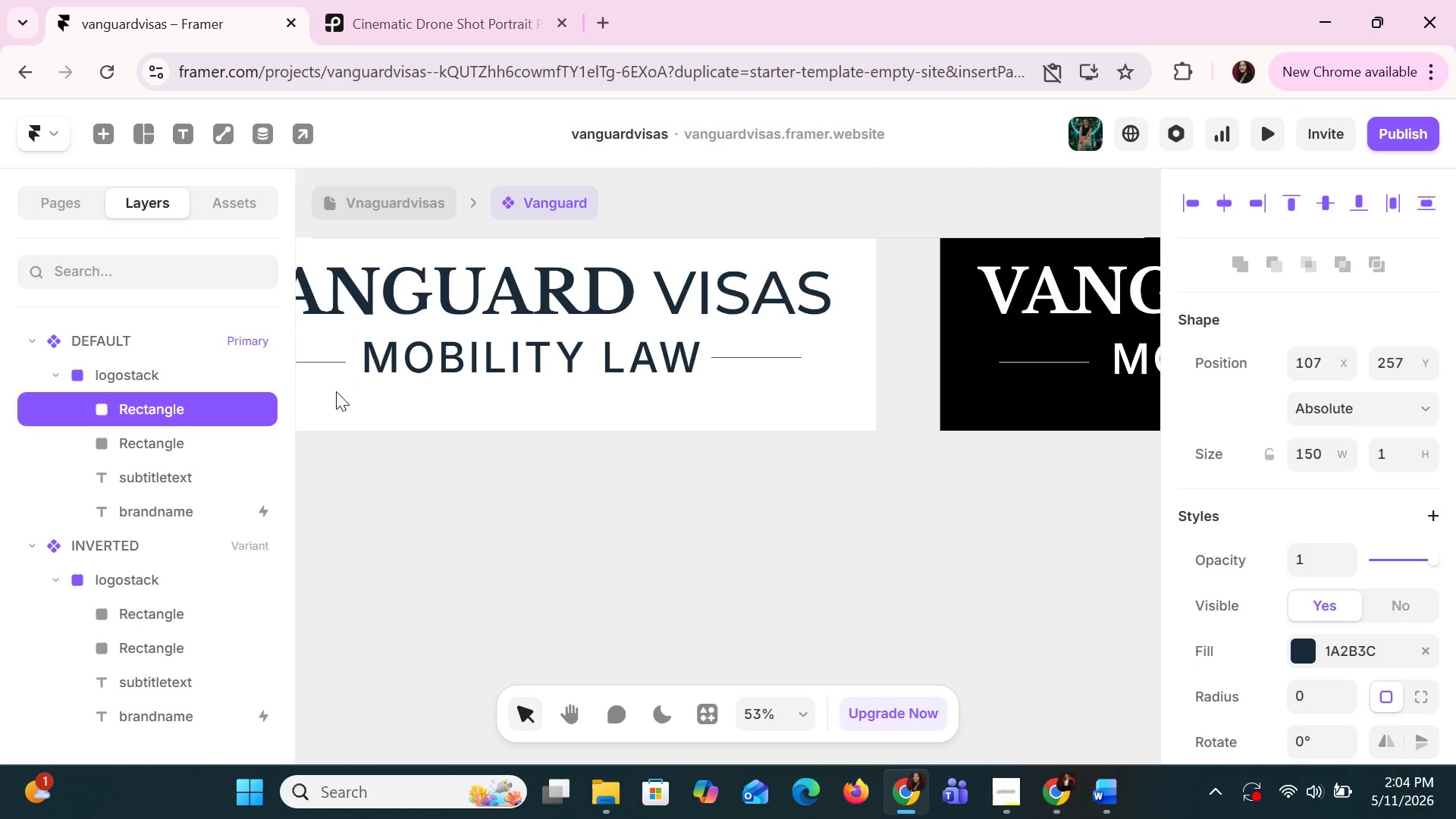 
scroll: coordinate [505, 519], scroll_direction: up, amount: 8.0
 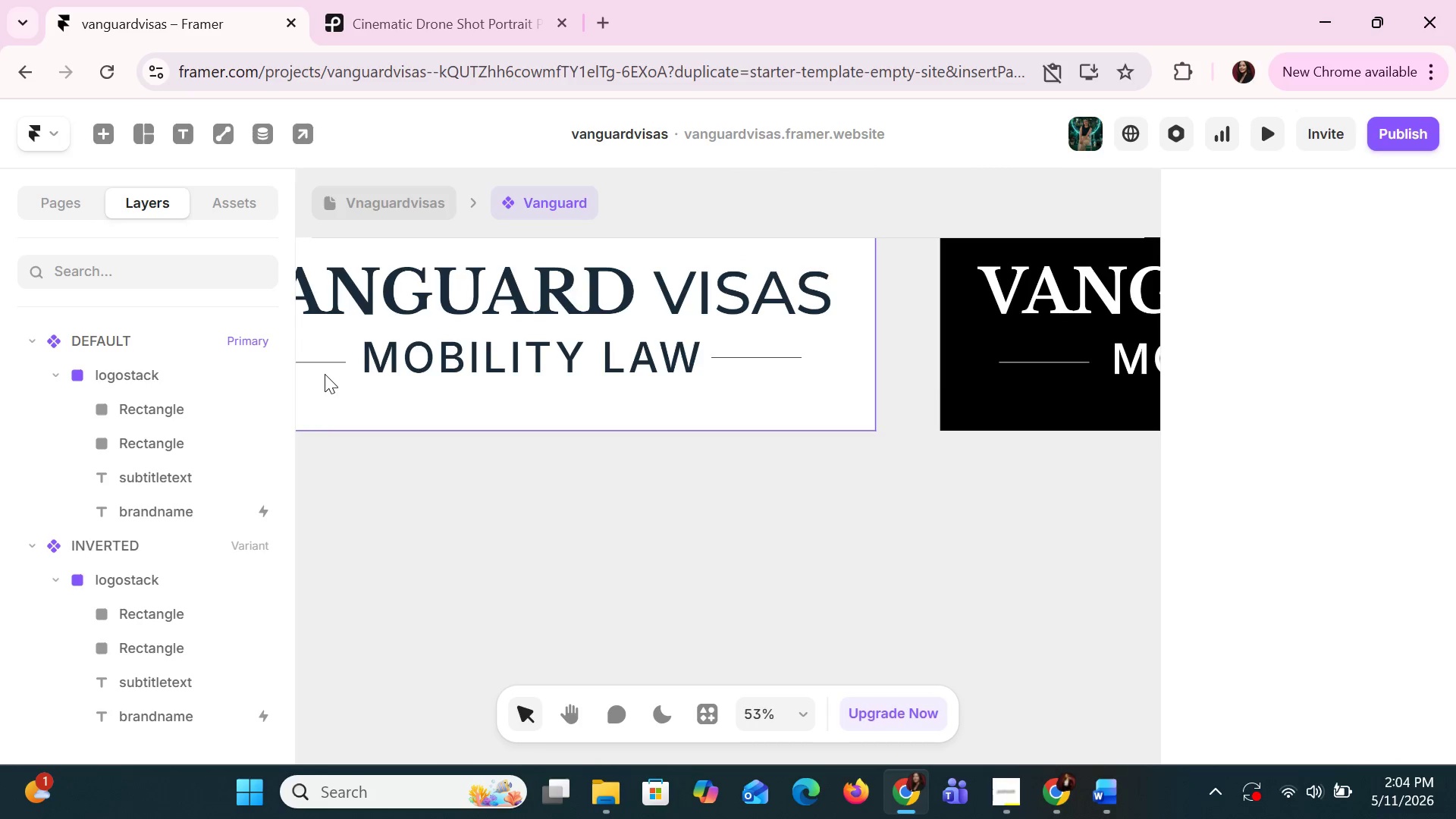 
left_click([328, 362])
 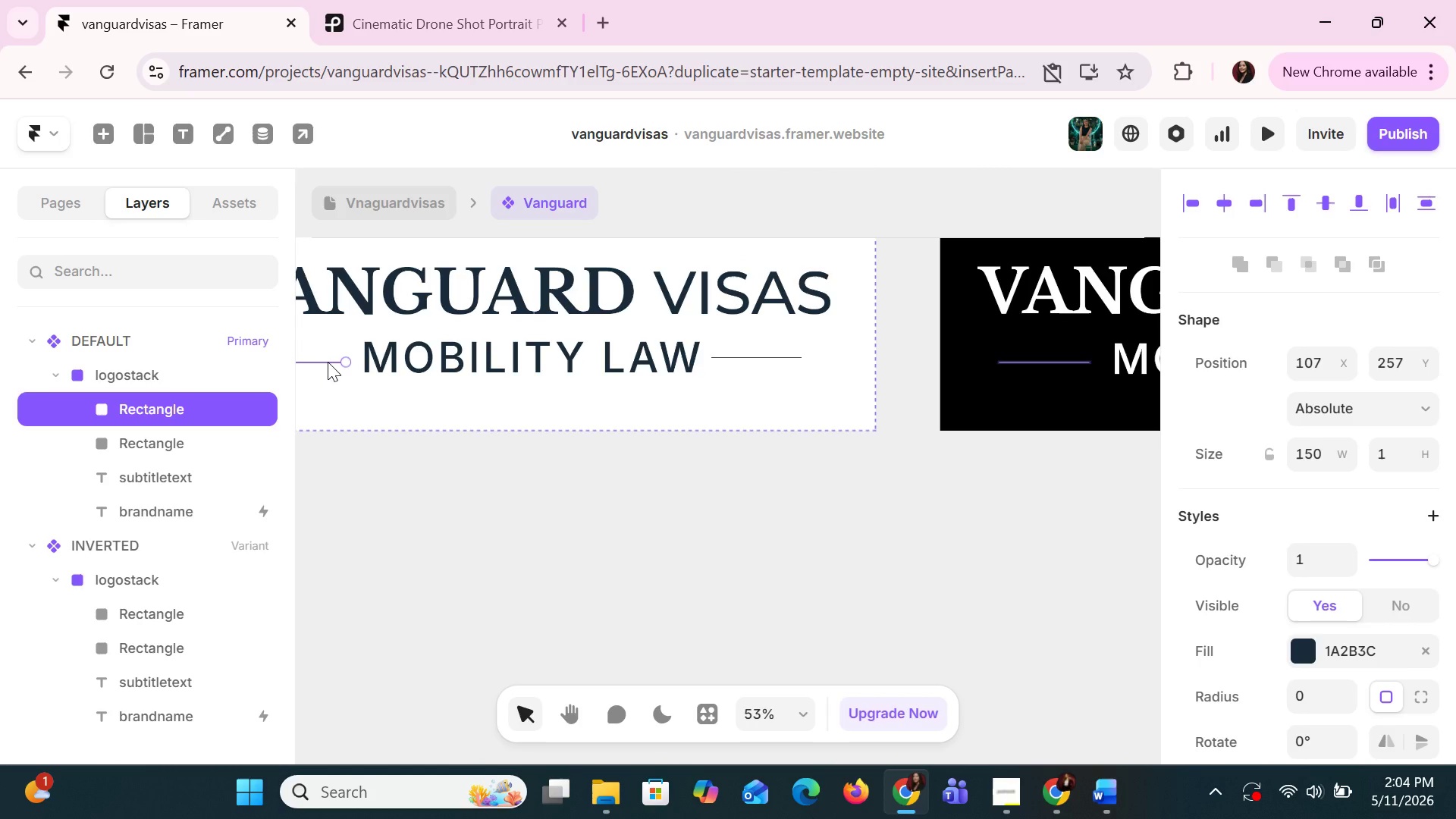 
left_click_drag(start_coordinate=[328, 362], to_coordinate=[336, 388])
 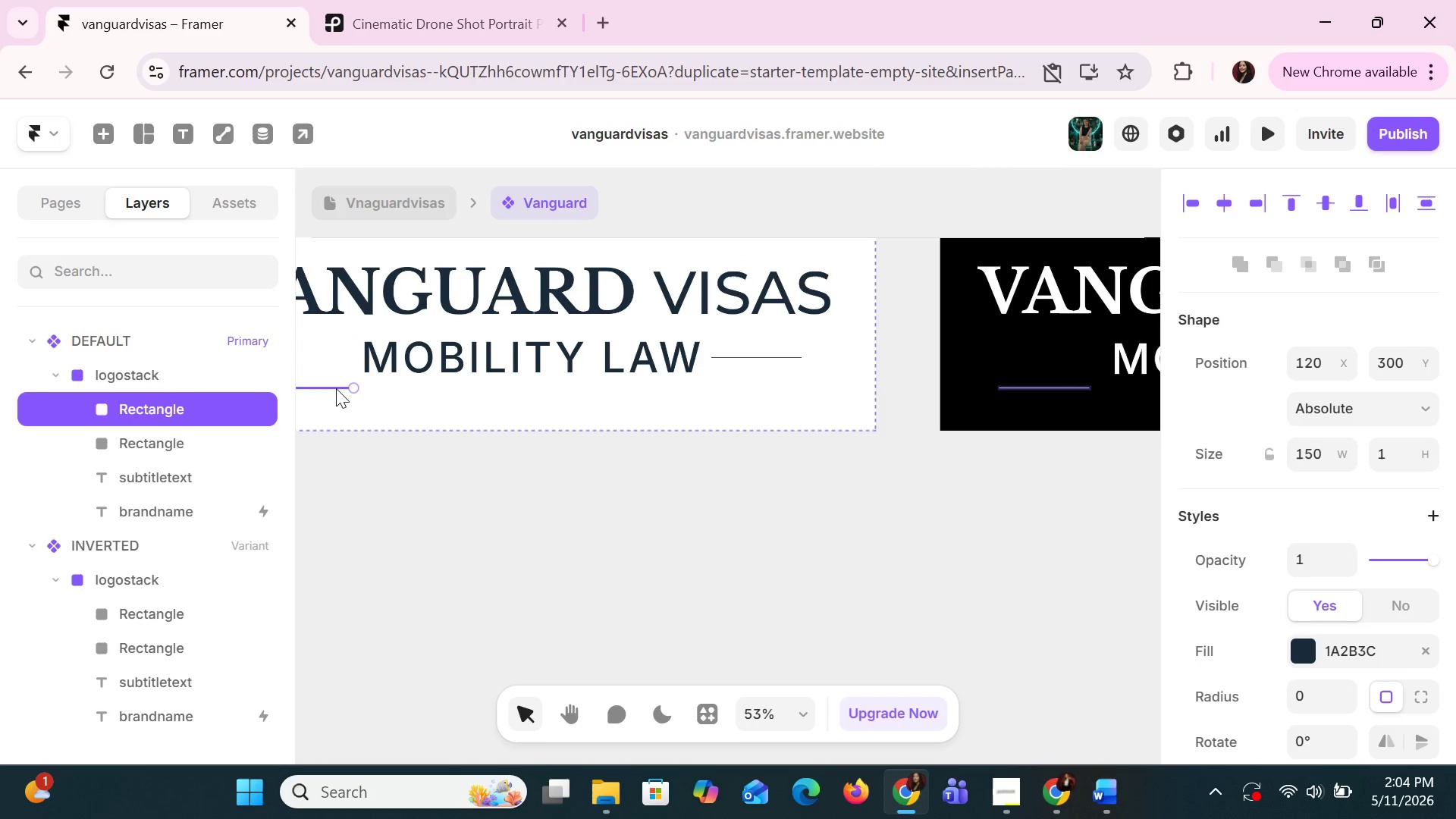 
left_click([336, 388])
 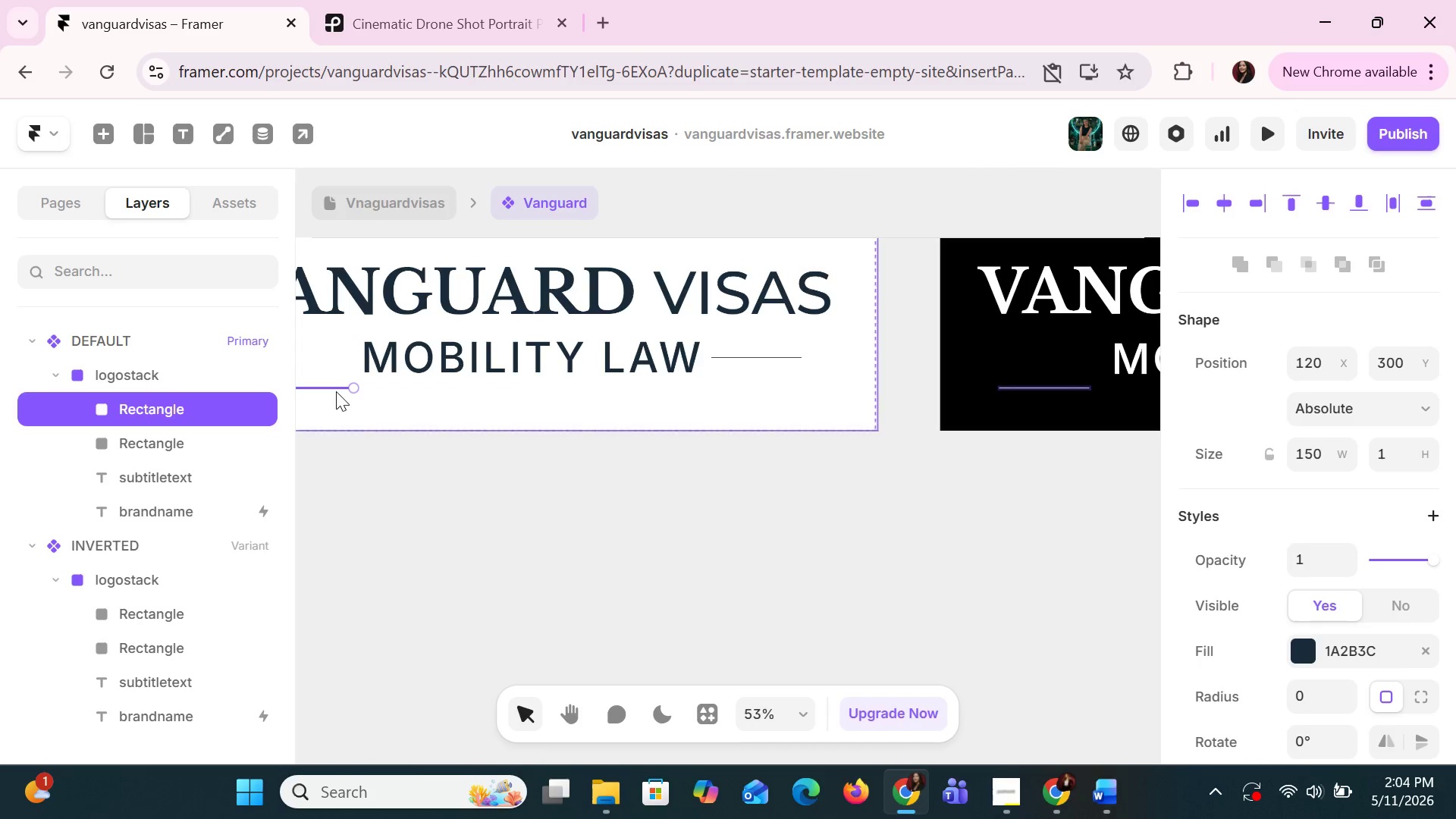 
key(Control+Z)
 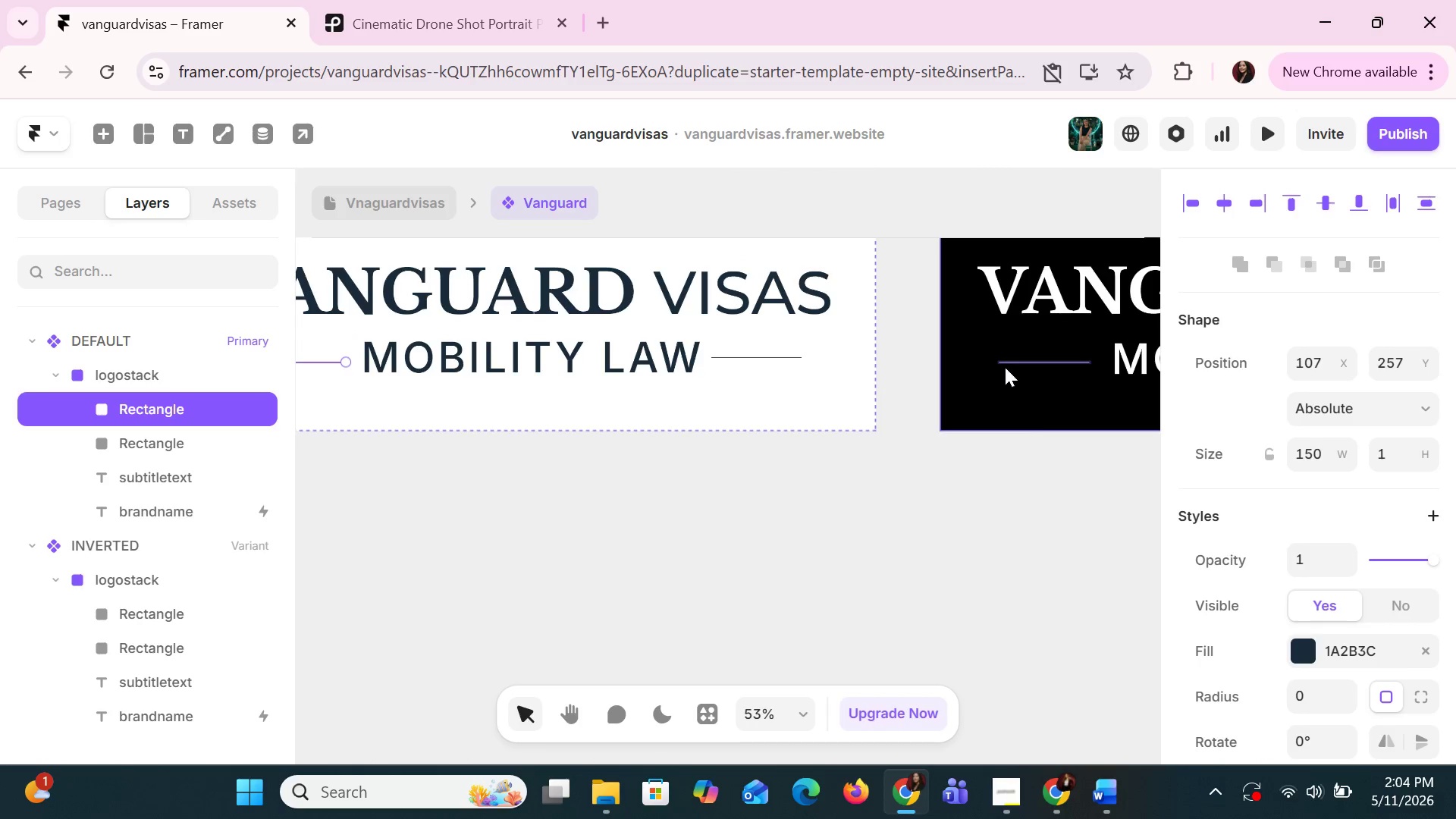 
double_click([1014, 361])
 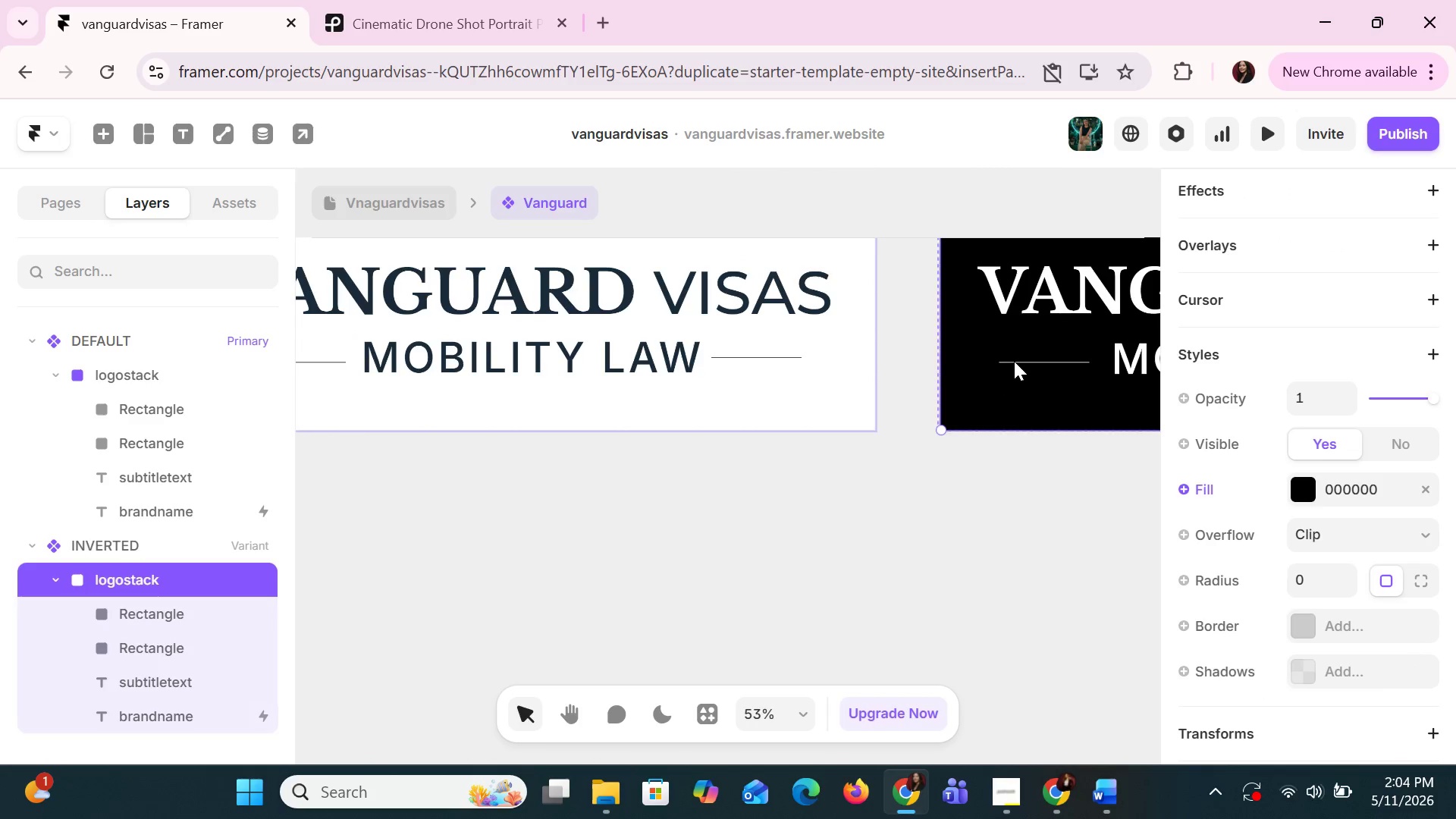 
triple_click([1014, 361])
 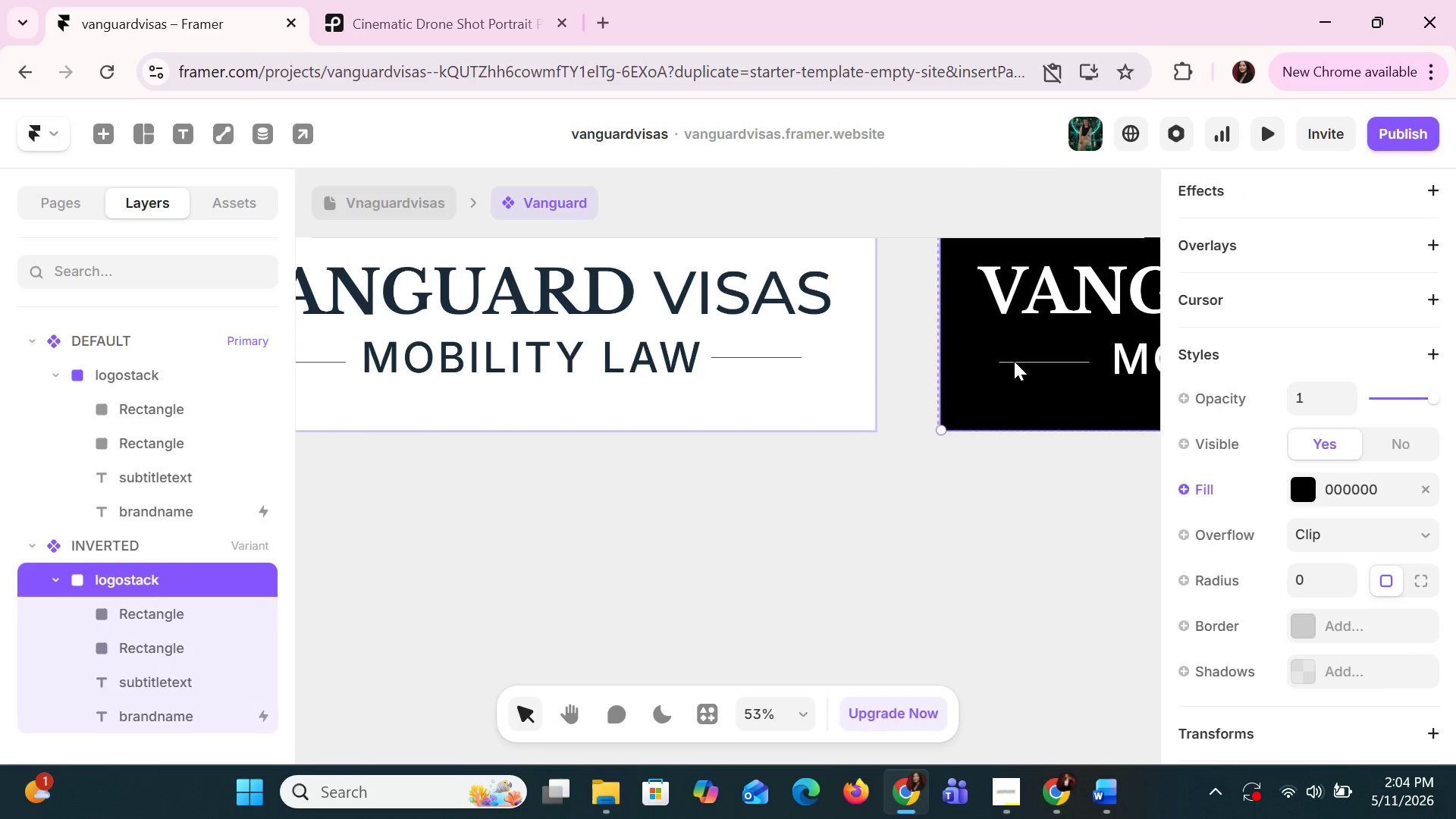 
triple_click([1014, 361])
 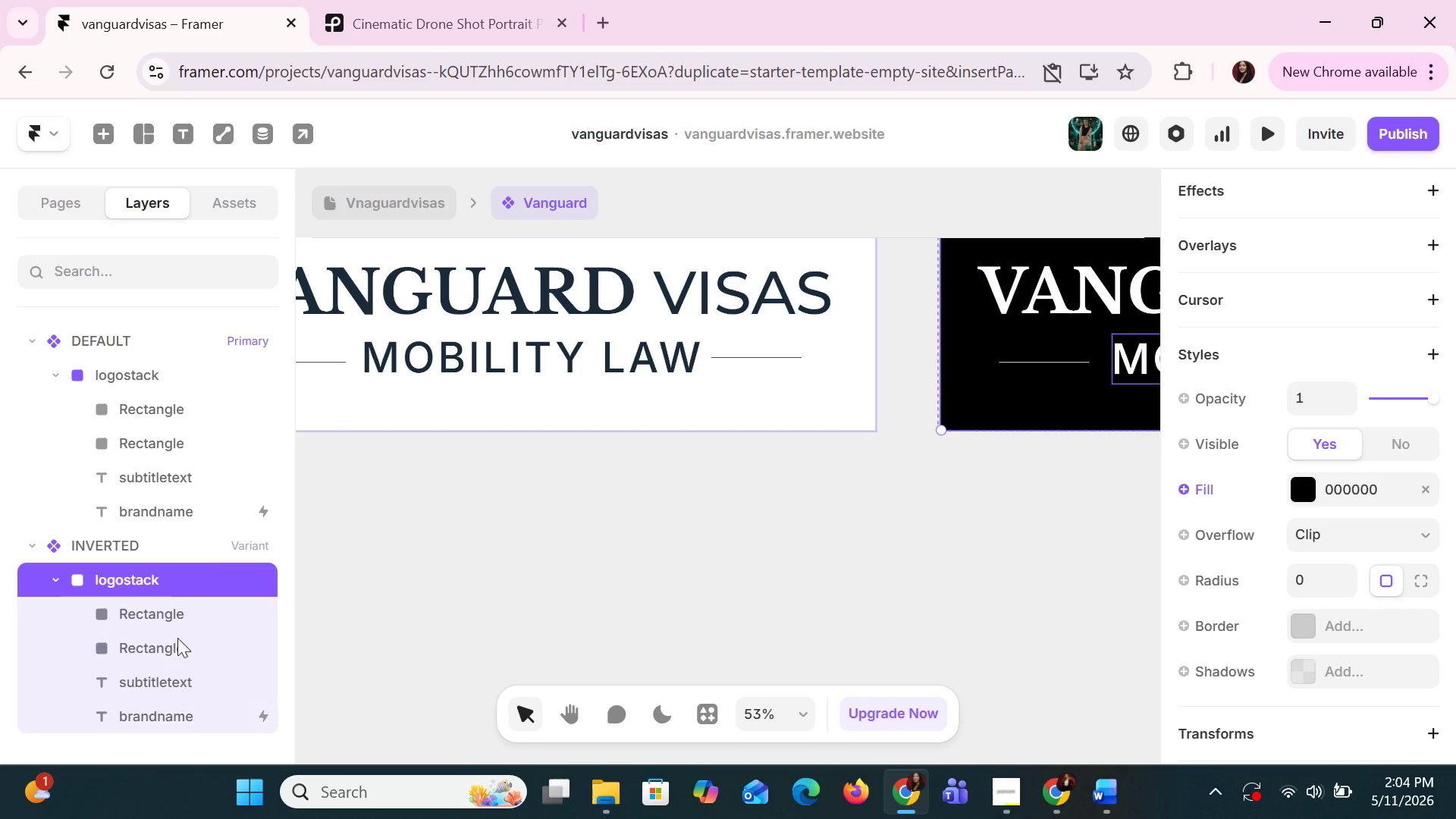 
left_click([172, 624])
 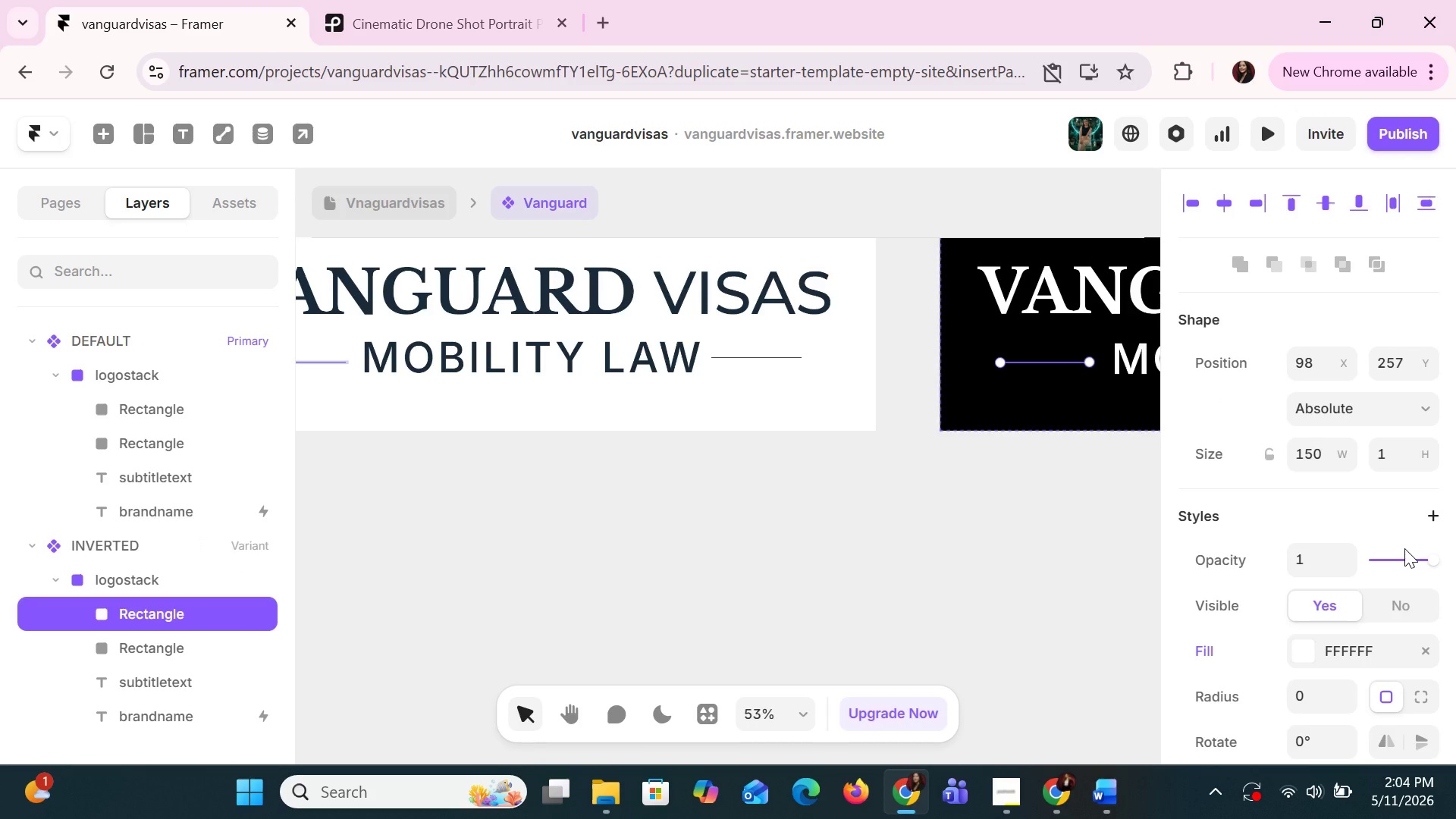 
scroll: coordinate [1402, 554], scroll_direction: down, amount: 1.0
 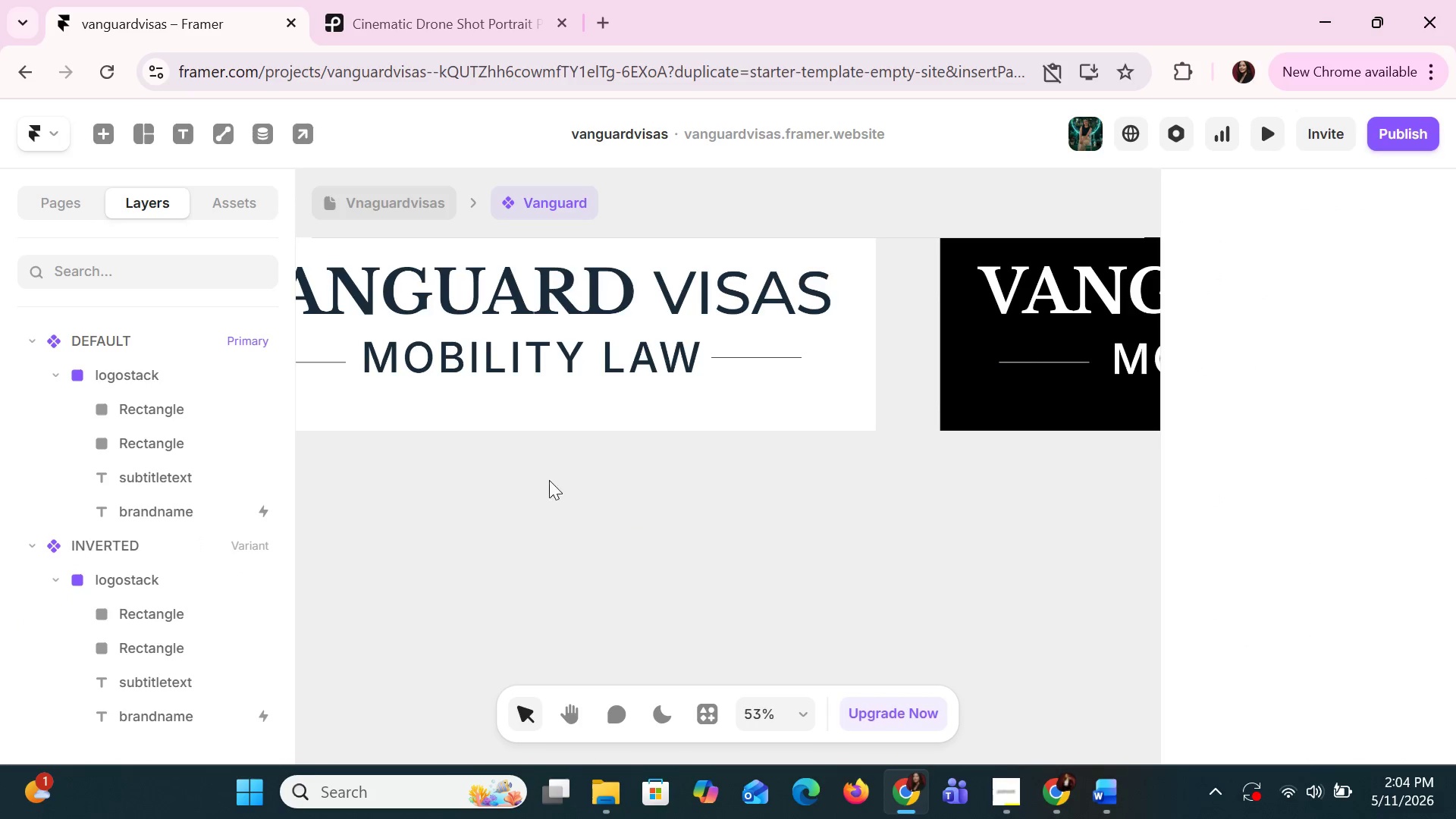 
hold_key(key=ShiftLeft, duration=1.36)
scroll: coordinate [558, 526], scroll_direction: up, amount: 6.0
 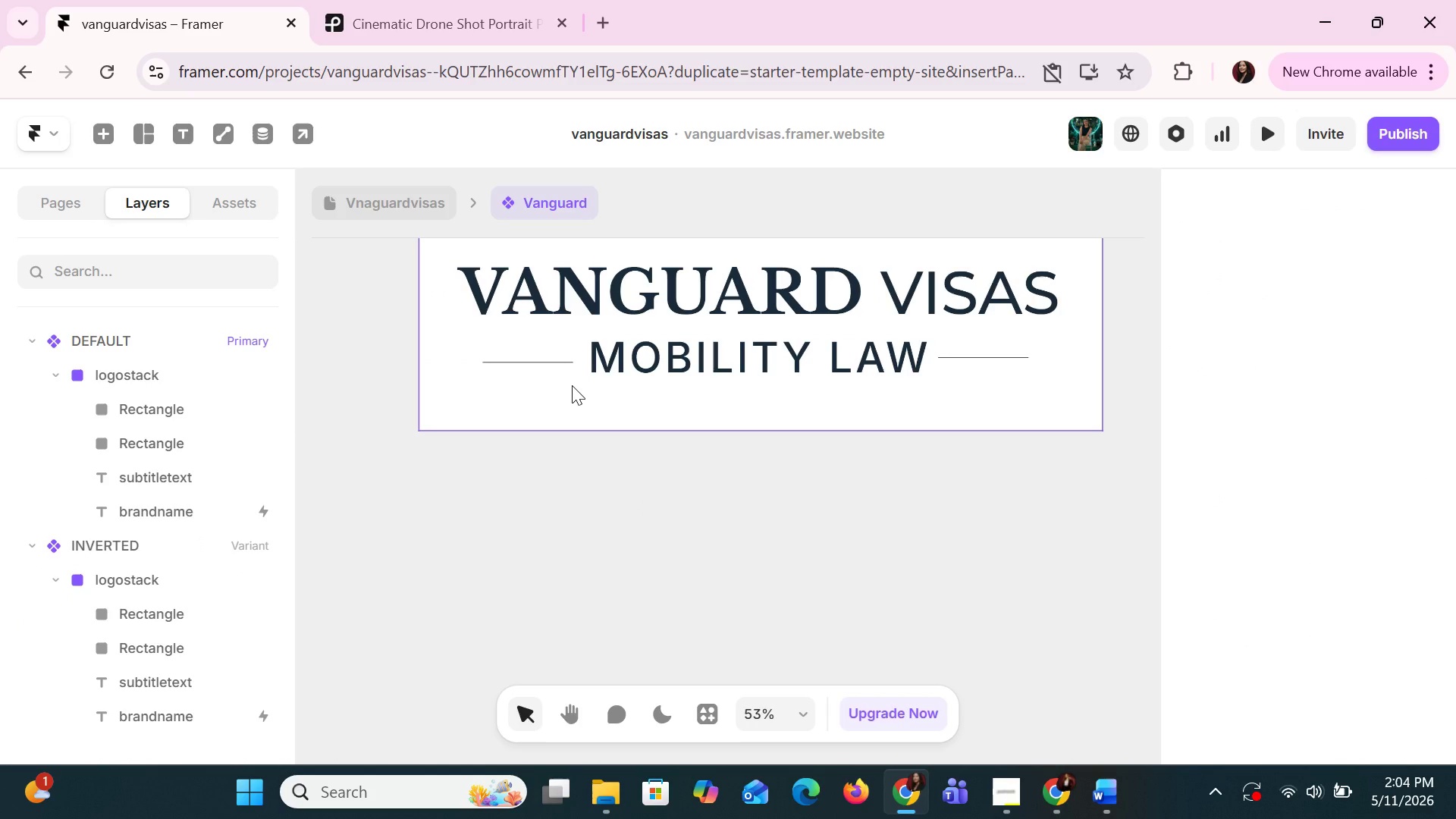 
hold_key(key=ControlLeft, duration=0.88)
 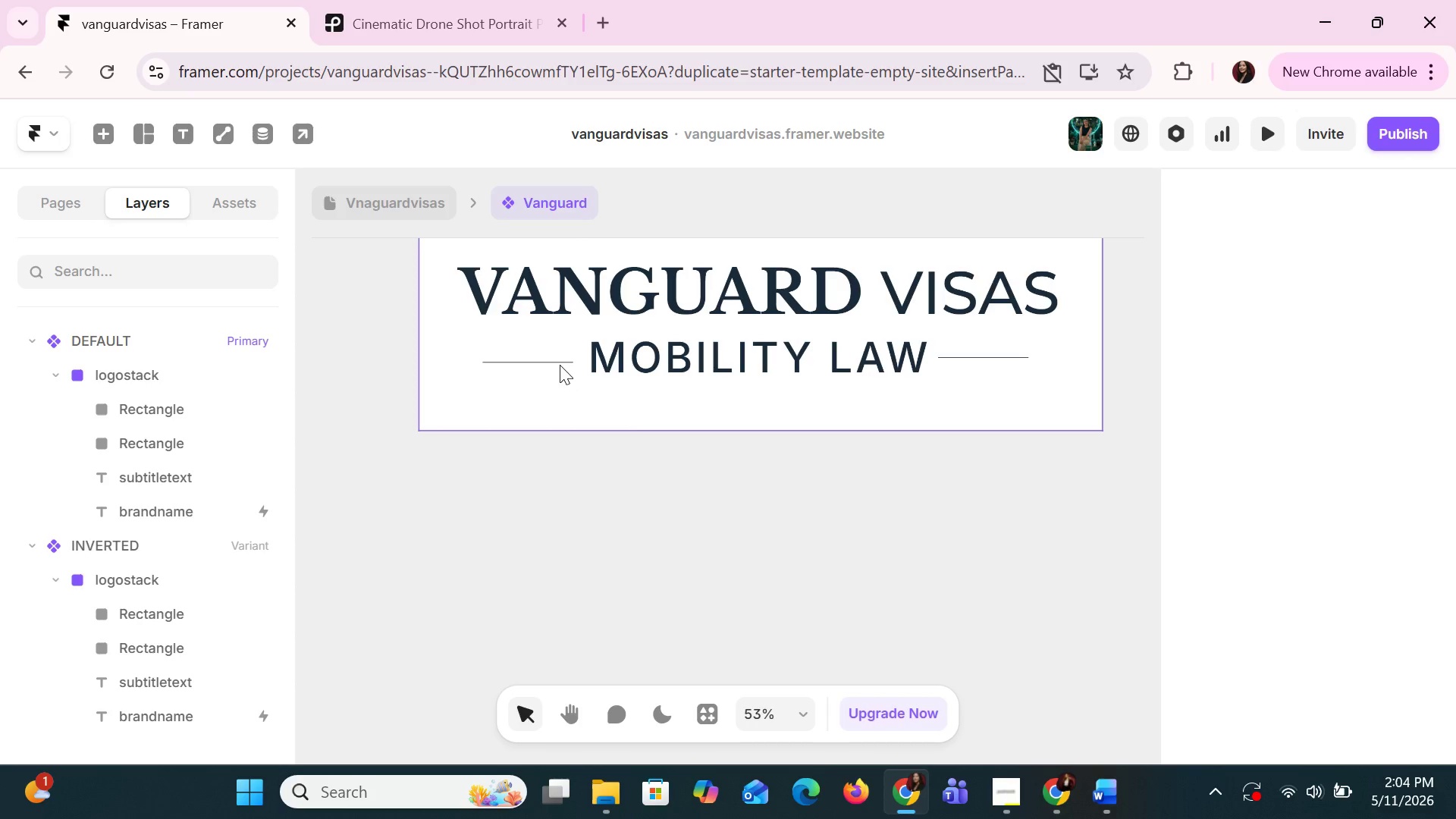 
left_click([557, 360])
 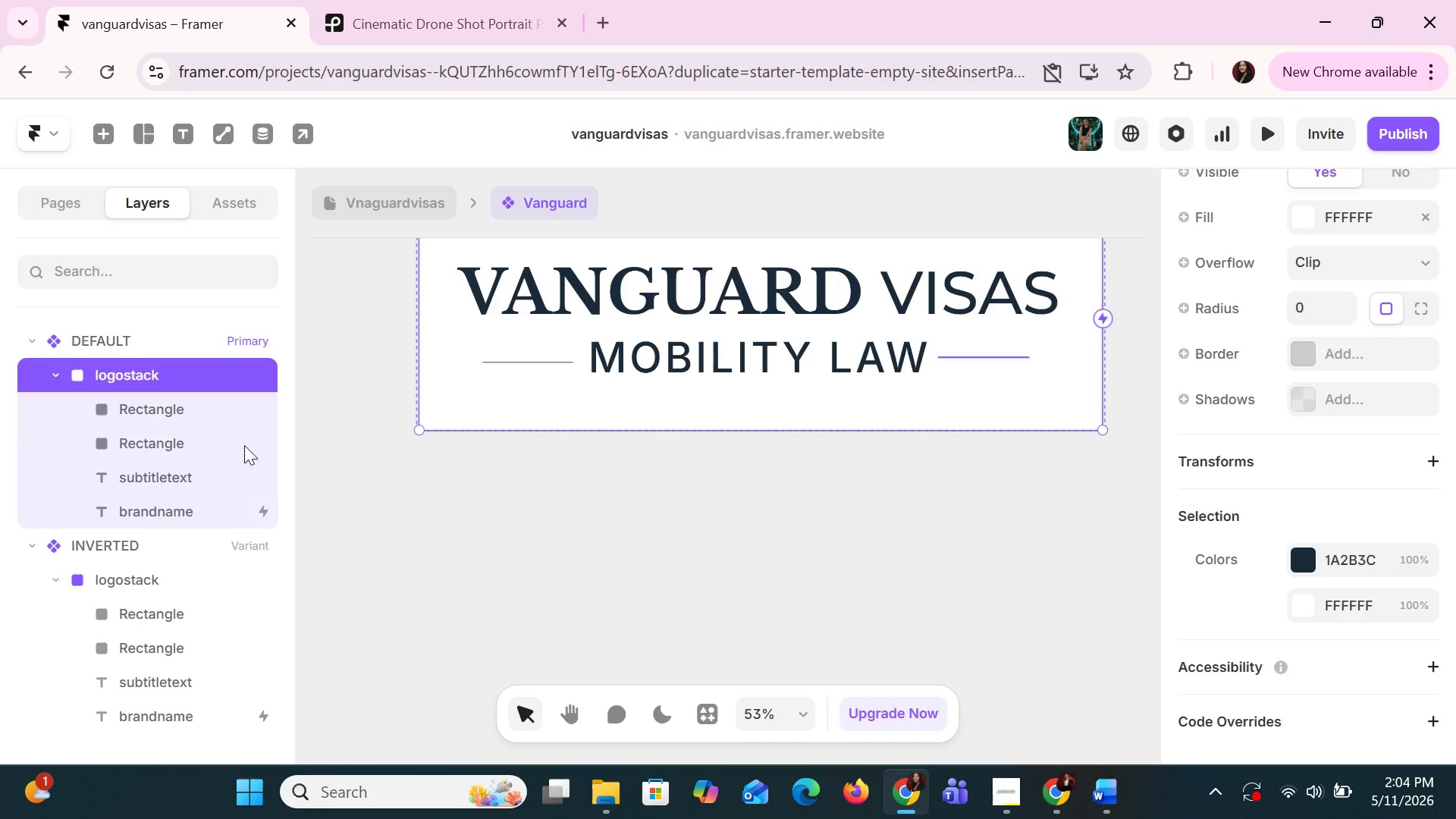 
left_click([171, 427])
 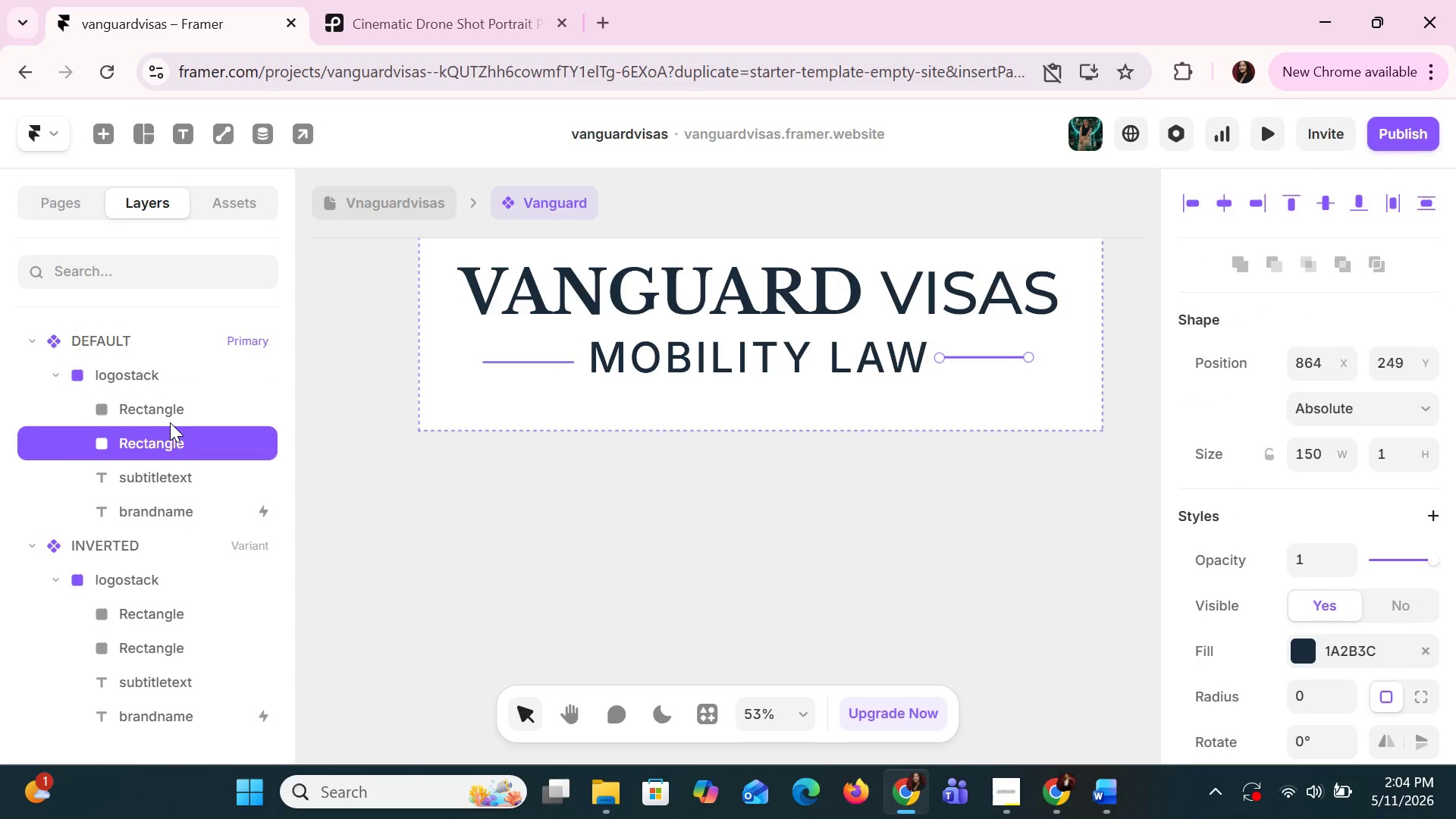 
hold_key(key=ShiftLeft, duration=1.5)
left_click([162, 413])
 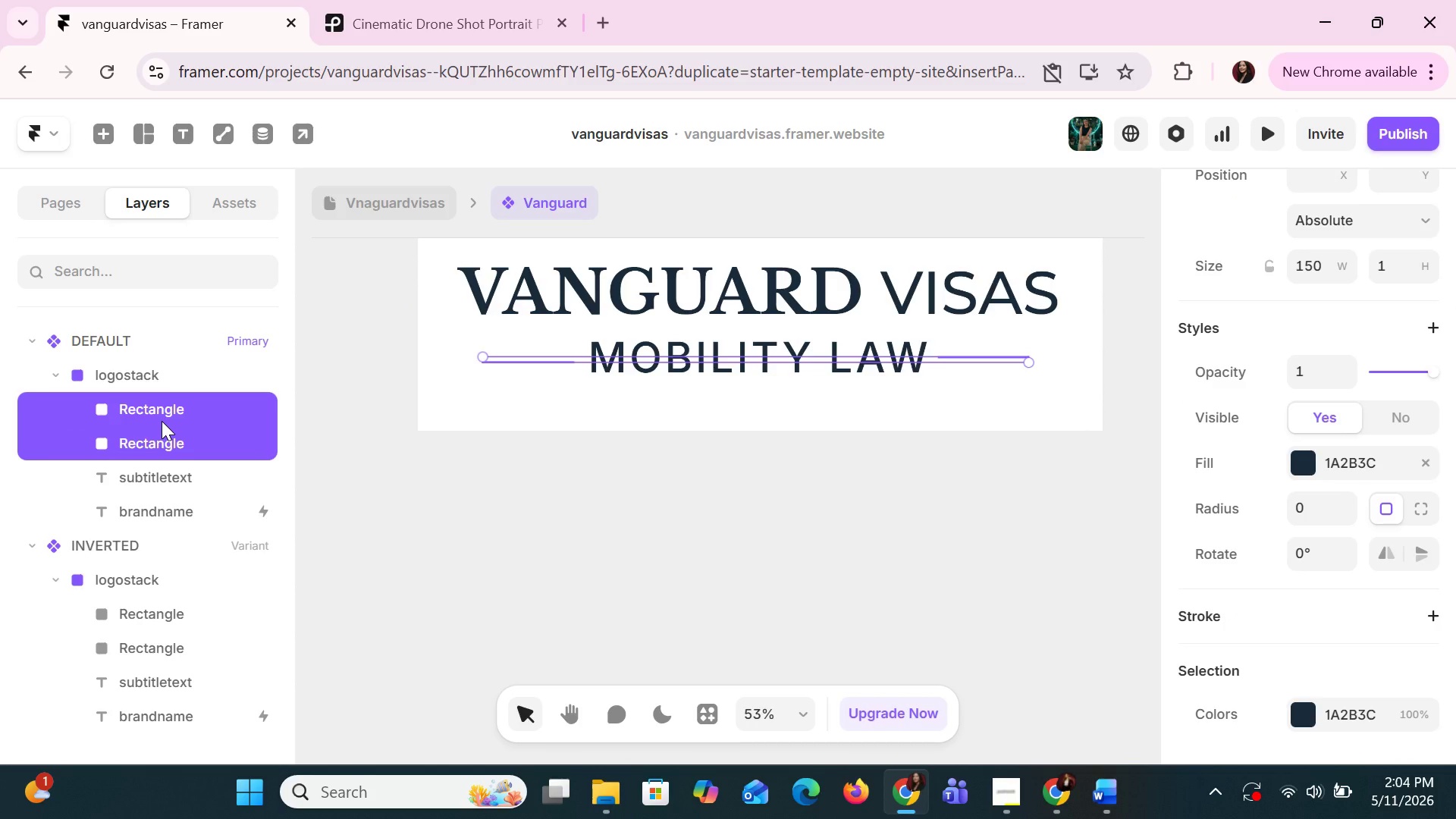 
hold_key(key=ShiftLeft, duration=1.5)
left_click([162, 421])
 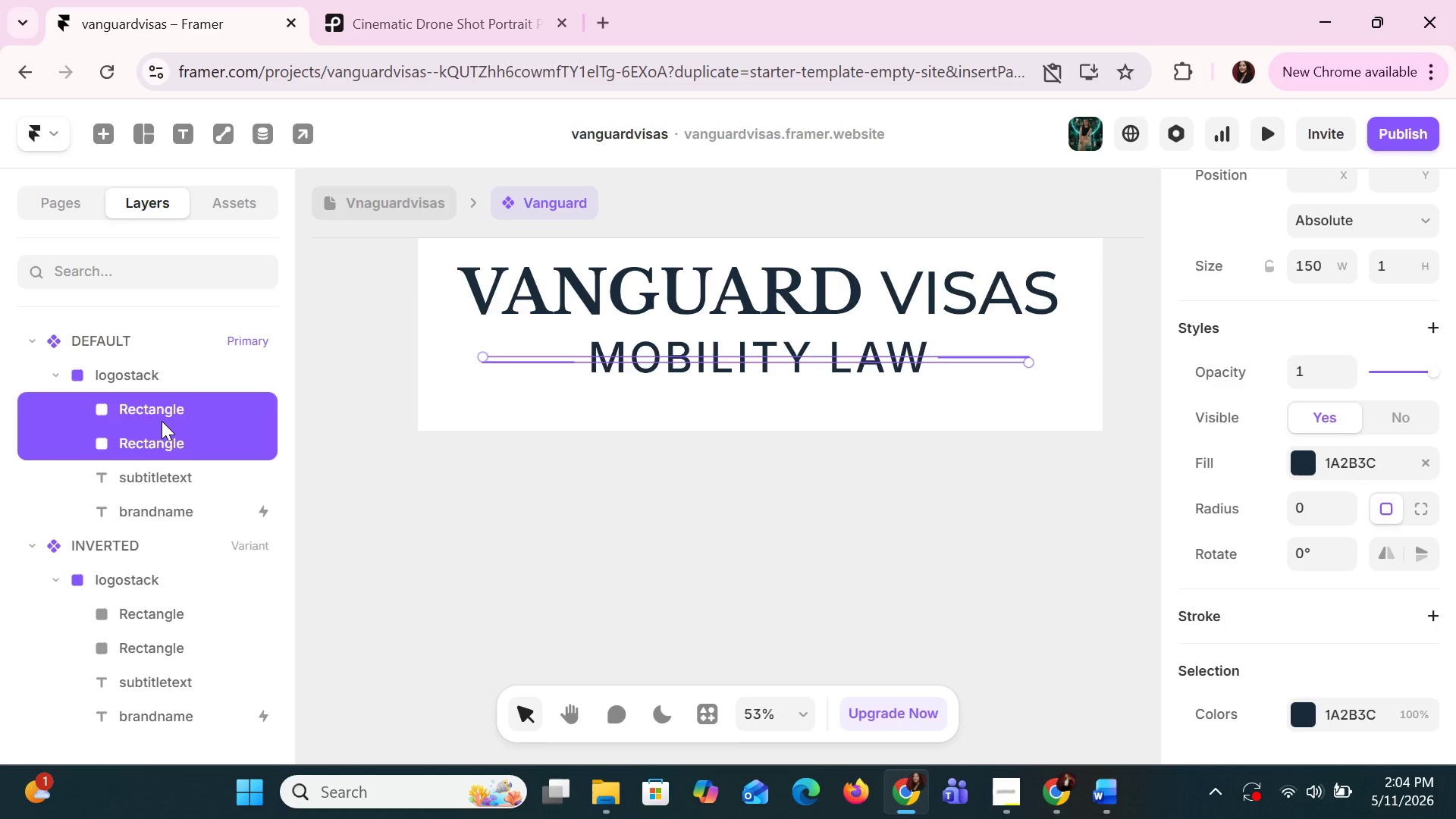 
key(Control+Shift+ShiftLeft)
 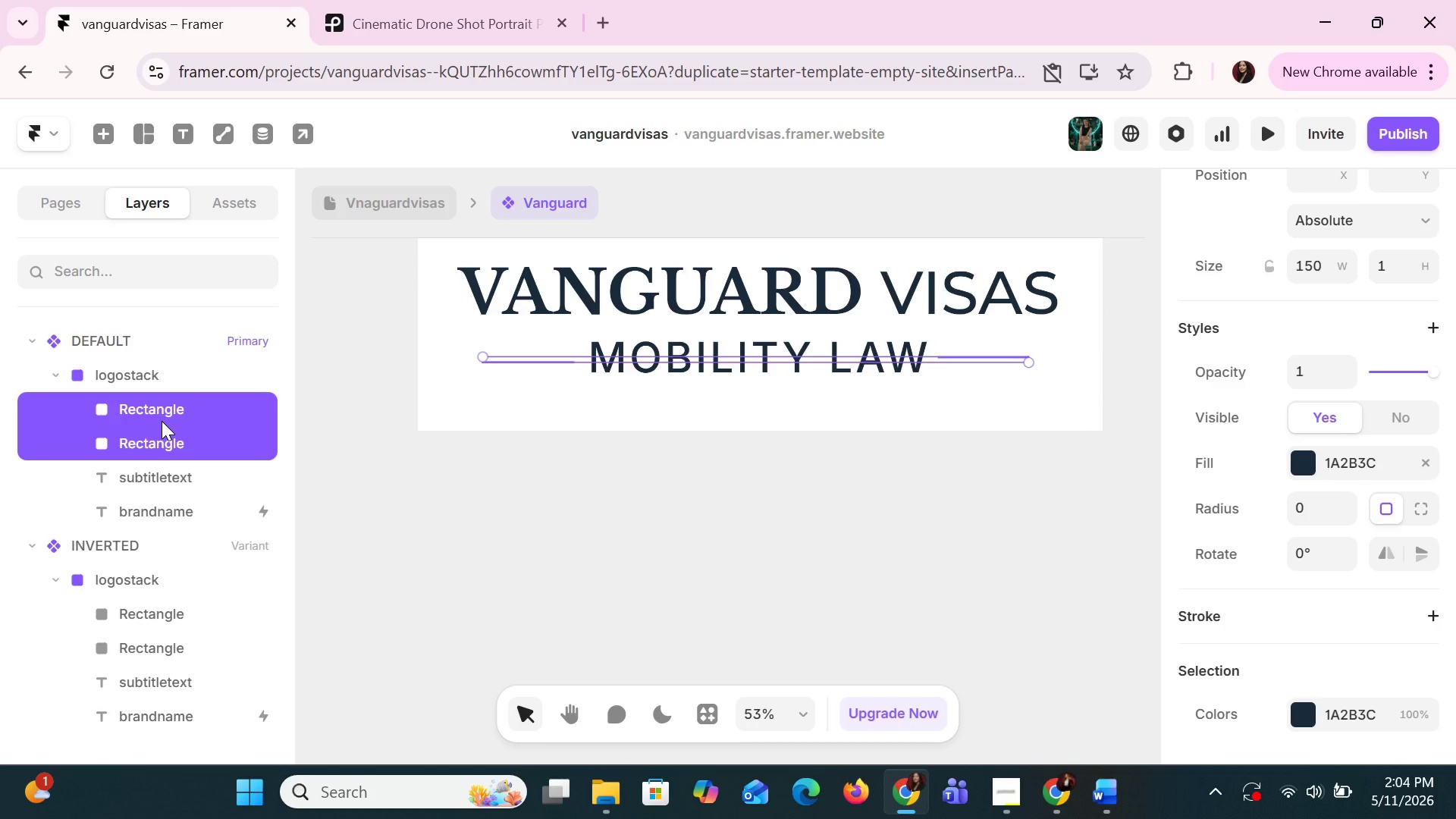 
key(Control+Shift+ShiftLeft)
 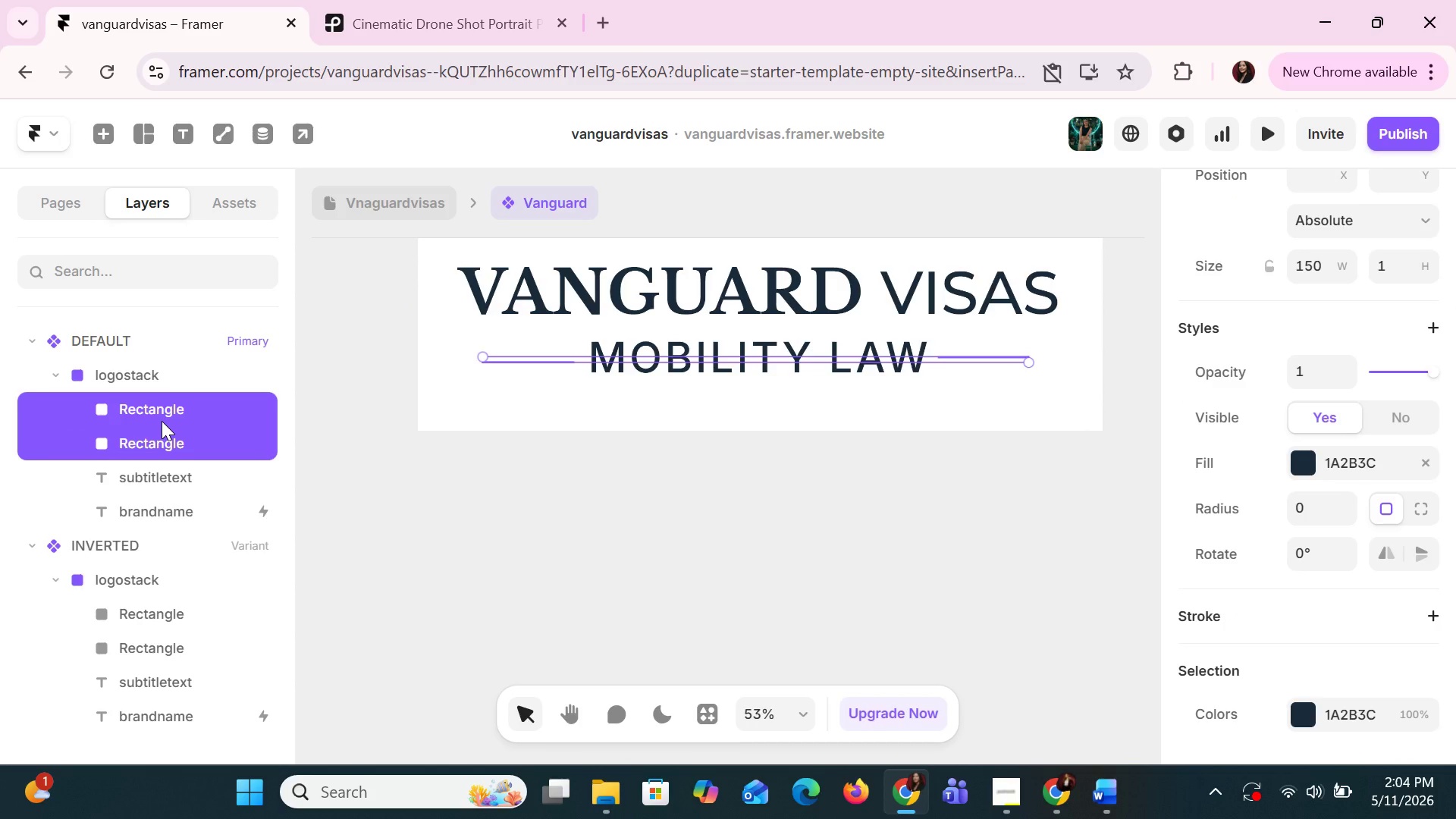 
key(Control+Shift+ShiftLeft)
 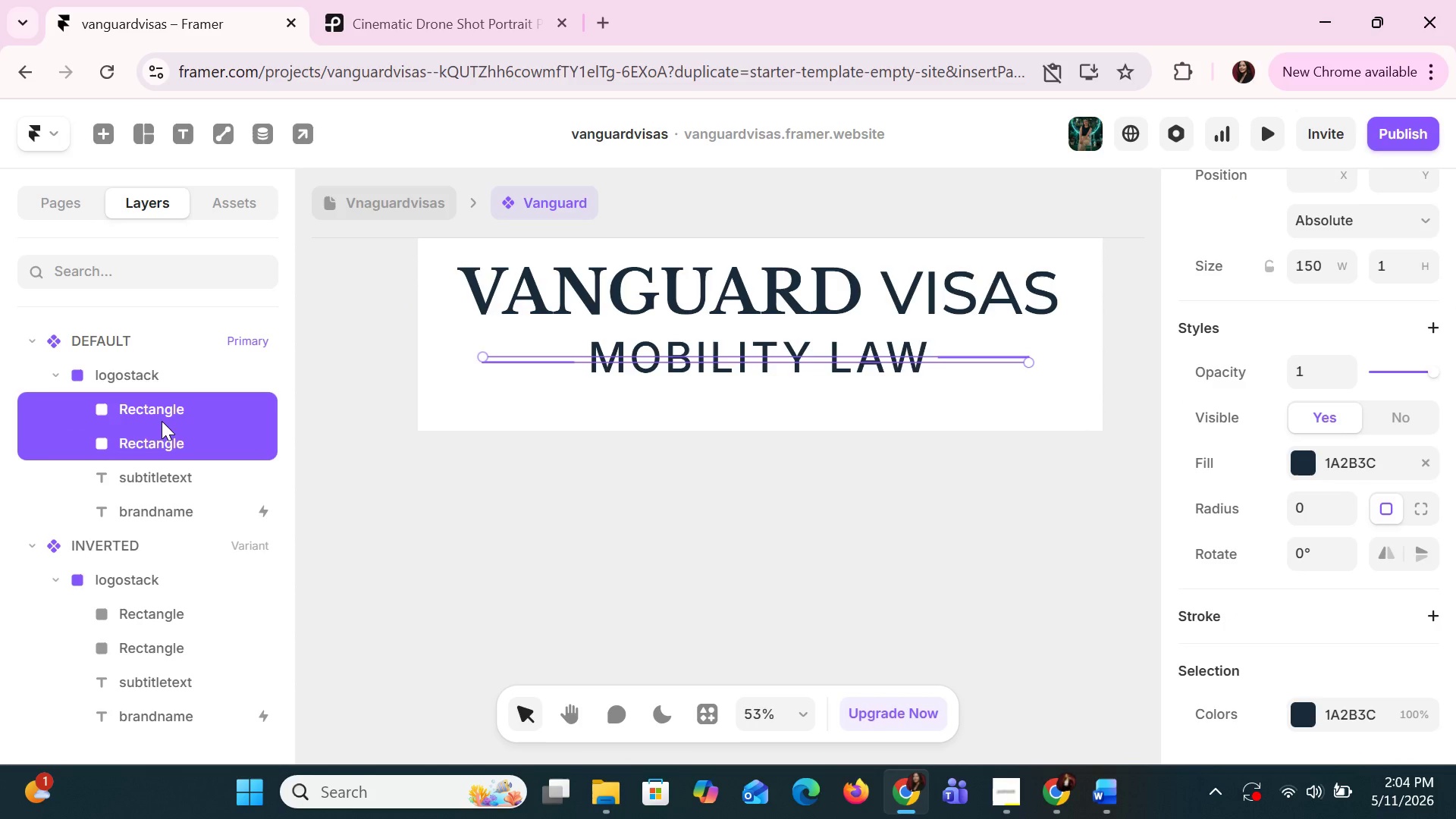 
key(Control+Shift+ShiftLeft)
 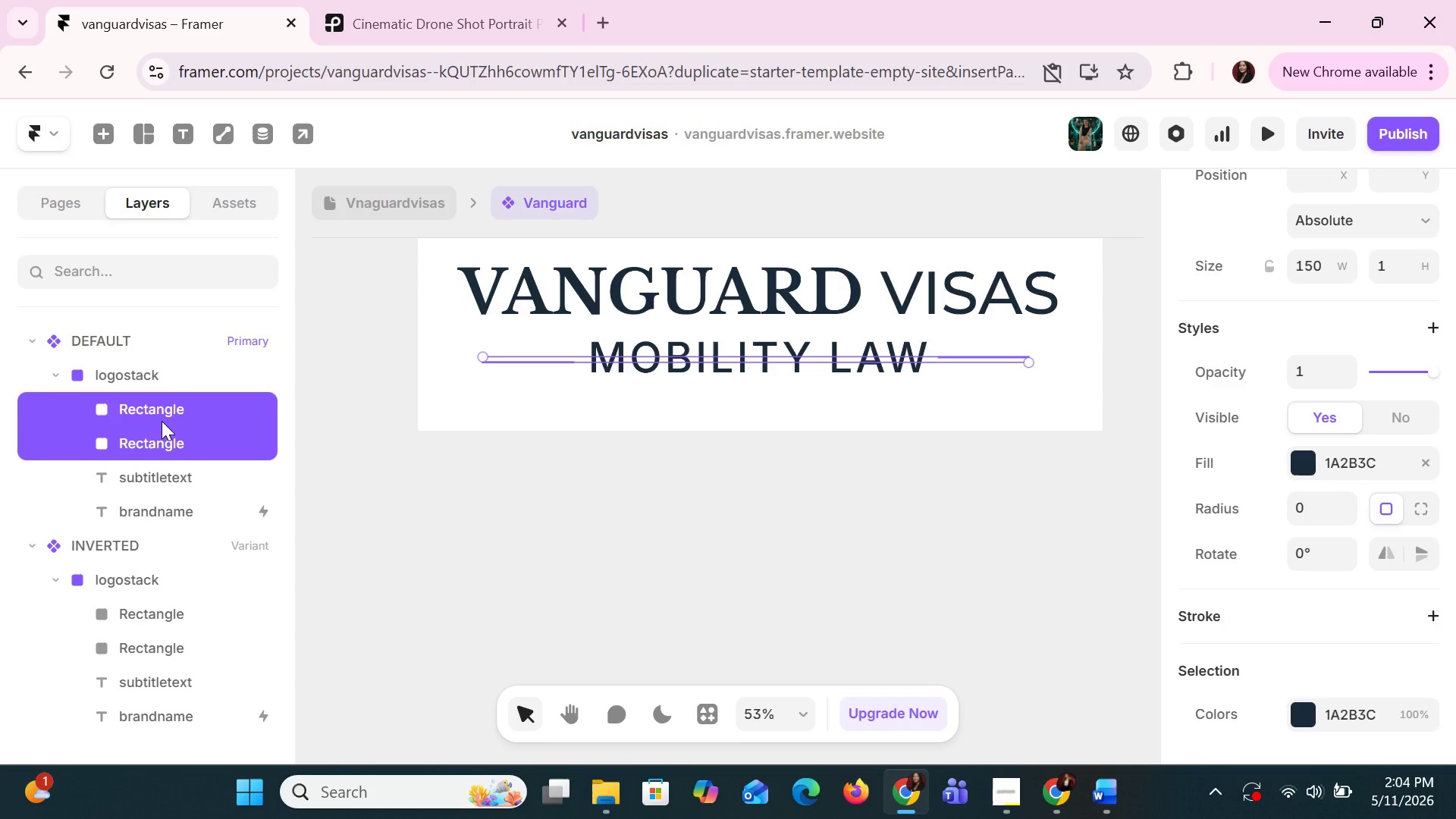 
key(Control+Shift+ShiftLeft)
 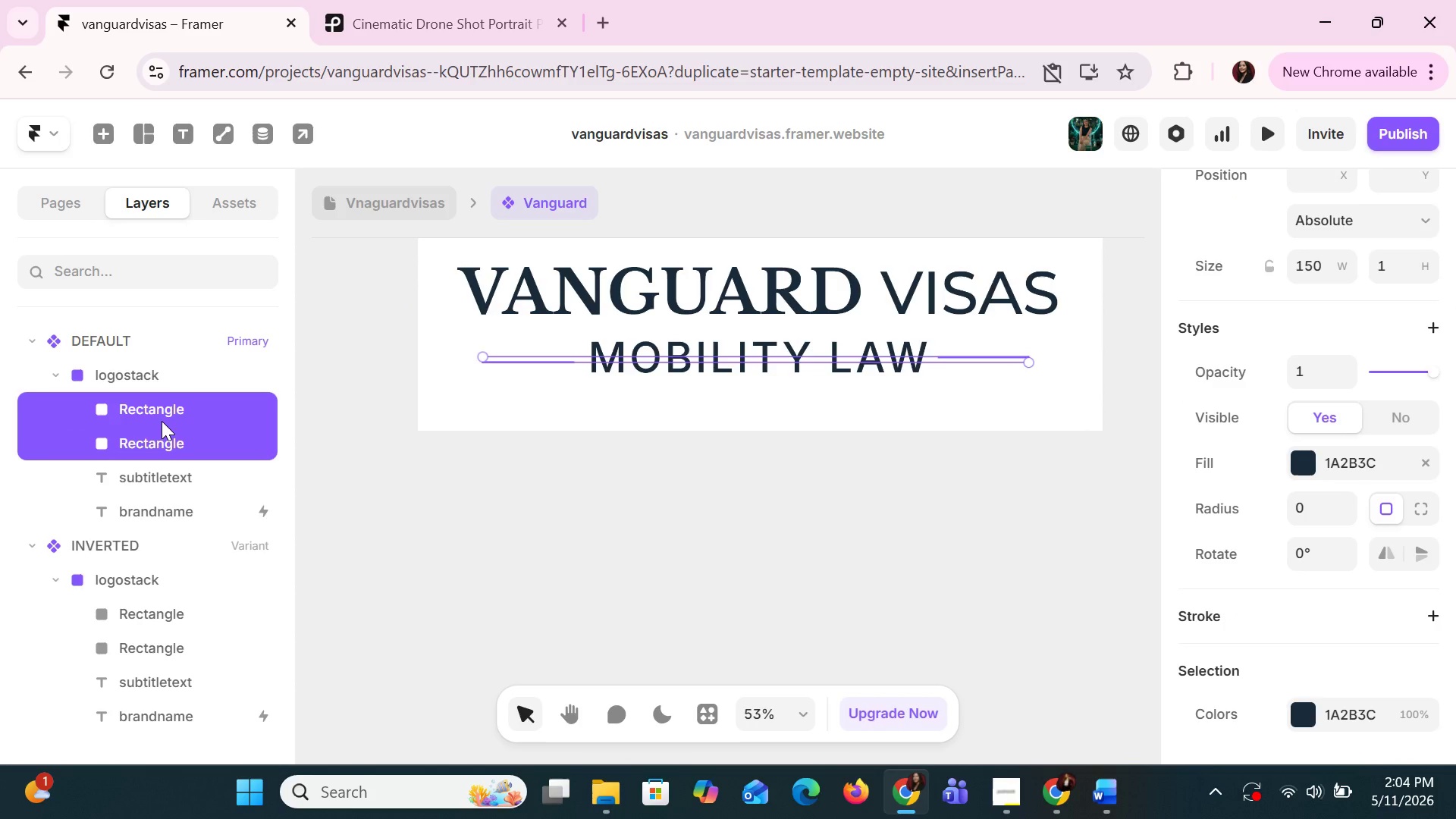 
key(Control+Shift+ShiftLeft)
 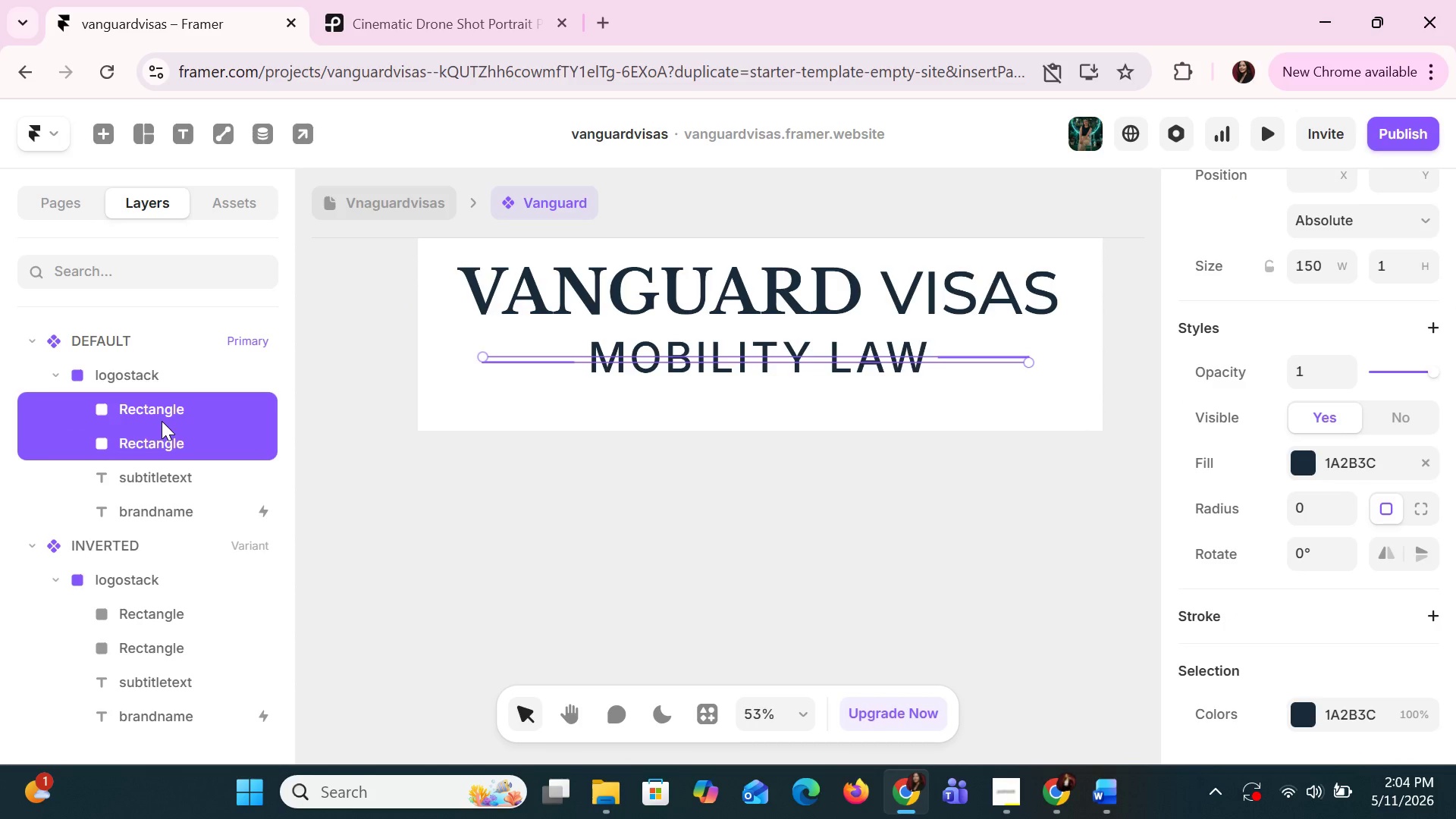 
key(Control+Shift+ShiftLeft)
 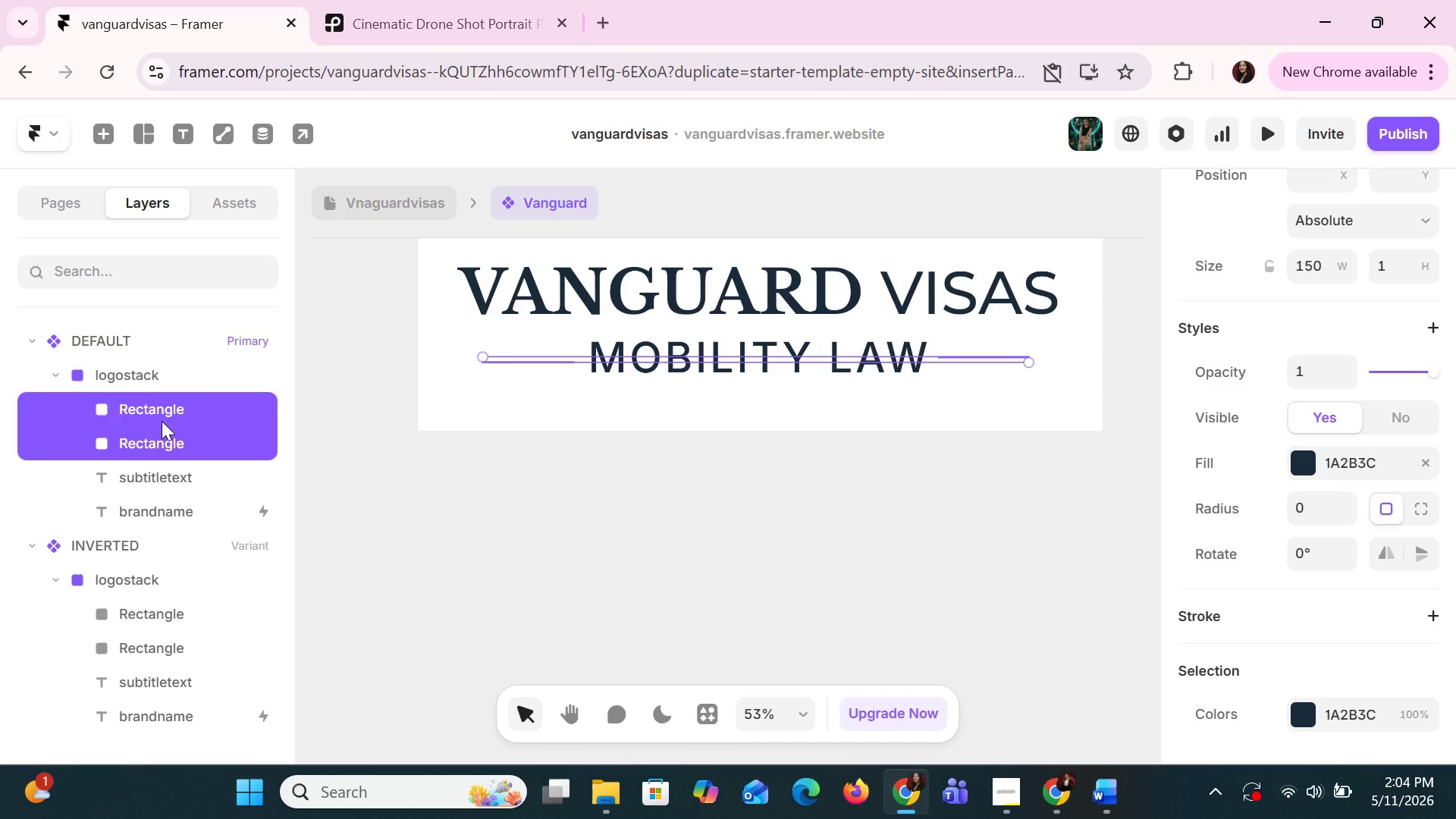 
key(Control+Shift+ShiftLeft)
 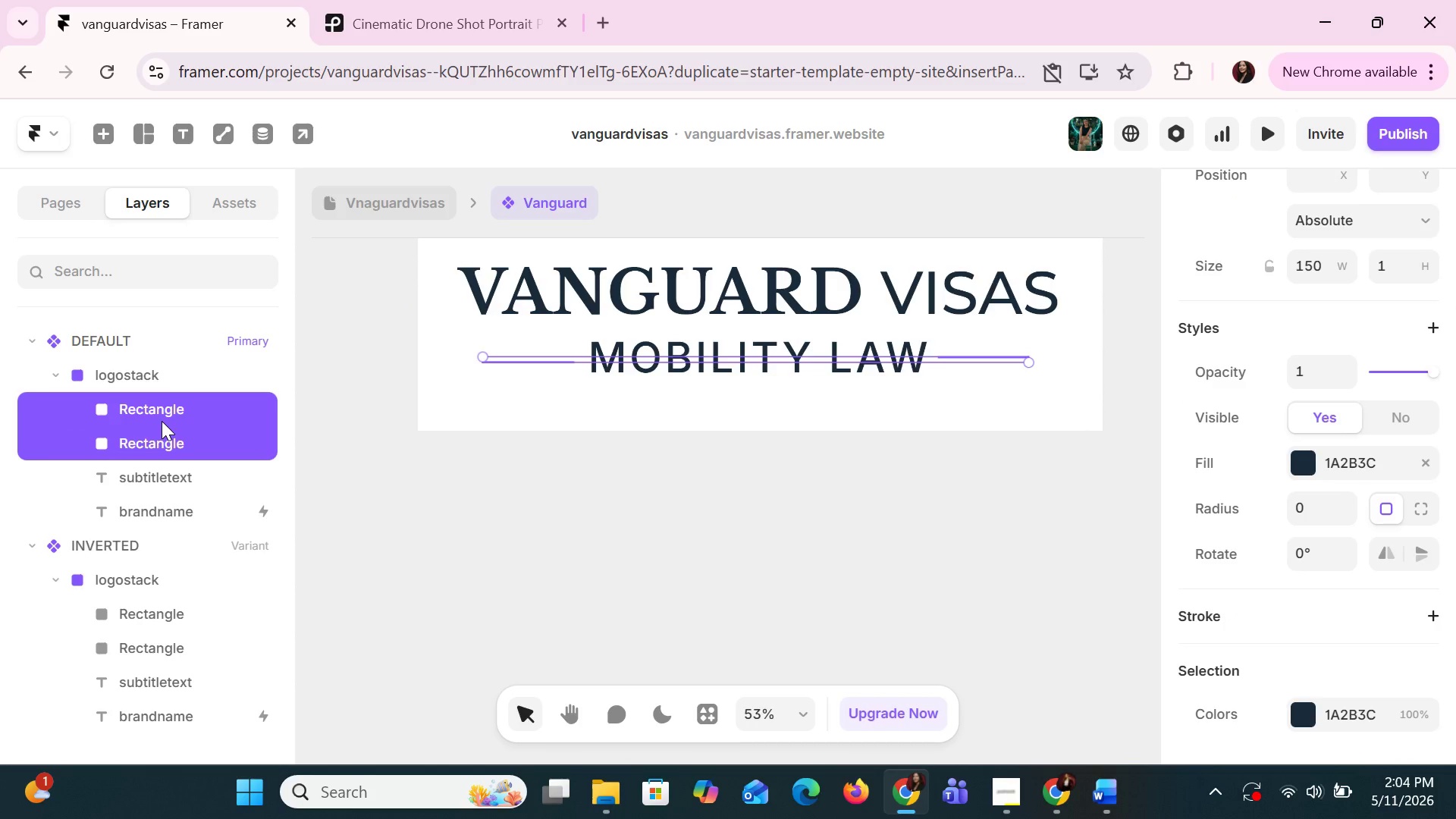 
key(Control+Shift+ShiftLeft)
 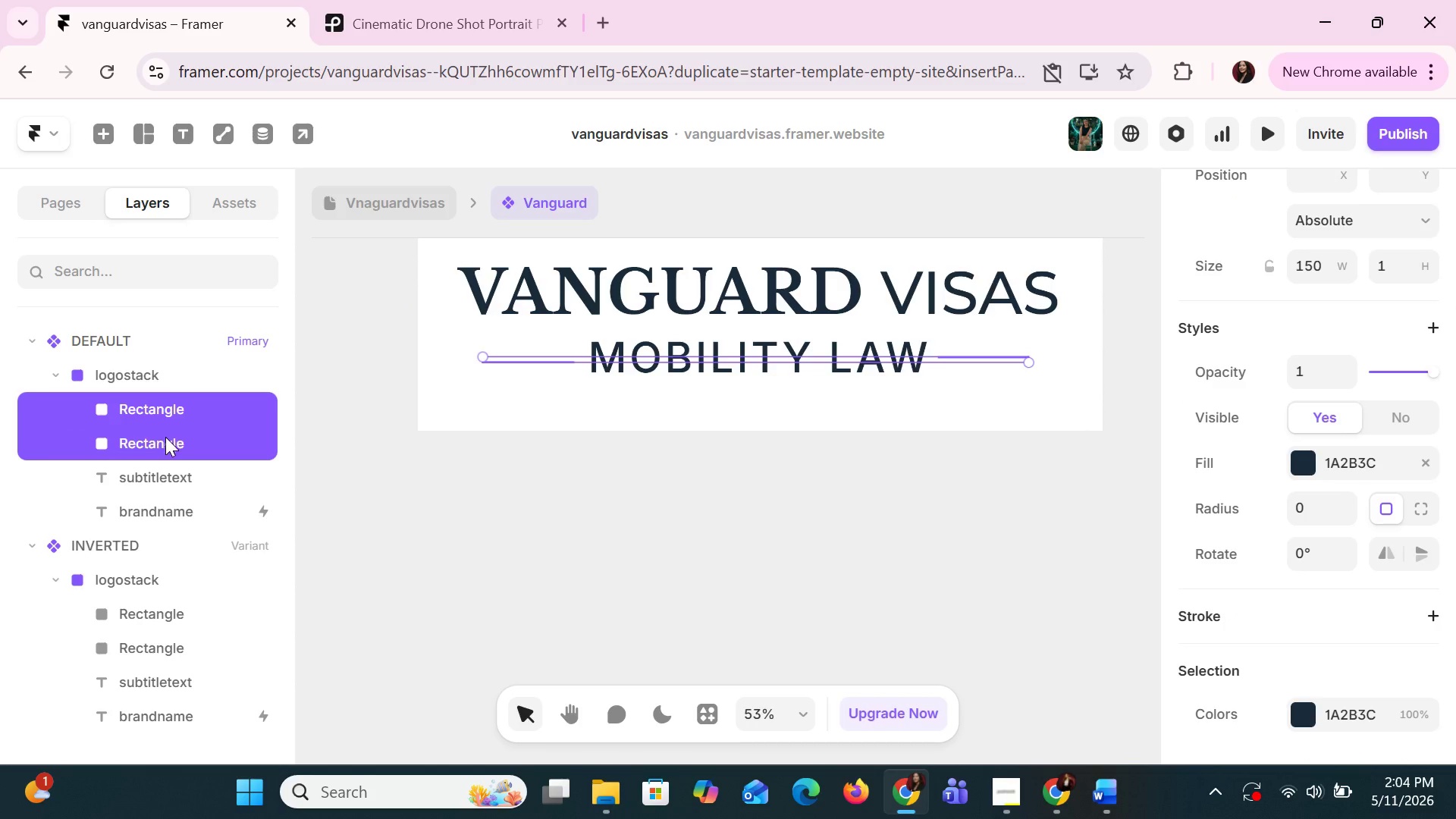 
left_click([165, 441])
 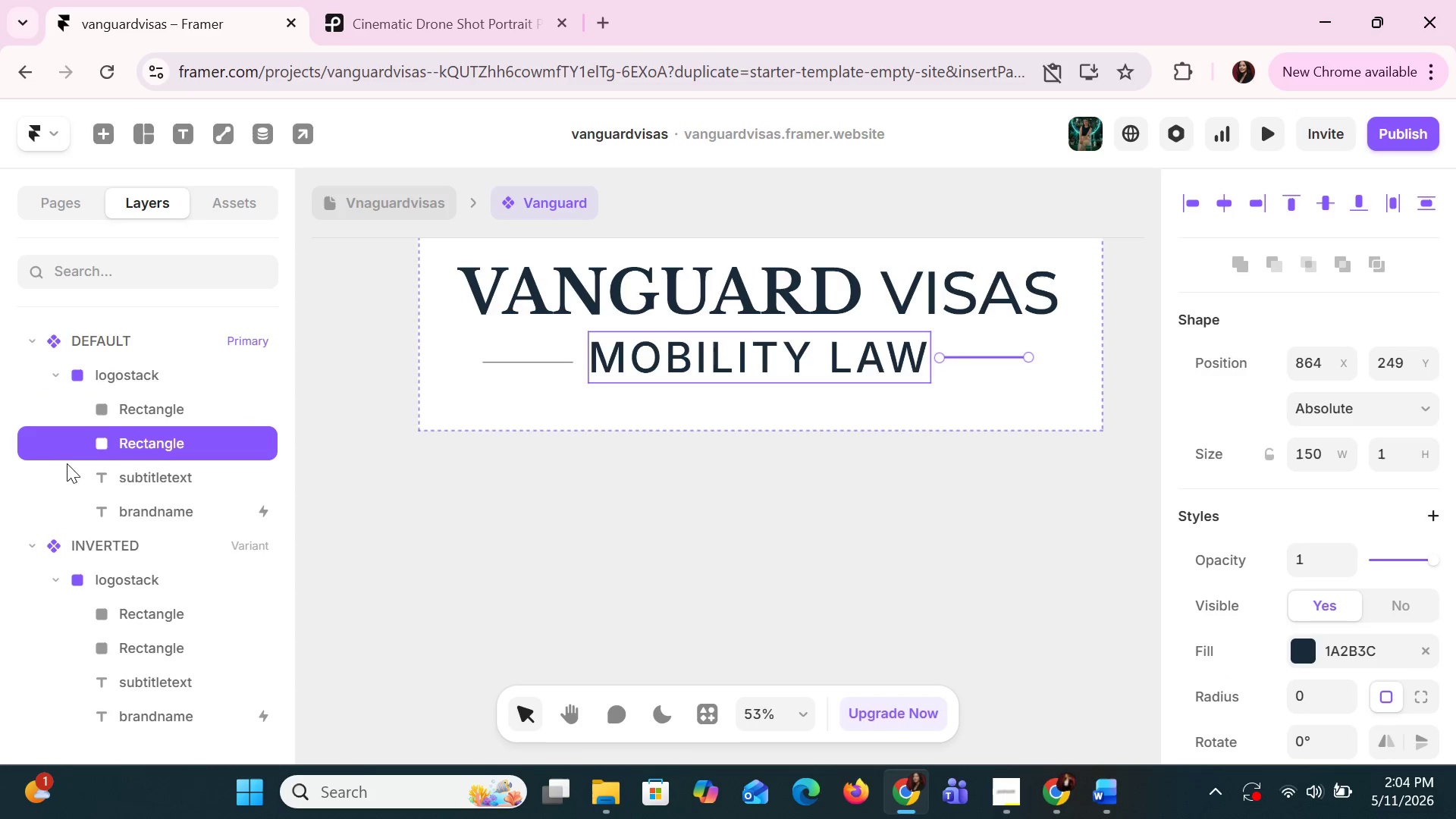 
left_click([130, 420])
 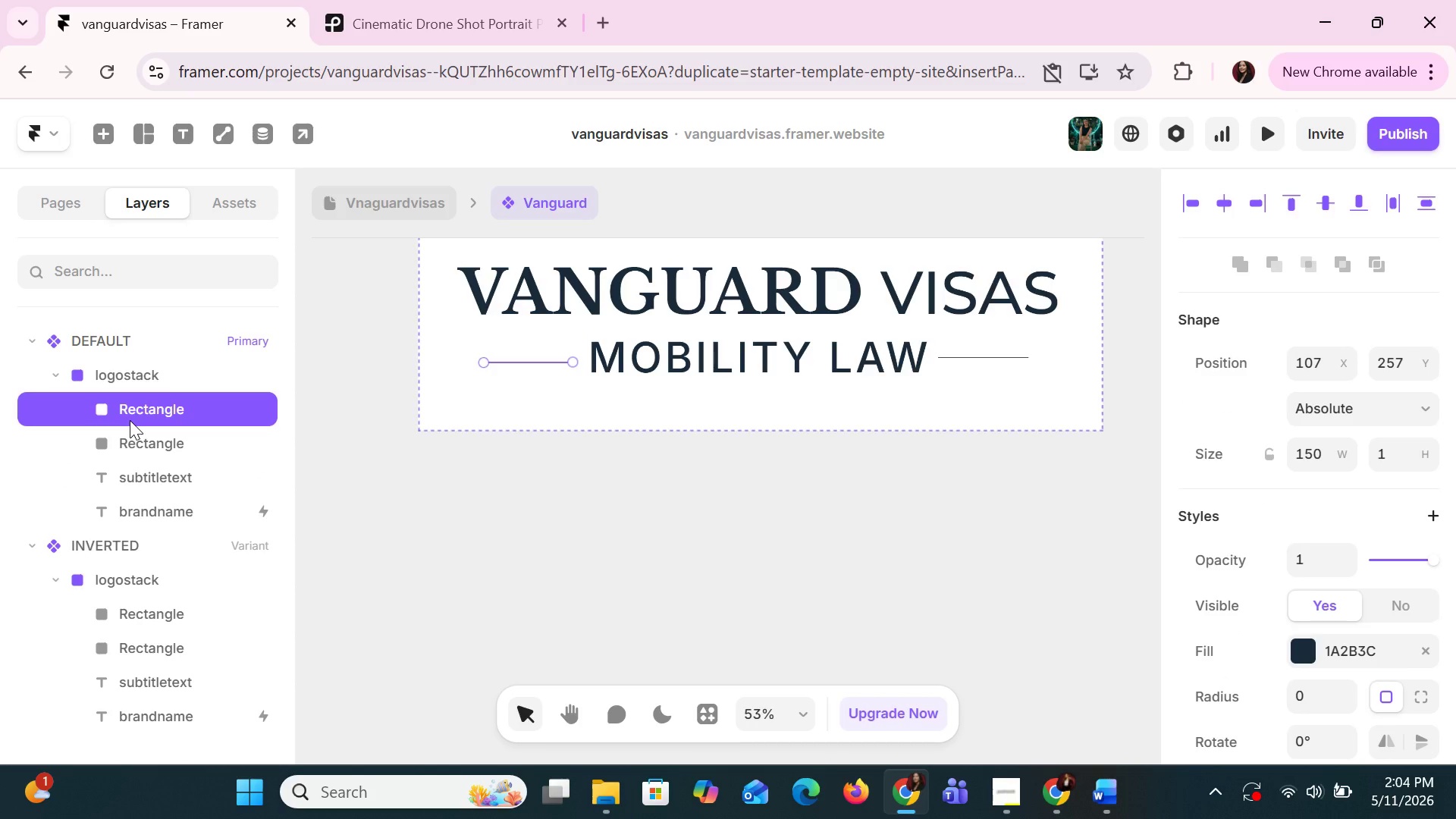 
key(Control+ArrowUp)
 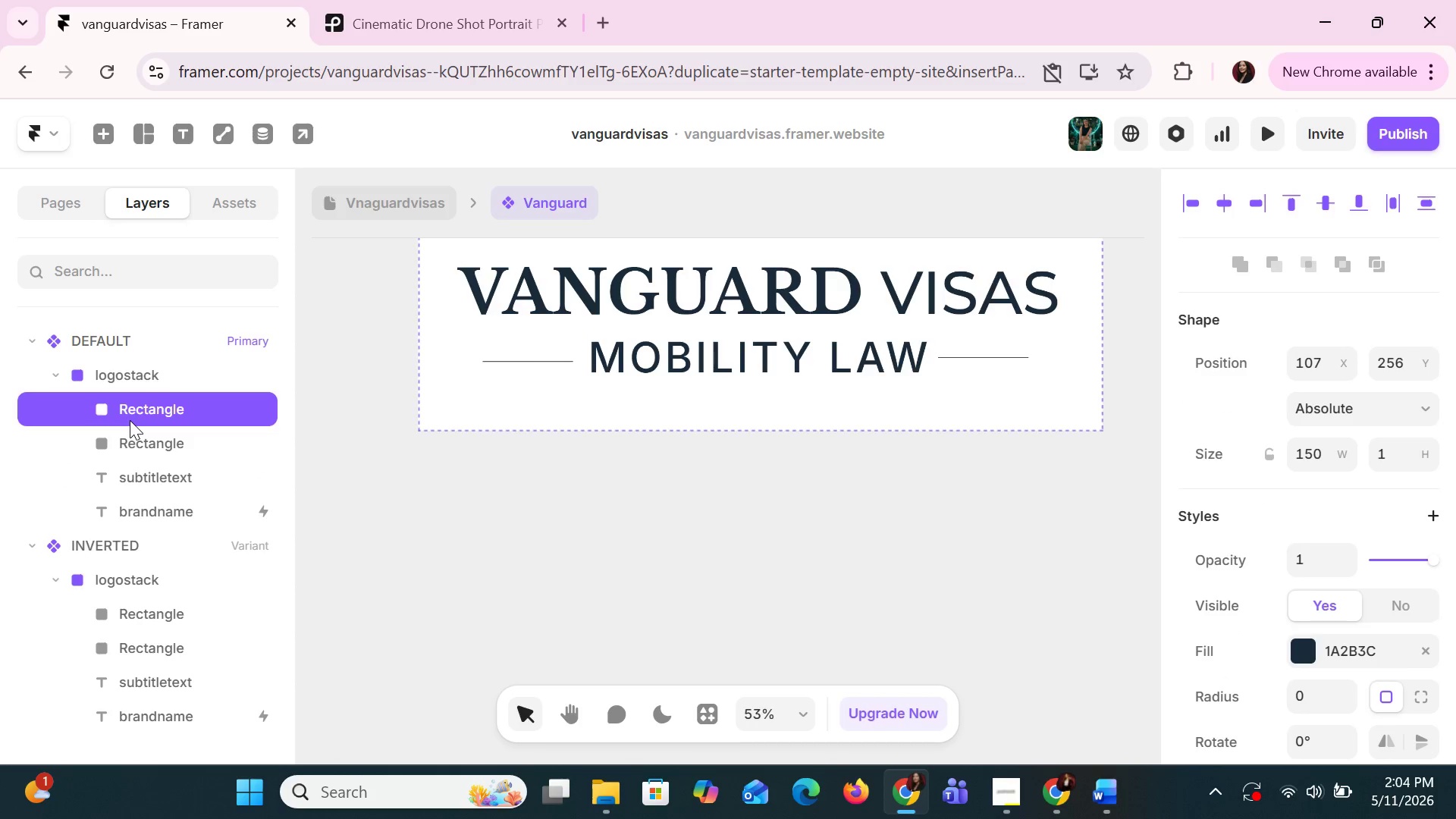 
key(Control+ArrowUp)
 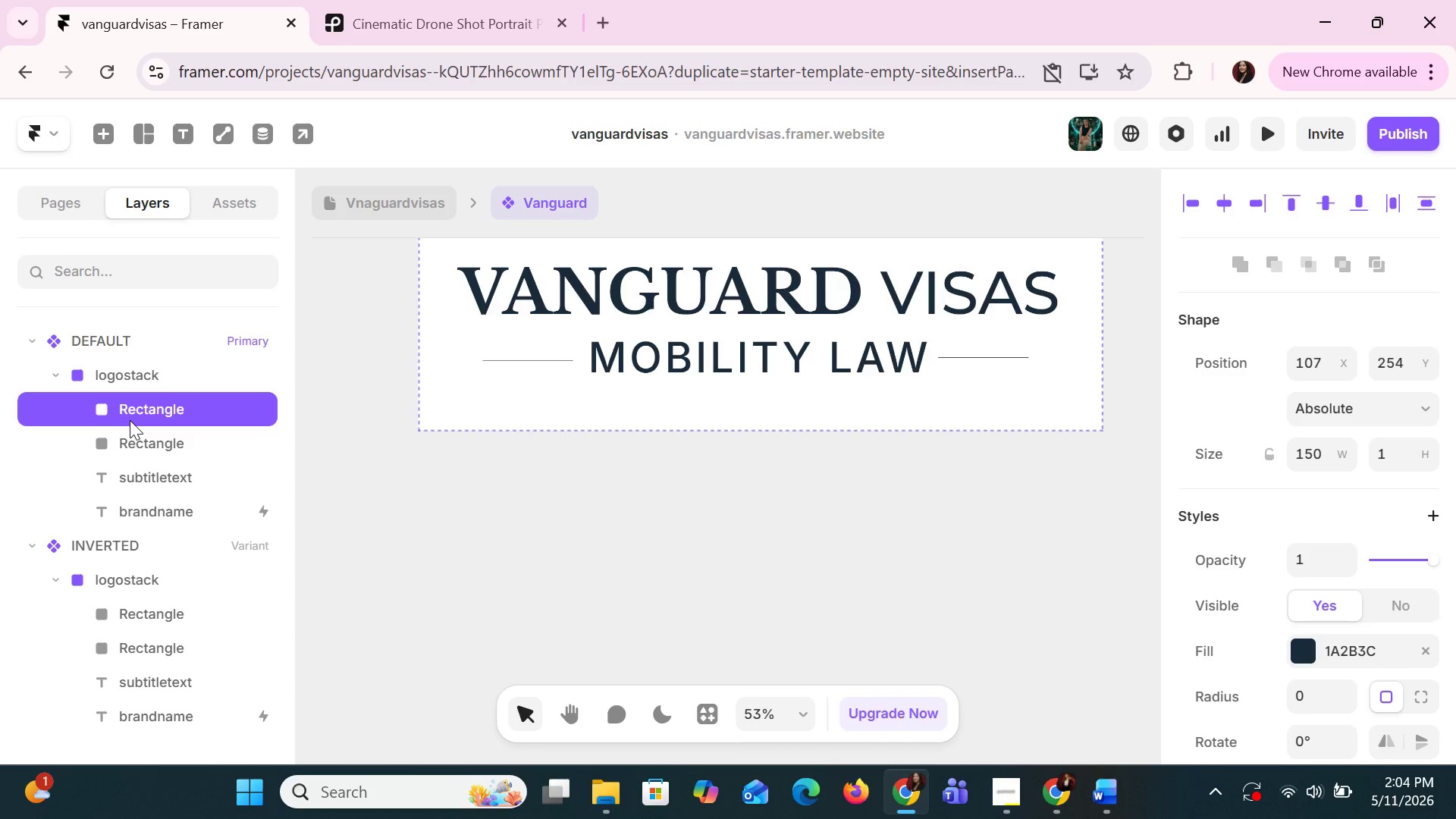 
key(Control+ArrowUp)
 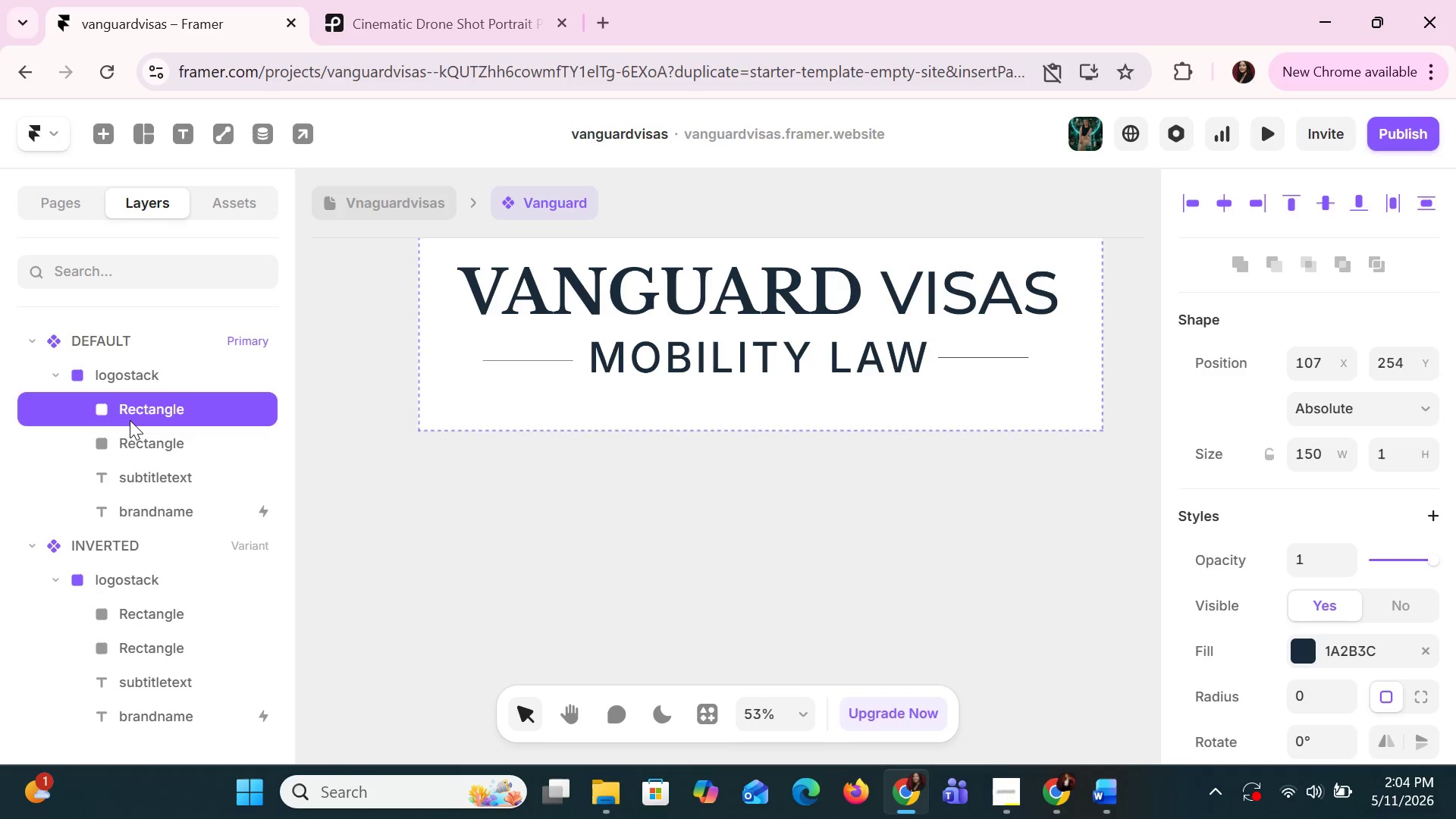 
key(Control+ArrowUp)
 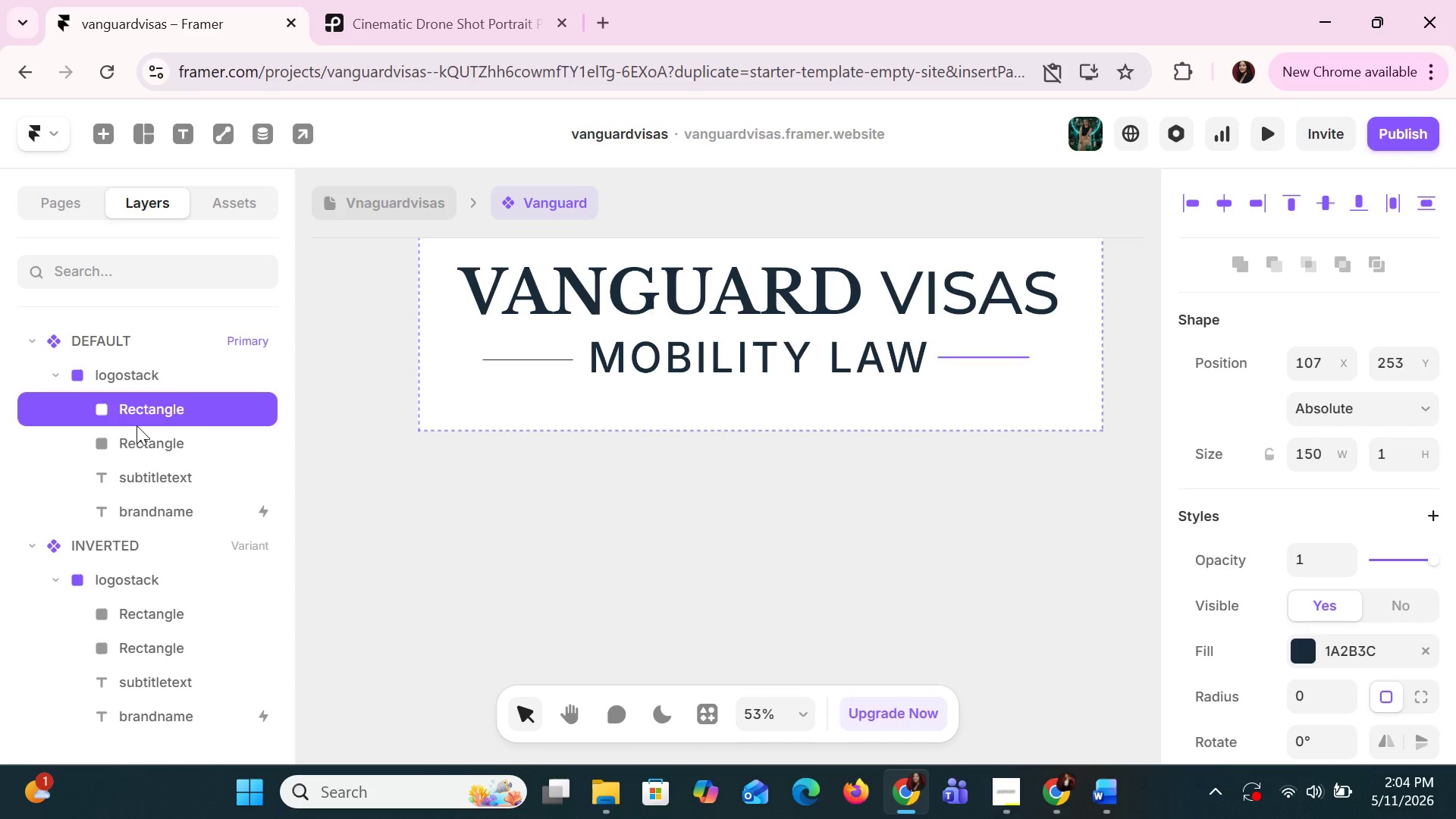 
hold_key(key=ShiftLeft, duration=1.5)
left_click([136, 436])
 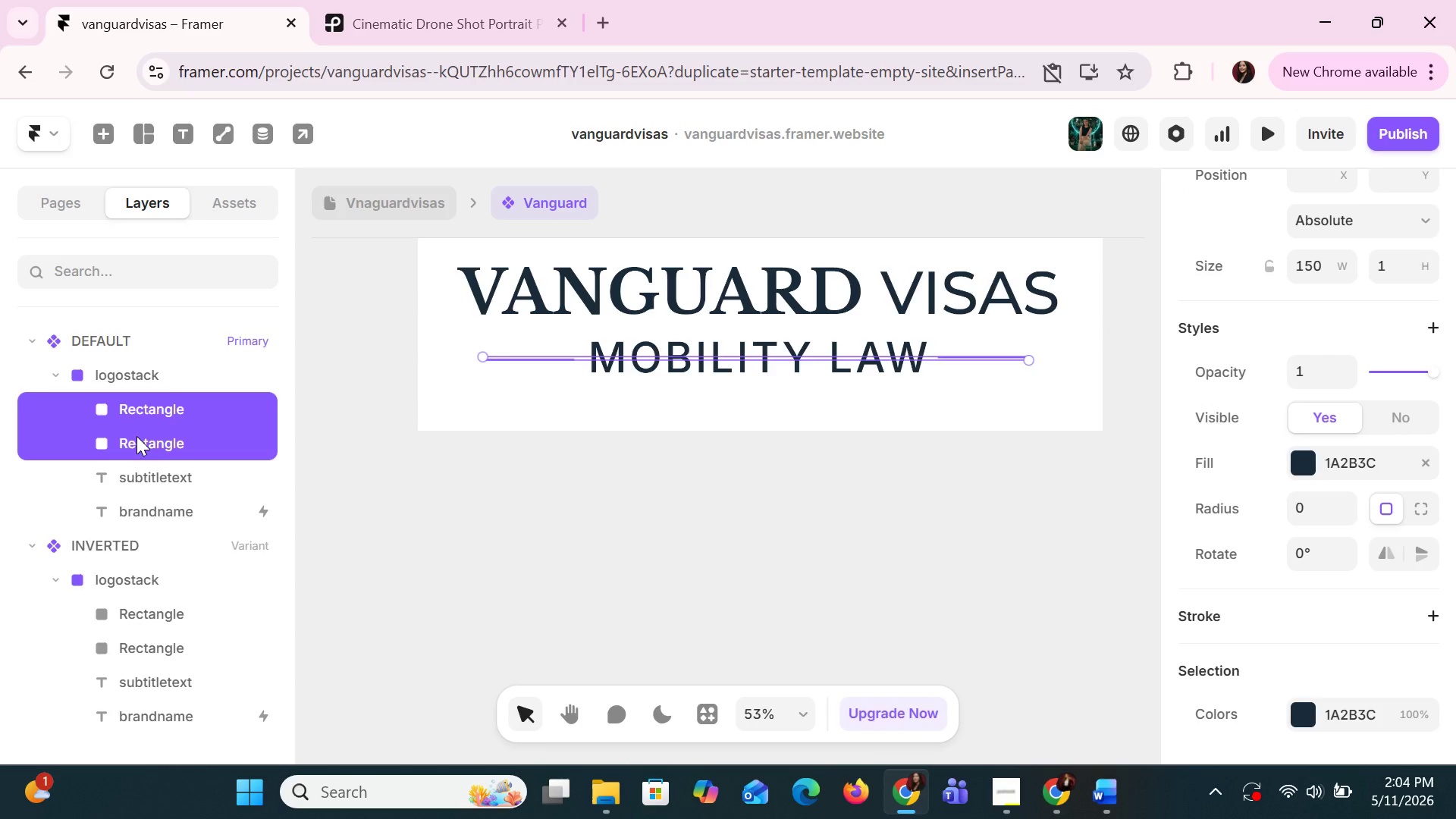 
hold_key(key=ShiftLeft, duration=1.52)
 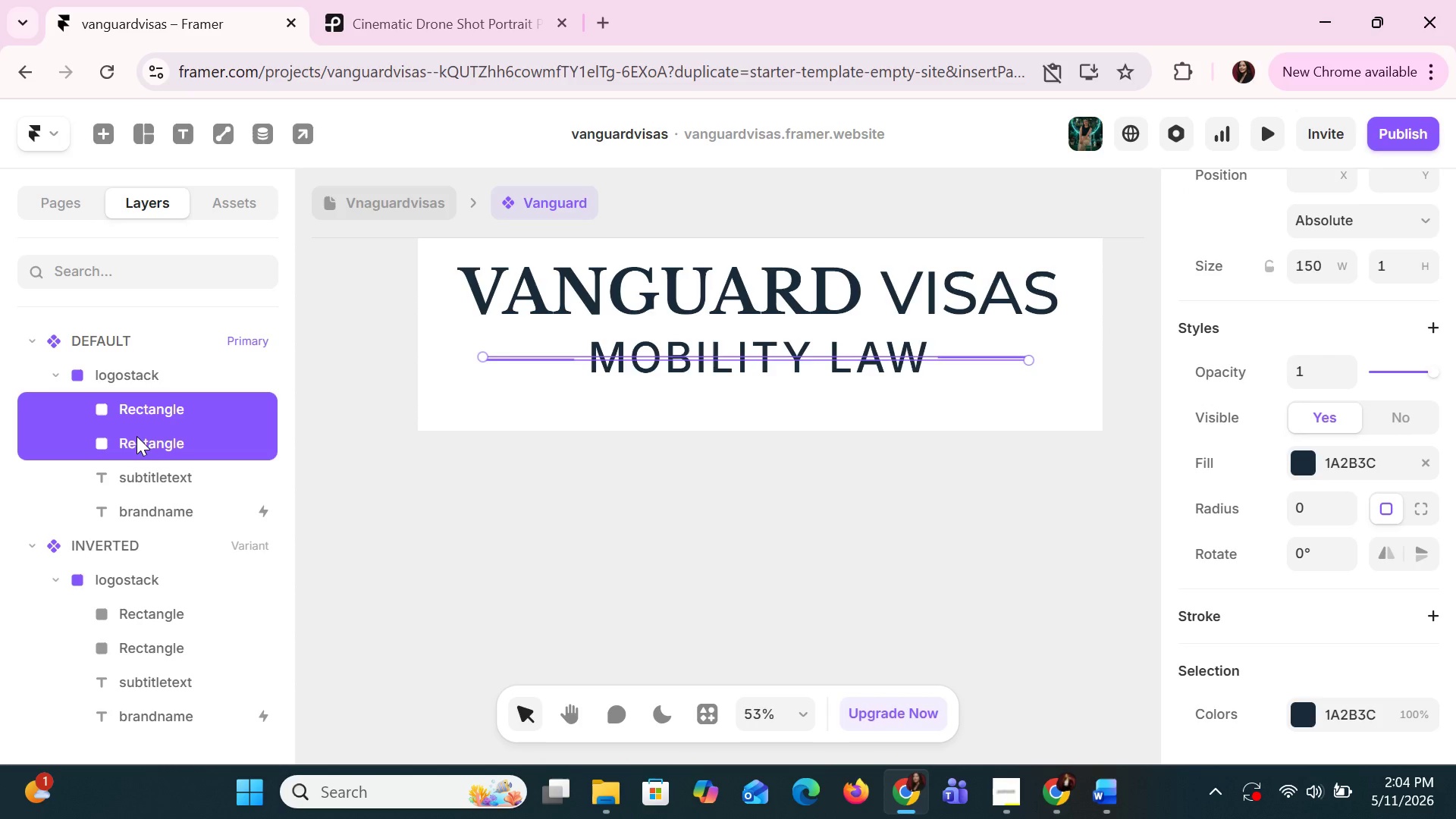 
hold_key(key=ShiftLeft, duration=1.17)
 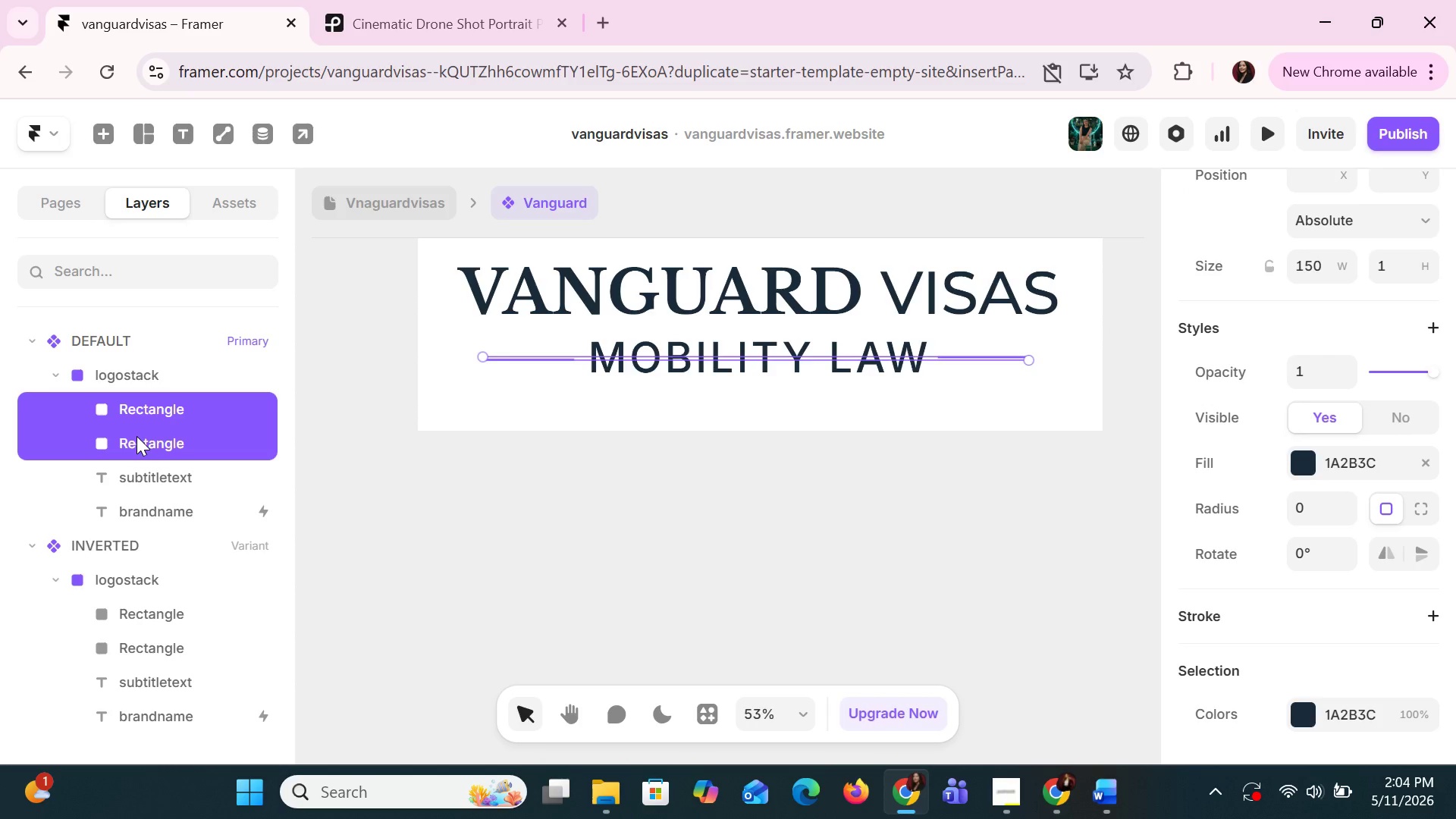 
left_click([136, 436])
 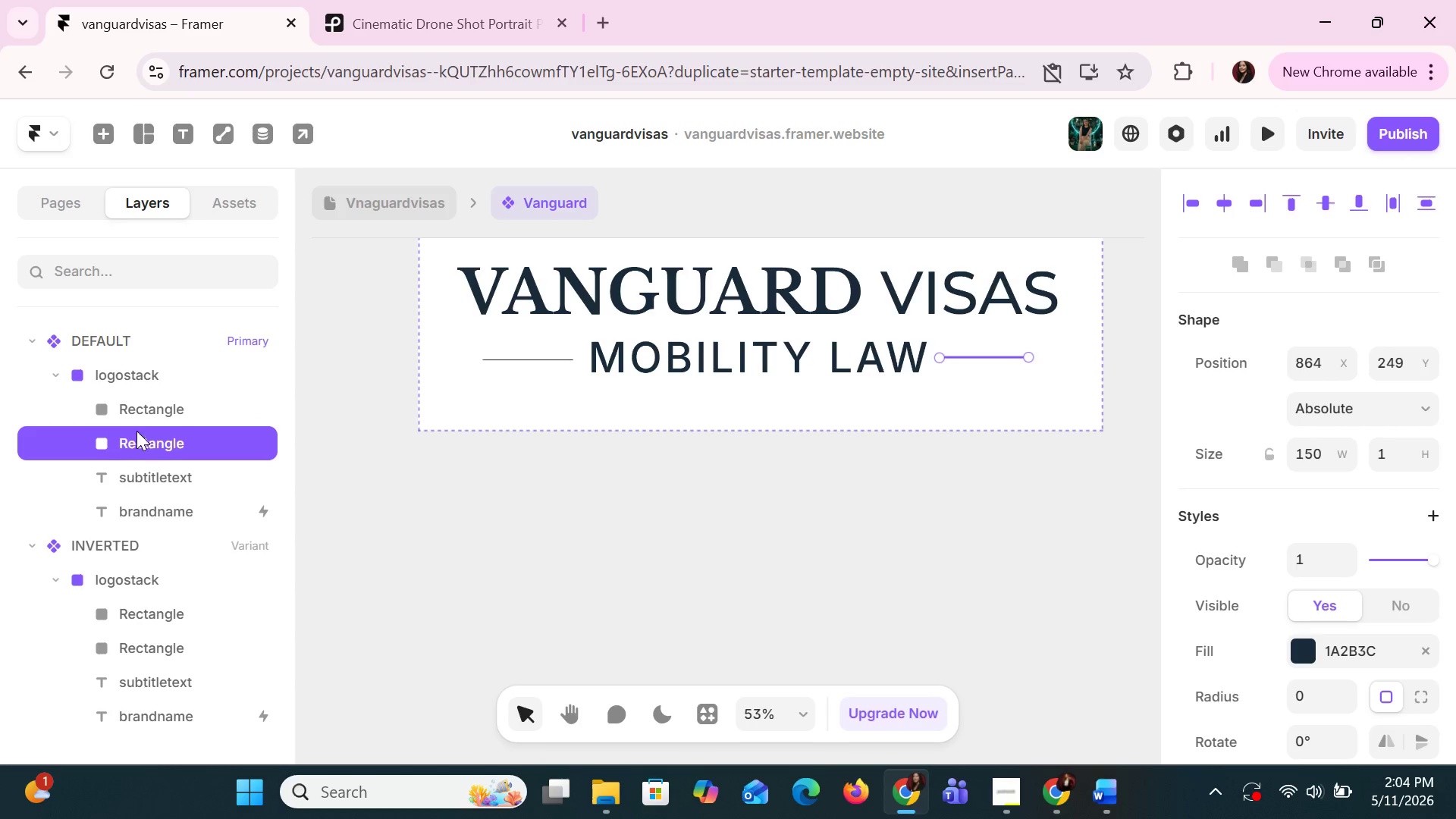 
left_click([138, 419])
 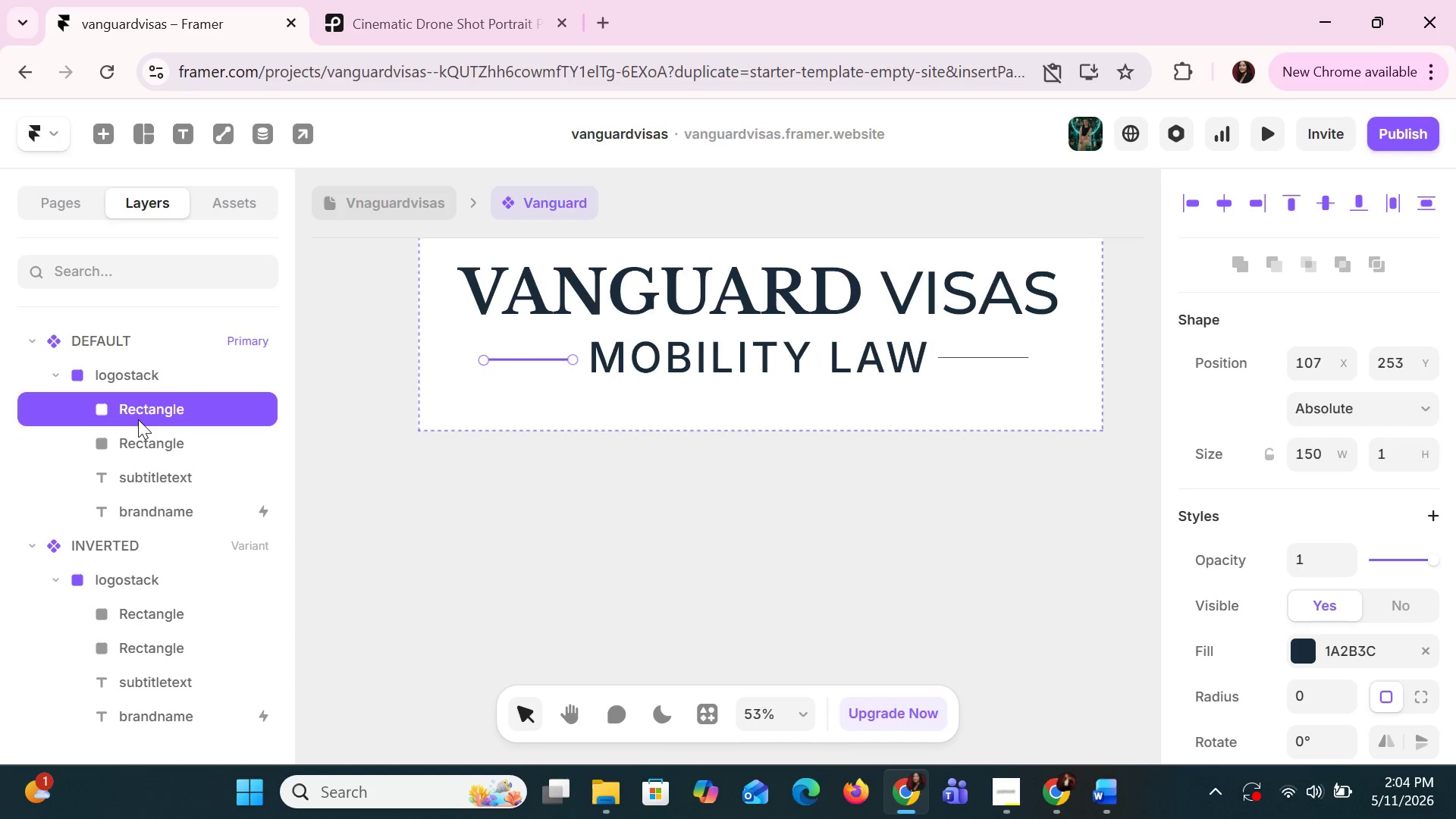 
key(Control+ArrowUp)
 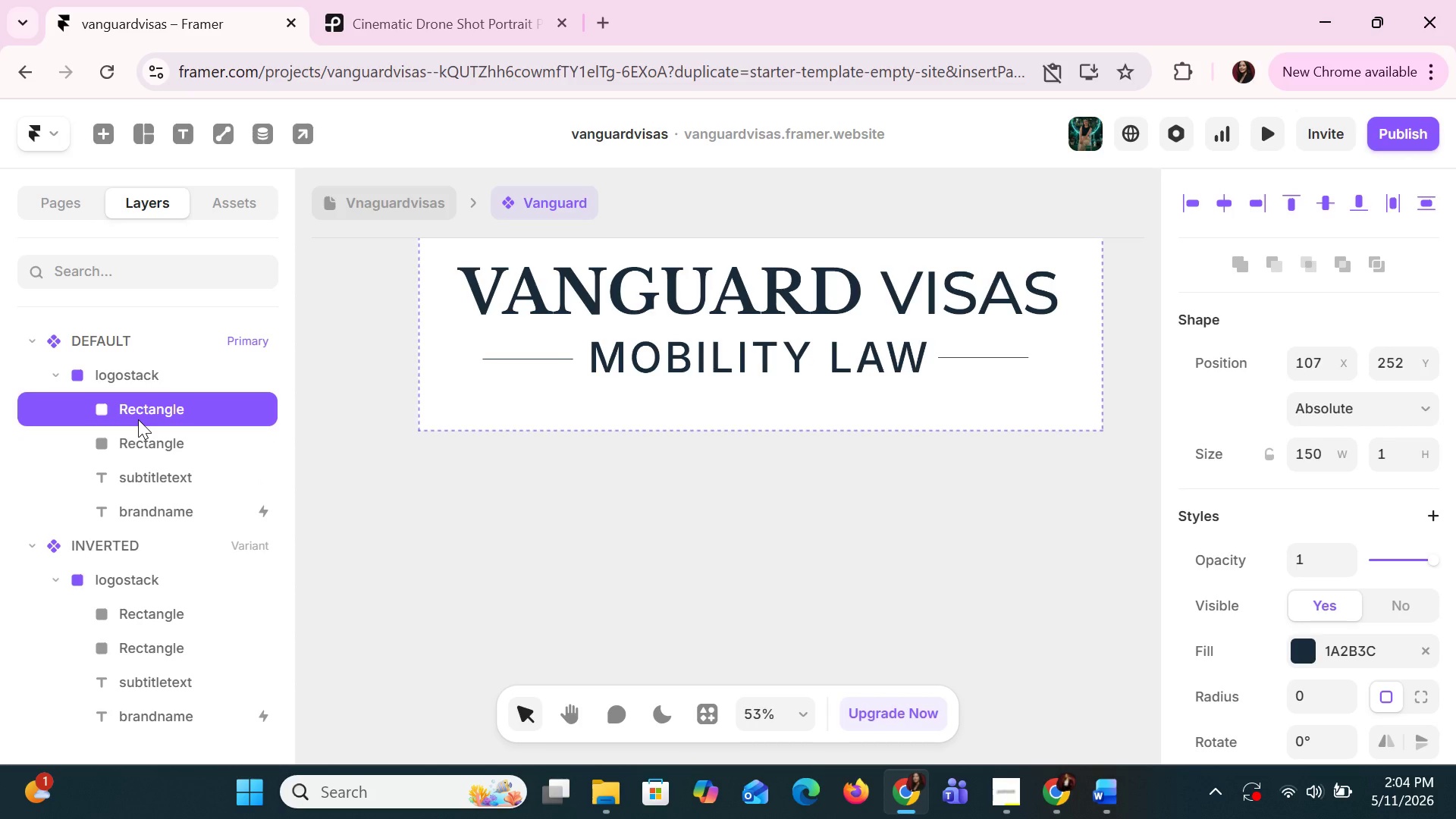 
hold_key(key=ShiftLeft, duration=1.5)
left_click([146, 443])
 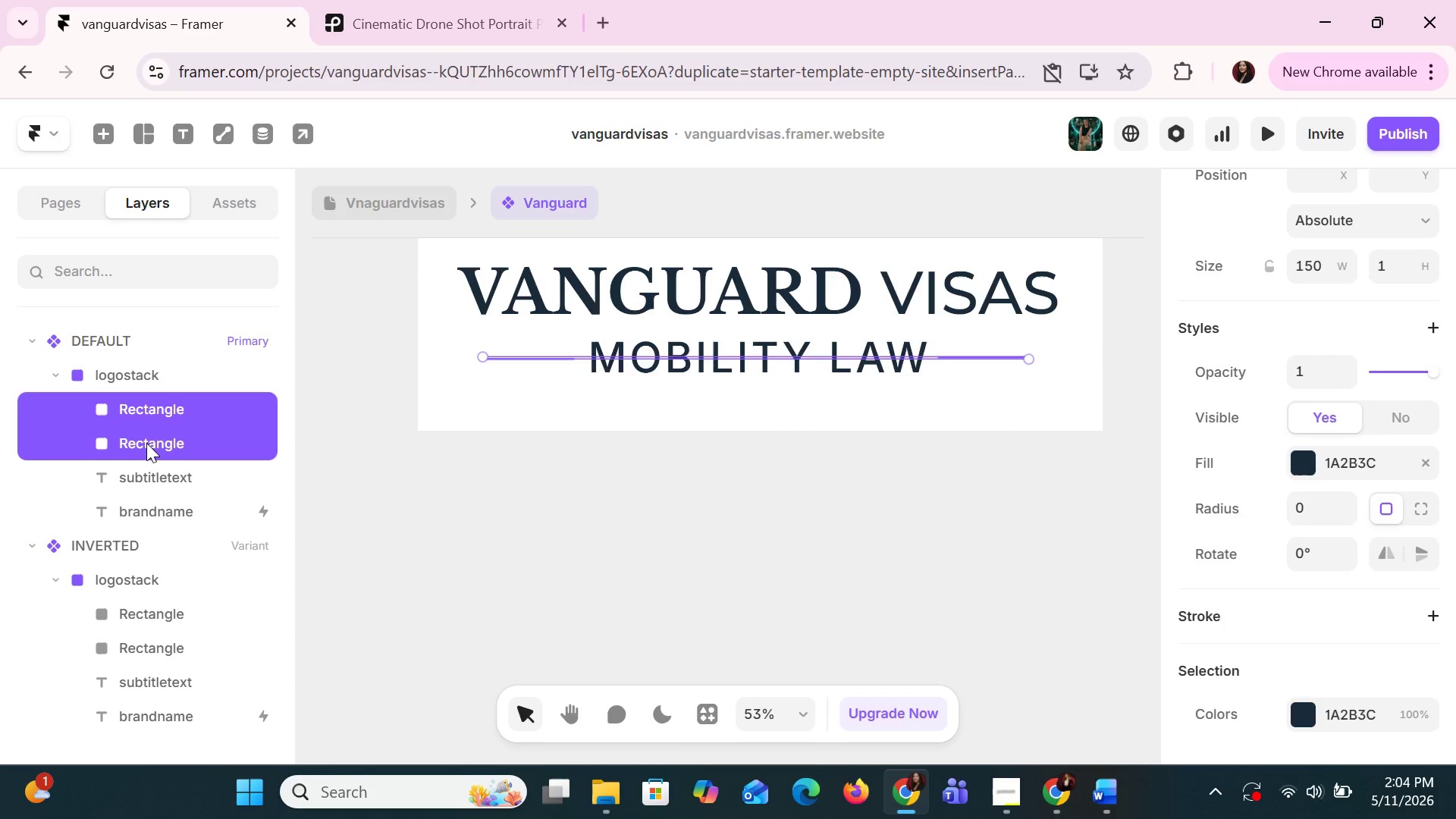 
hold_key(key=ShiftLeft, duration=1.36)
left_click([146, 443])
 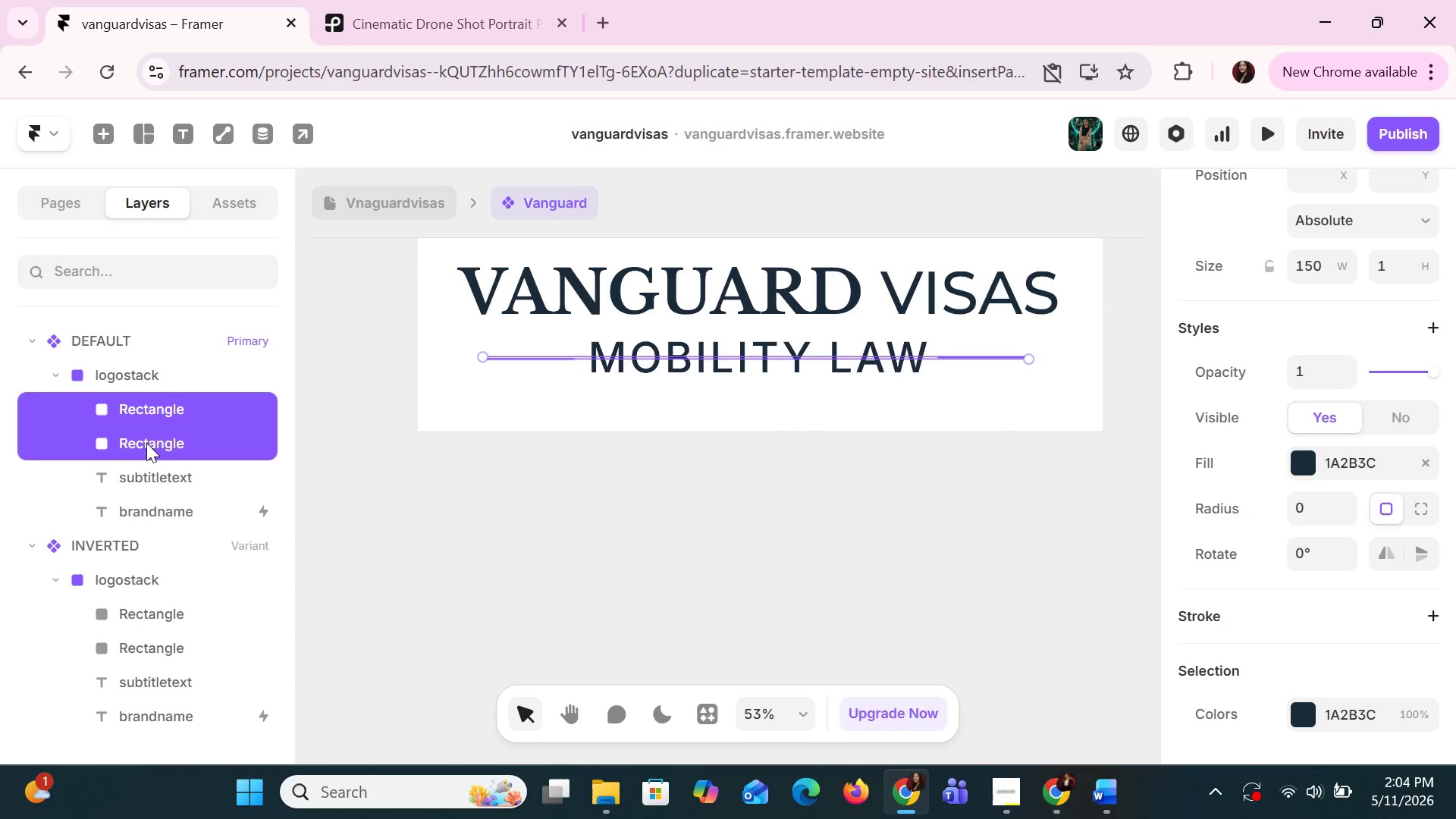 
left_click([146, 443])
 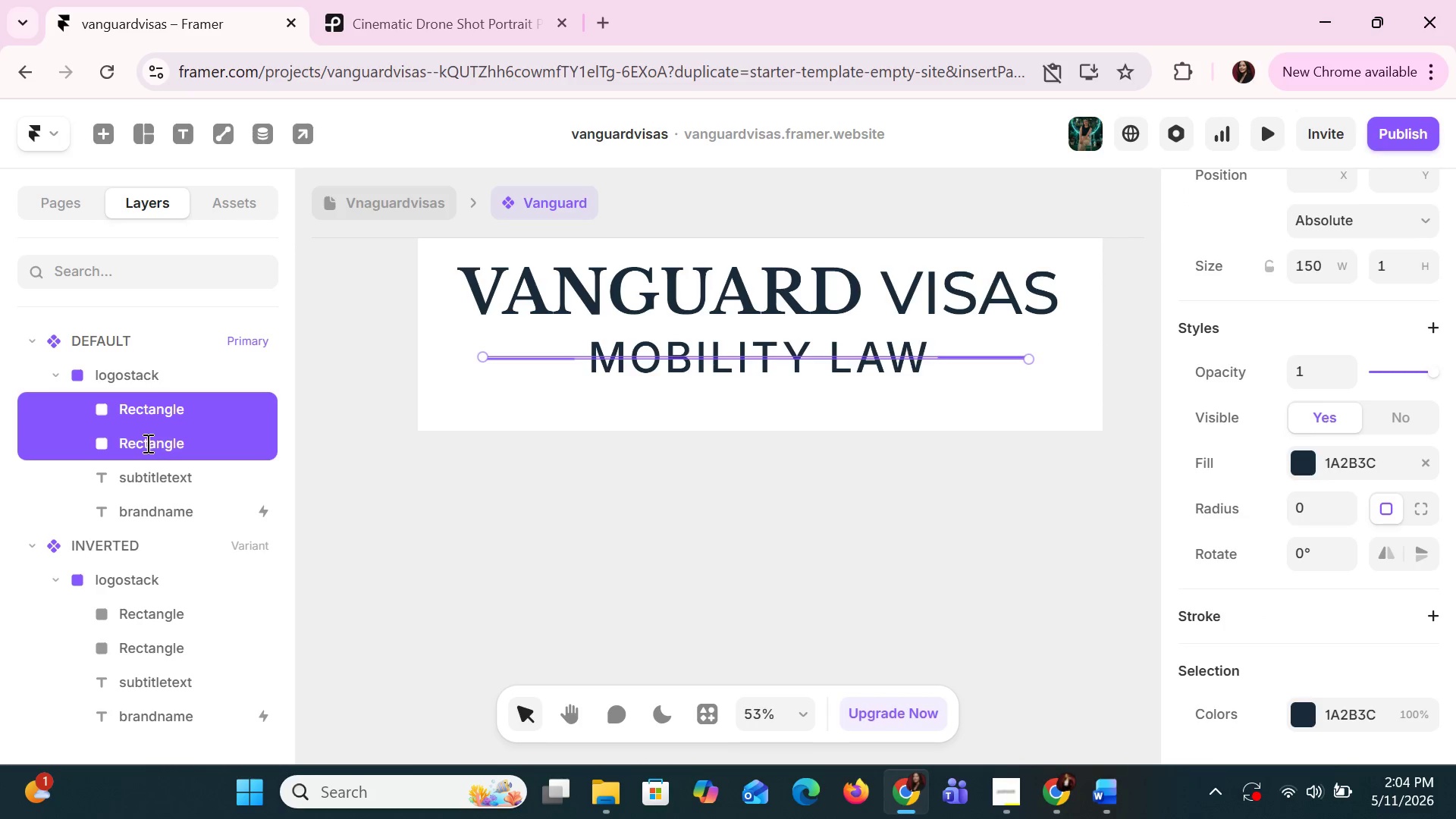 
double_click([146, 443])
 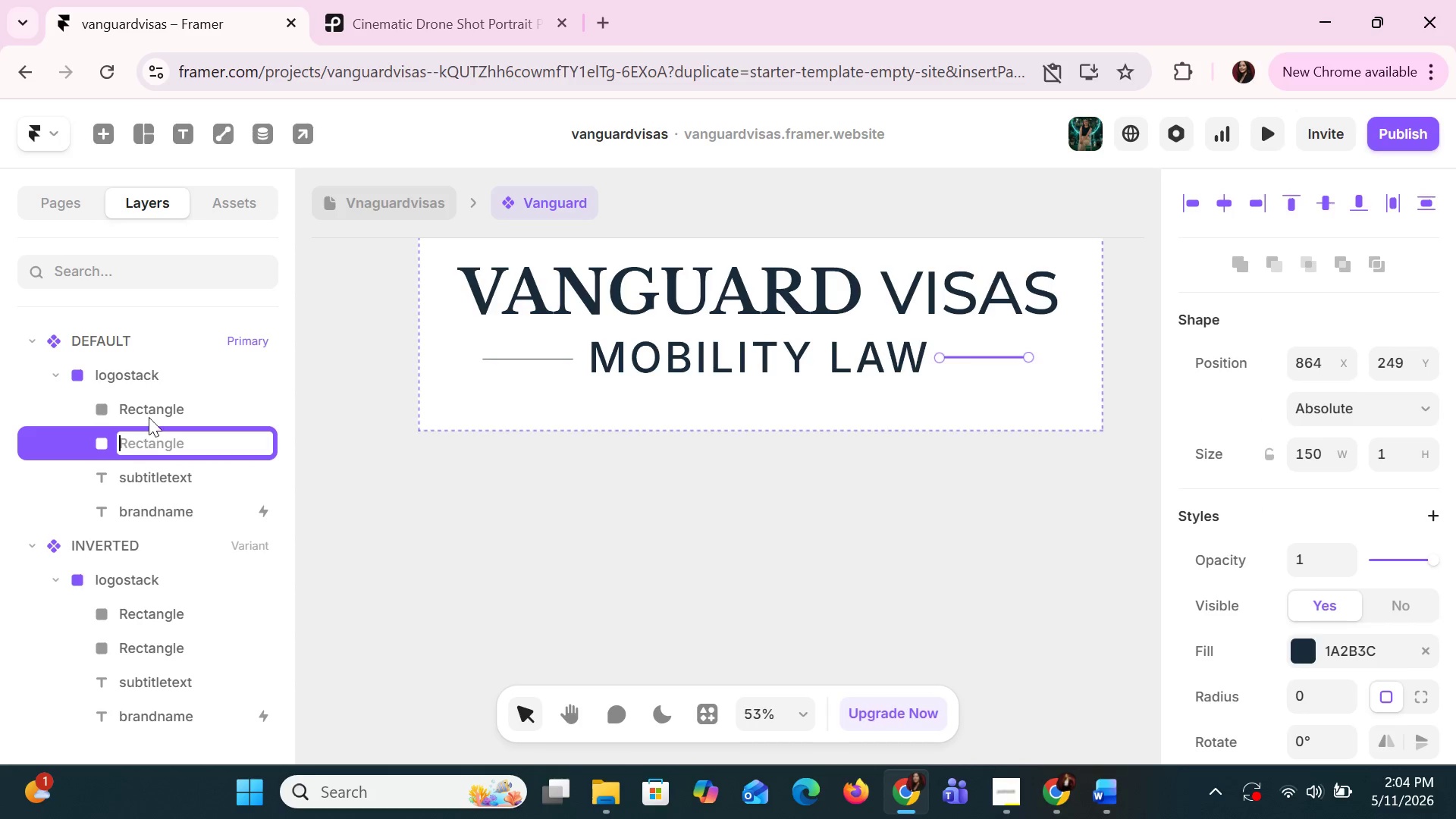 
left_click([149, 416])
 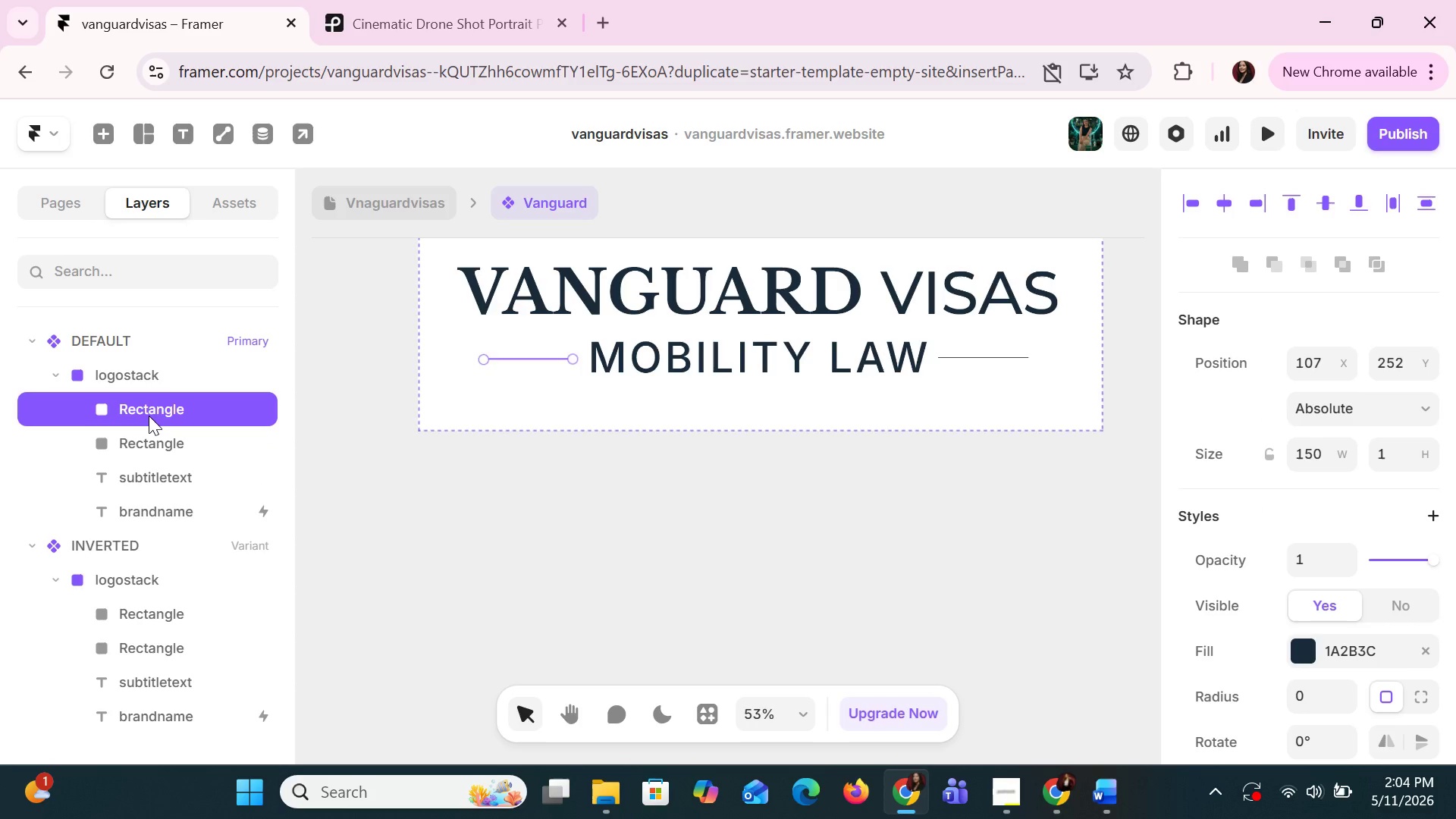 
key(ArrowUp)
 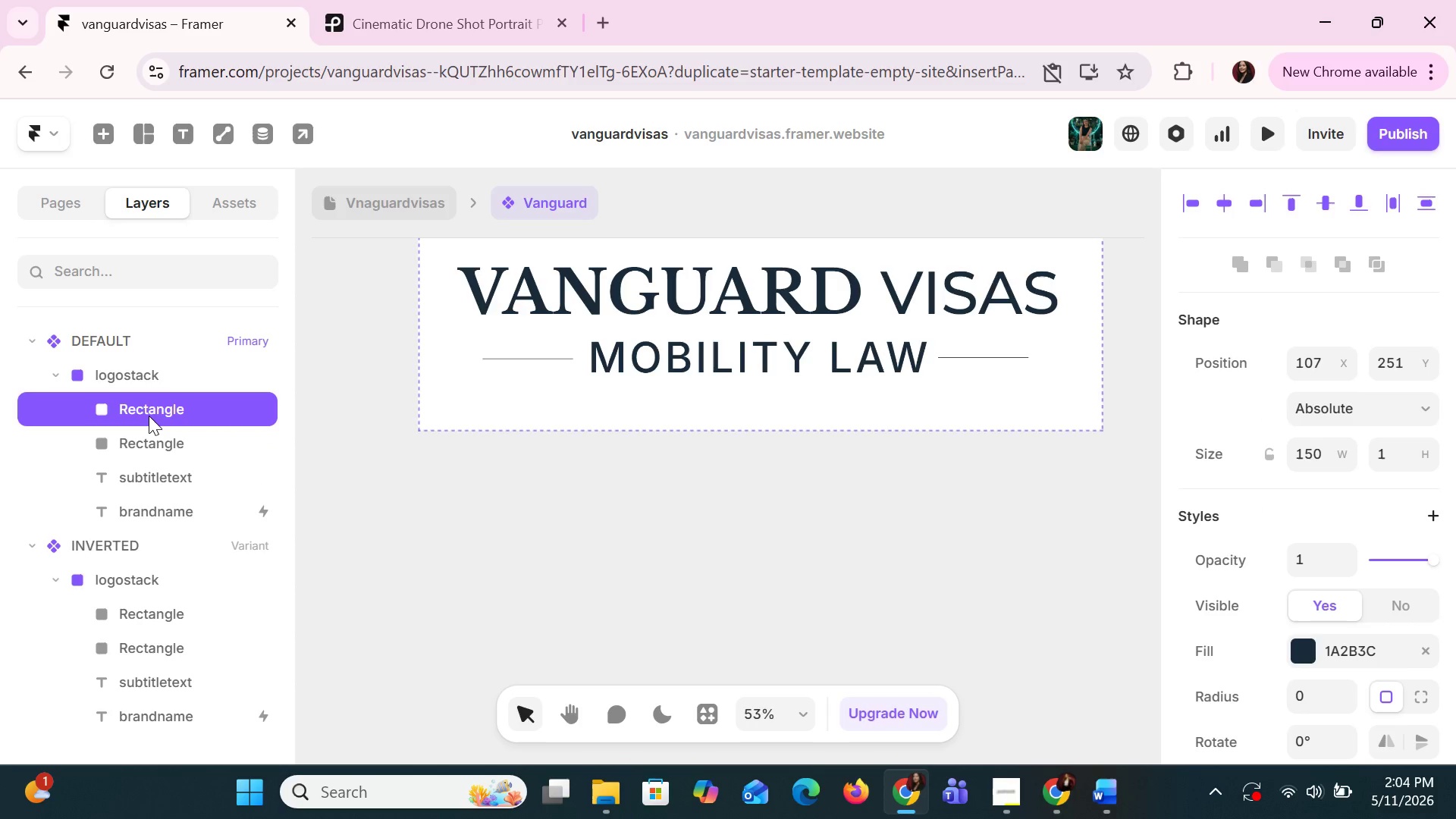 
key(ArrowUp)
 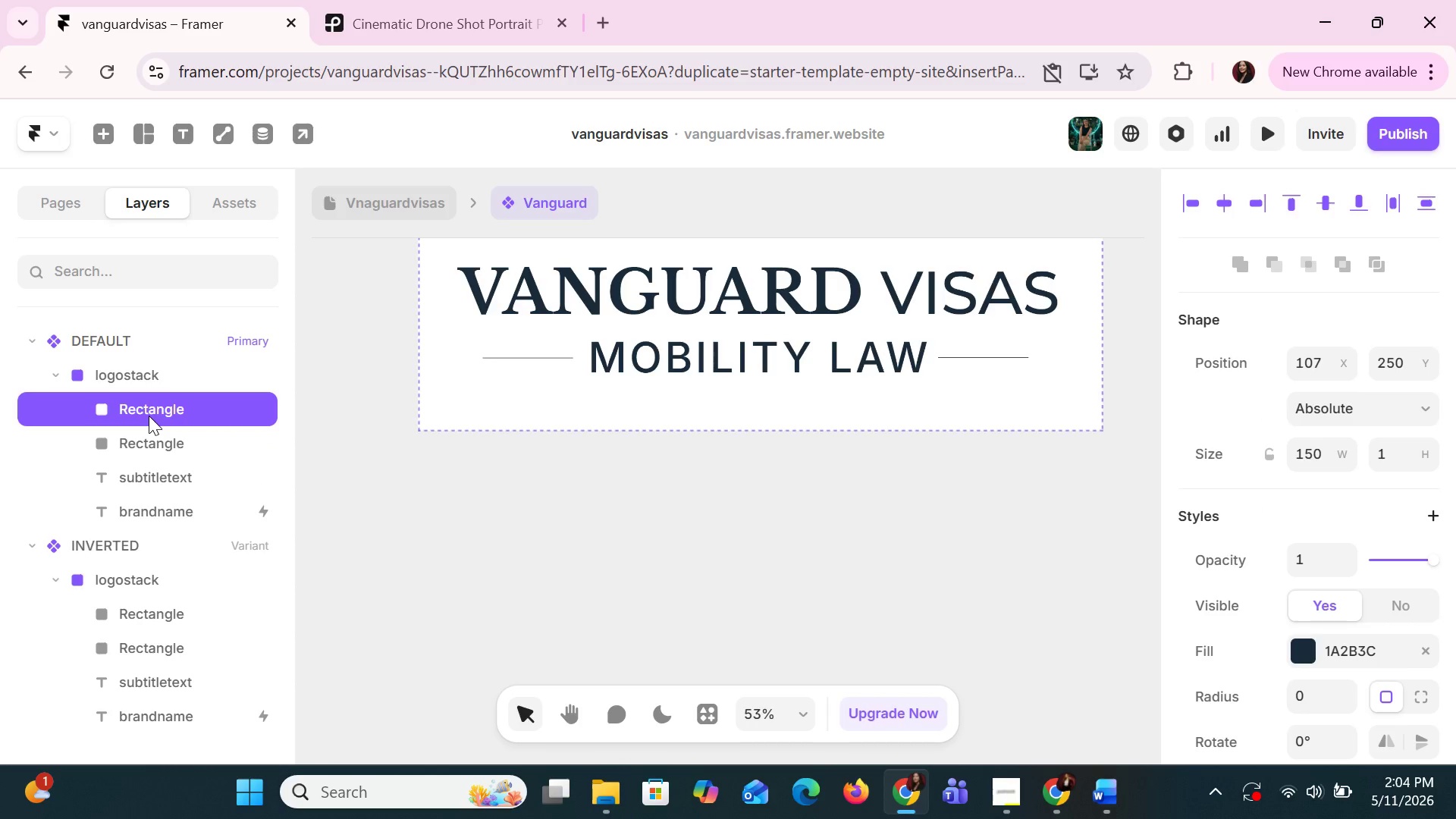 
hold_key(key=ShiftLeft, duration=1.51)
left_click([154, 441])
 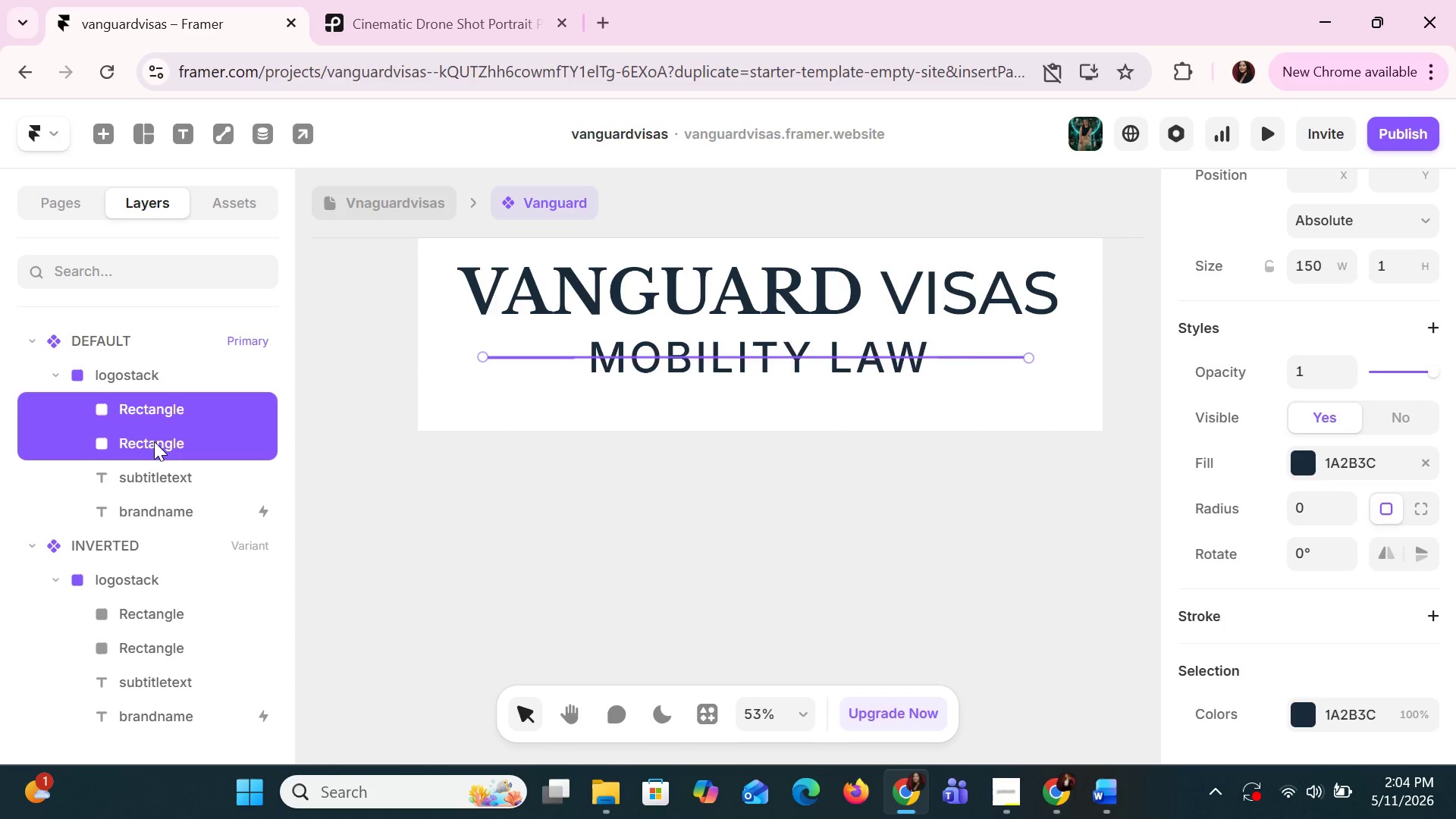 
hold_key(key=ShiftLeft, duration=0.42)
 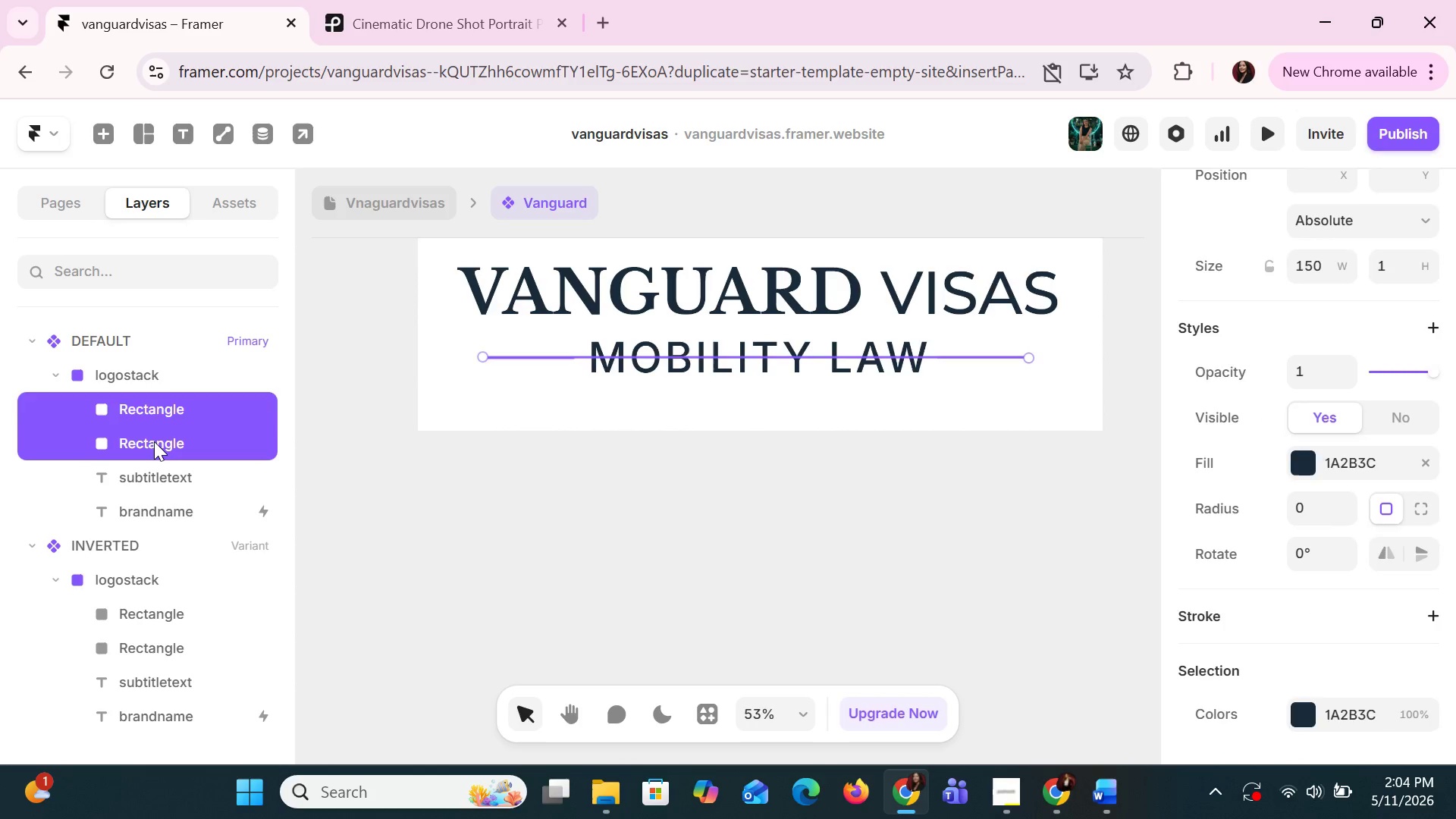 
left_click([154, 441])
 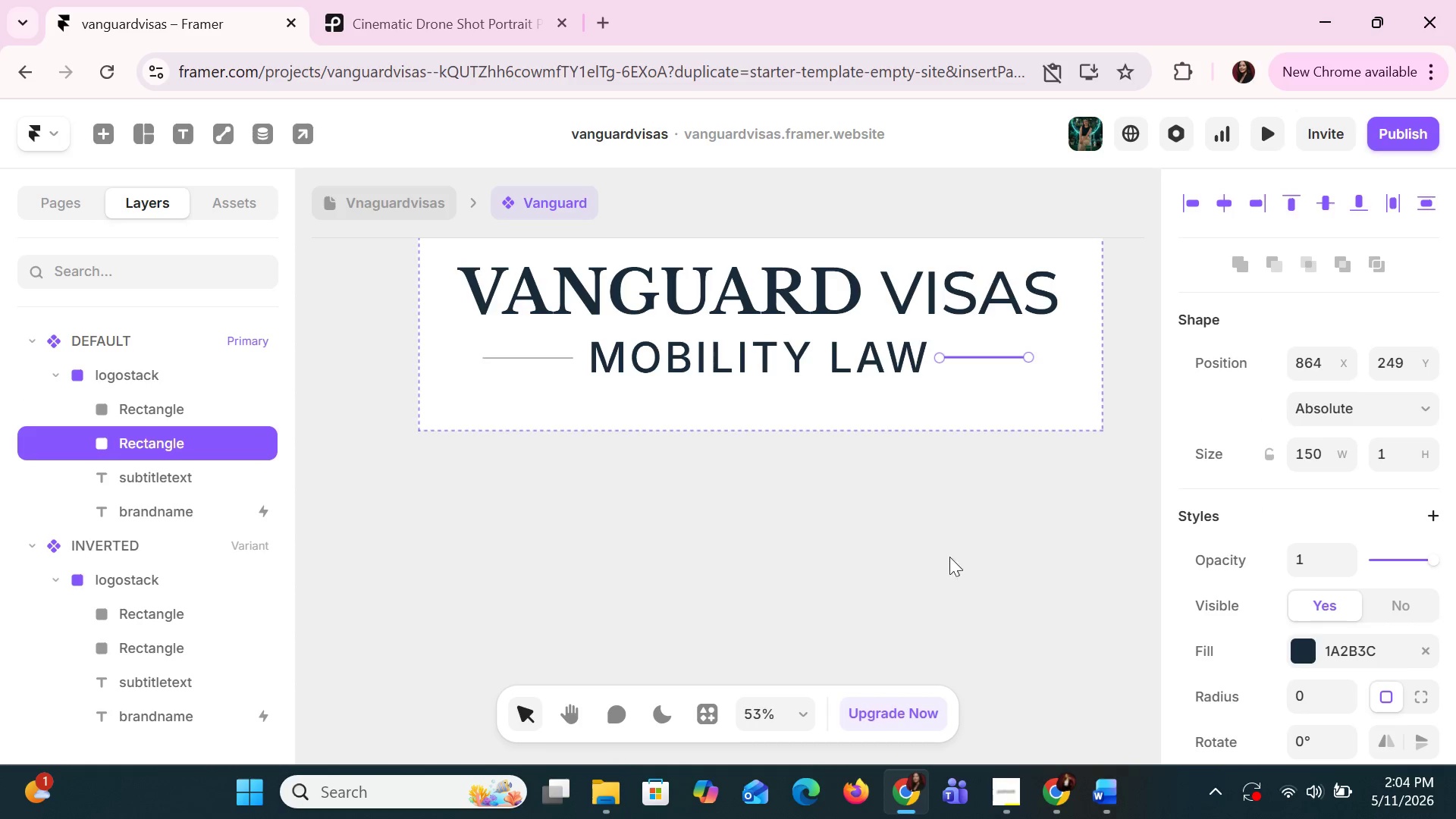 
hold_key(key=ControlLeft, duration=1.39)
scroll: coordinate [964, 560], scroll_direction: up, amount: 1.0
 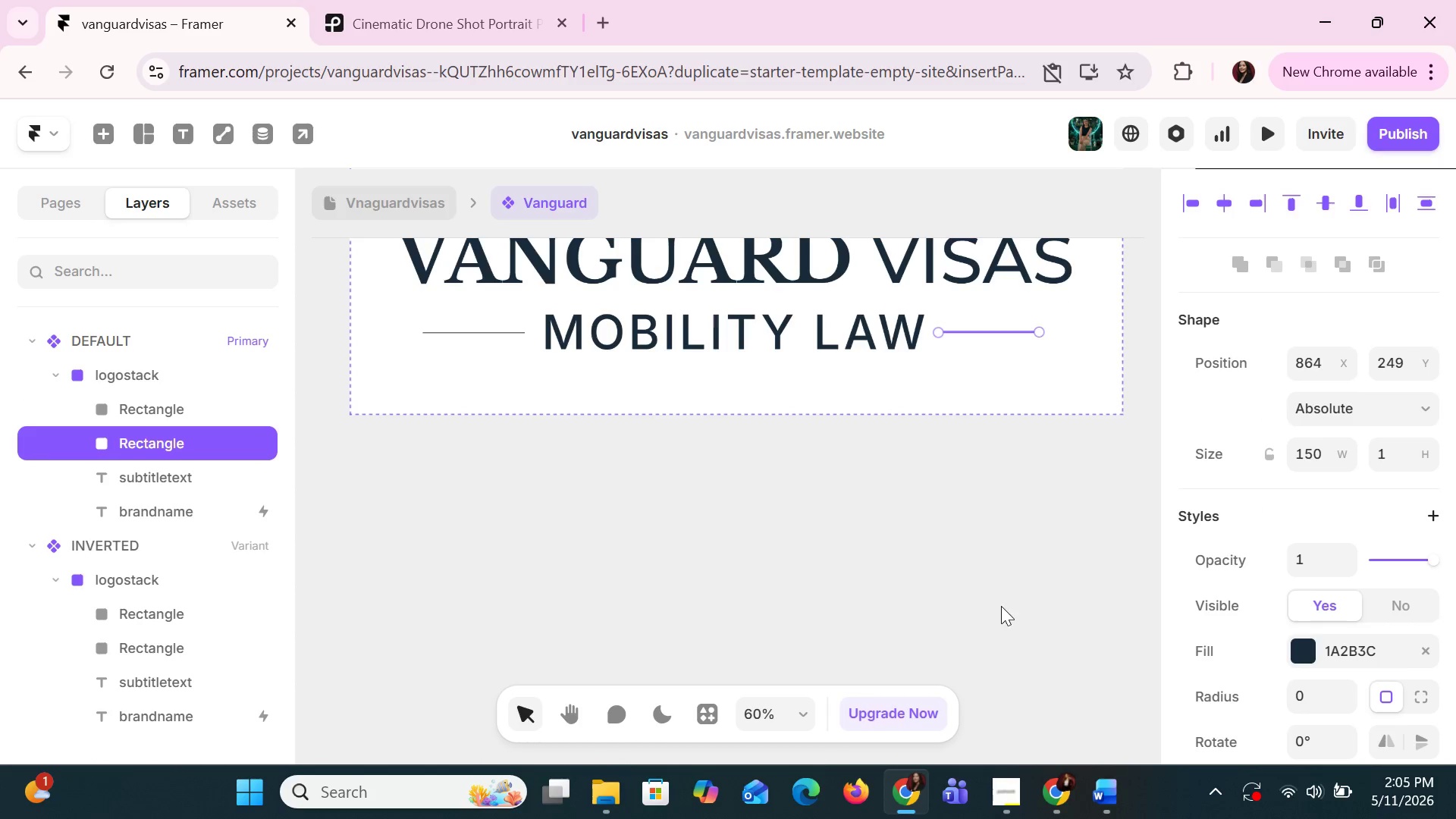 
hold_key(key=ShiftLeft, duration=1.41)
 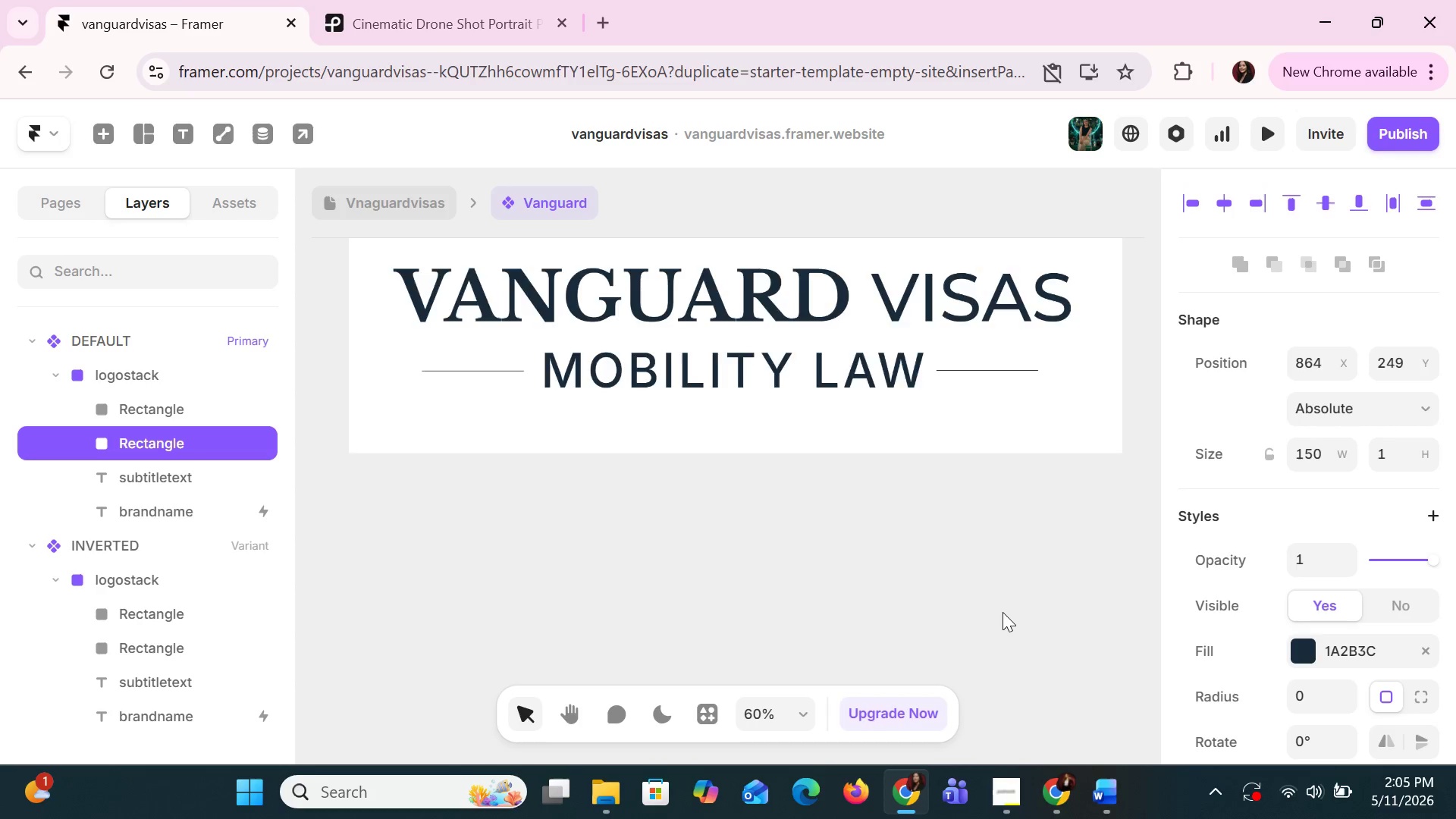 
scroll: coordinate [1004, 612], scroll_direction: up, amount: 4.0
 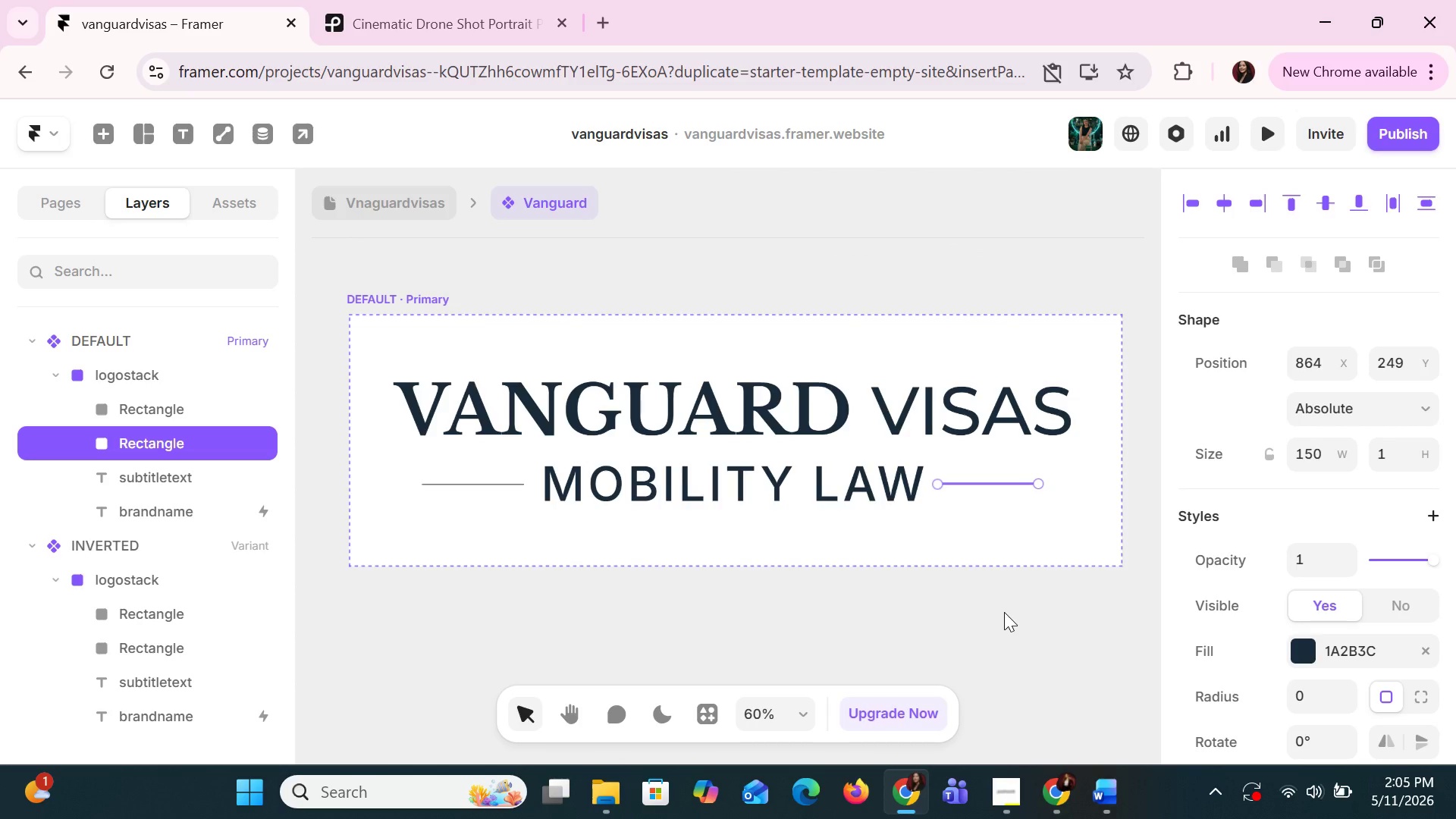 
hold_key(key=ControlLeft, duration=0.81)
scroll: coordinate [1004, 612], scroll_direction: down, amount: 2.0
 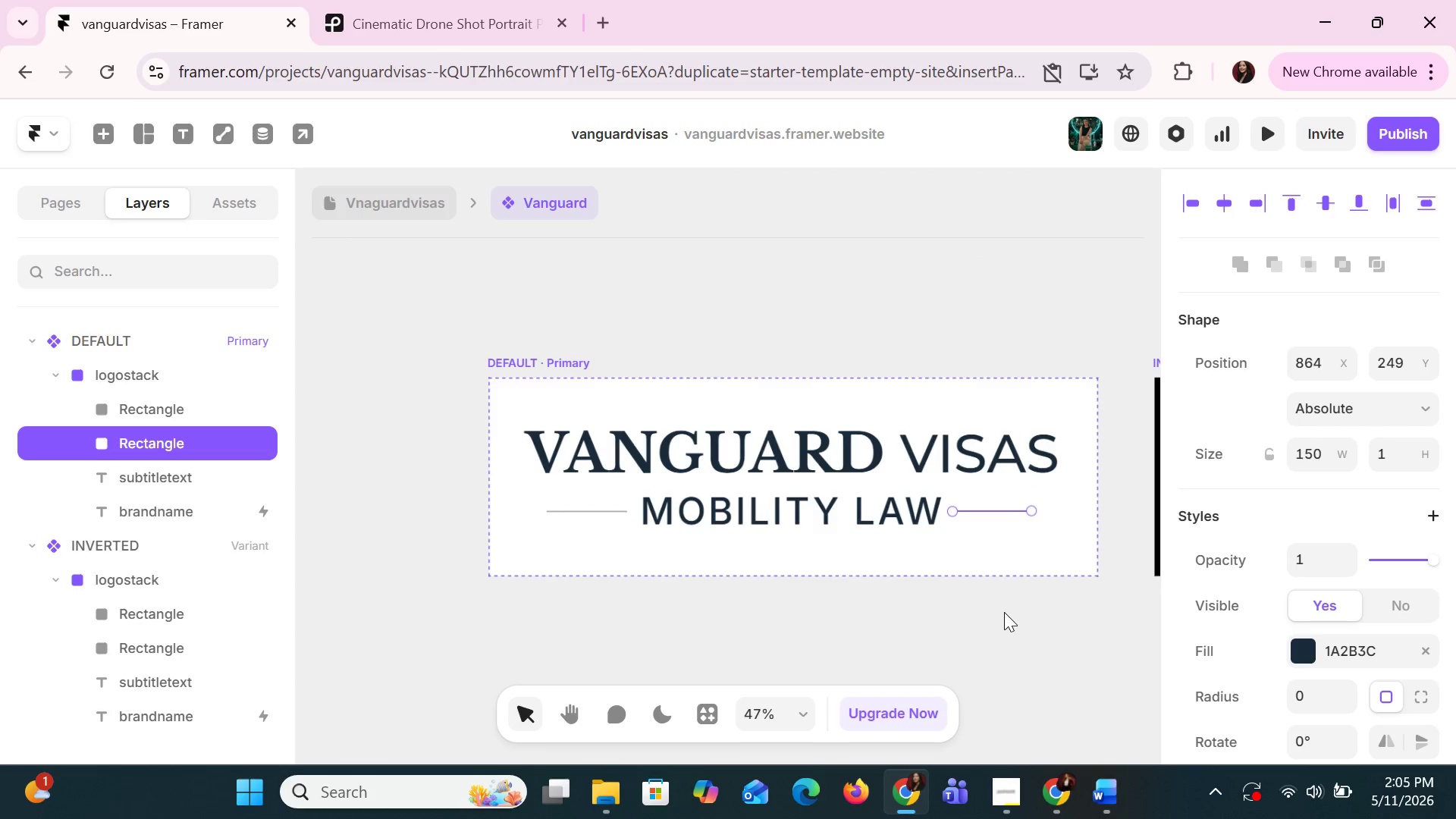 
hold_key(key=ShiftLeft, duration=1.5)
hold_key(key=ShiftLeft, duration=1.25)
scroll: coordinate [1004, 613], scroll_direction: down, amount: 17.0
 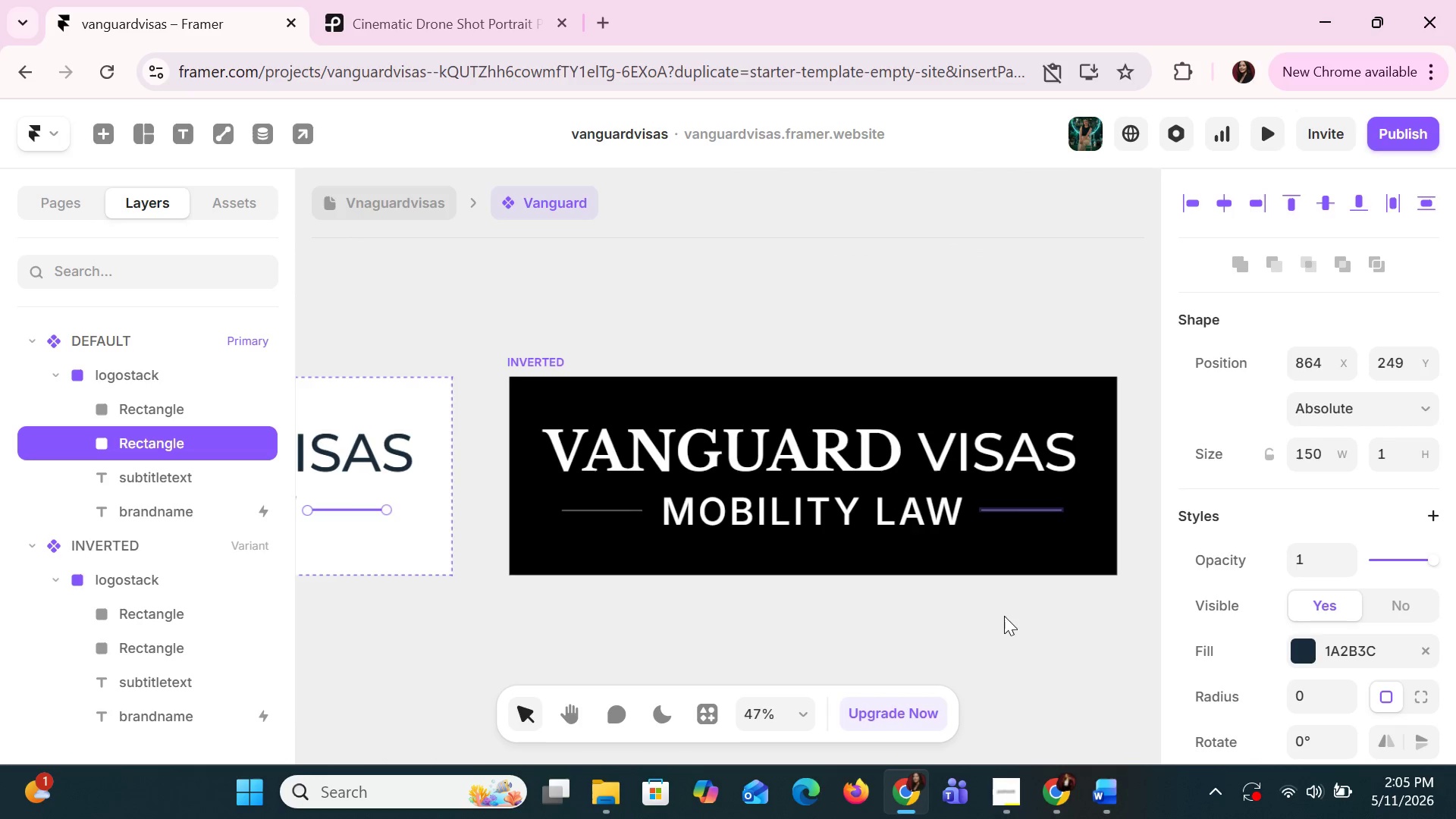 
left_click([155, 608])
 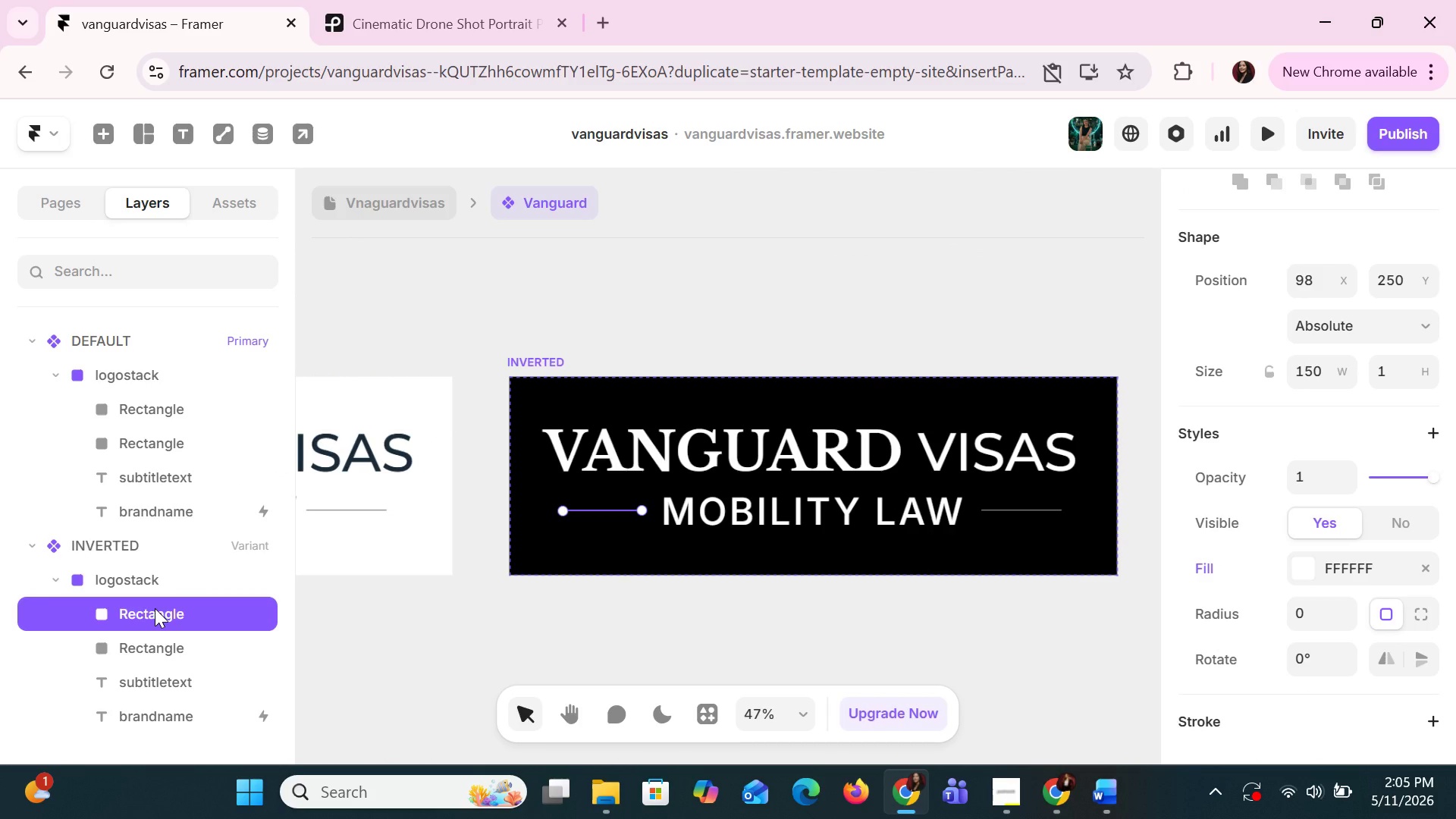 
hold_key(key=ControlLeft, duration=1.52)
left_click([172, 656])
 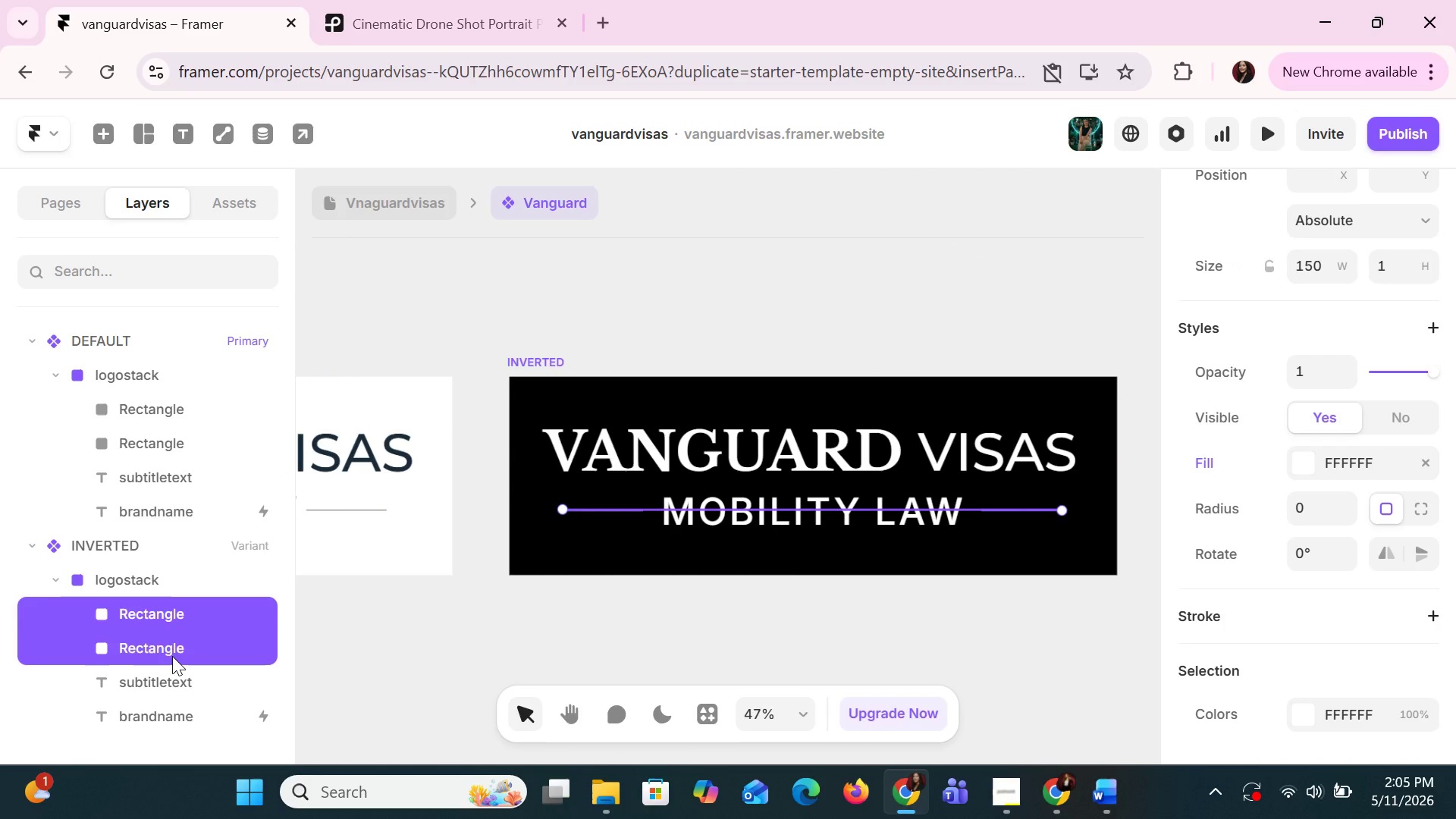 
key(Control+ControlLeft)
 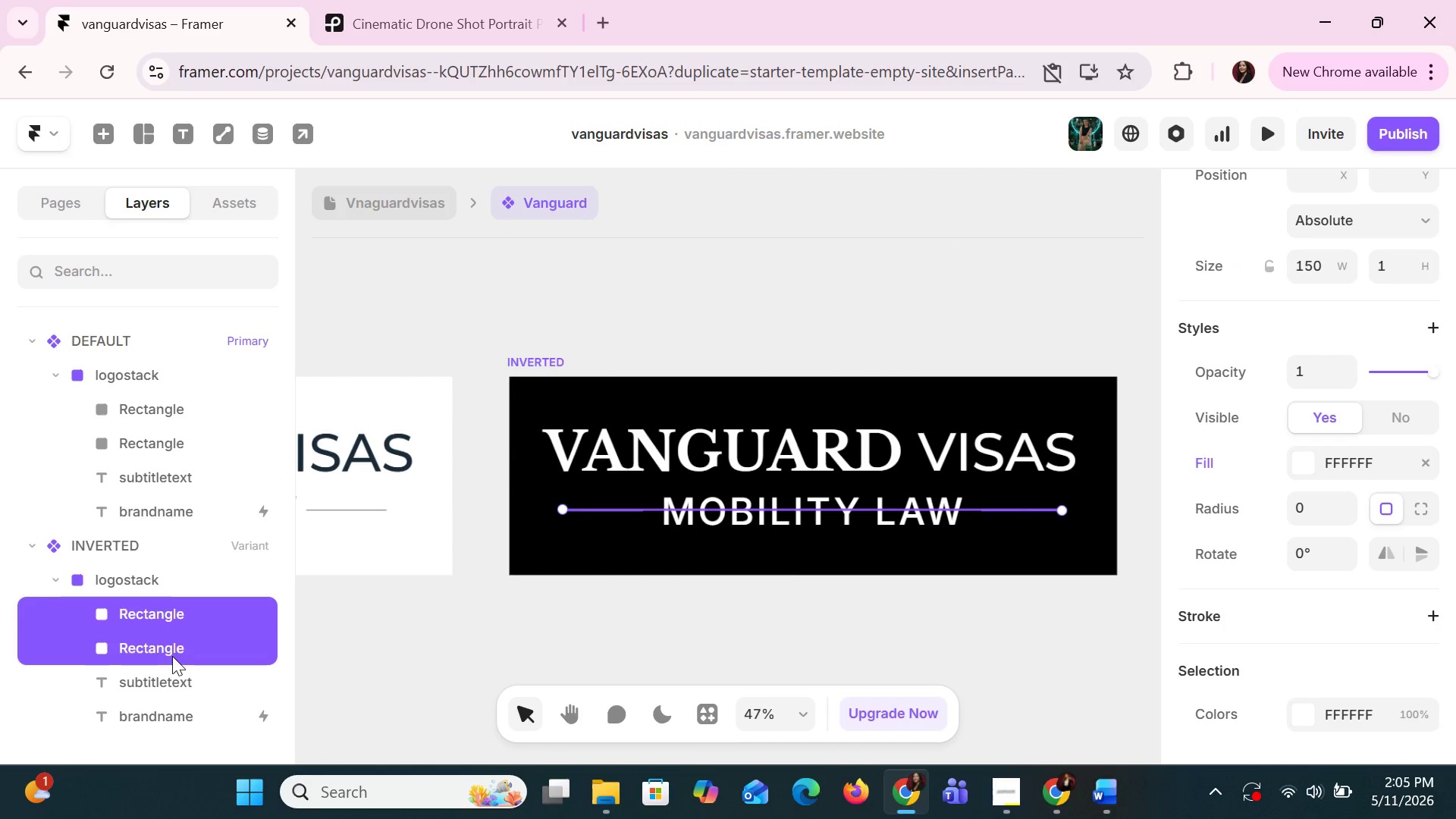 
key(Control+ControlLeft)
 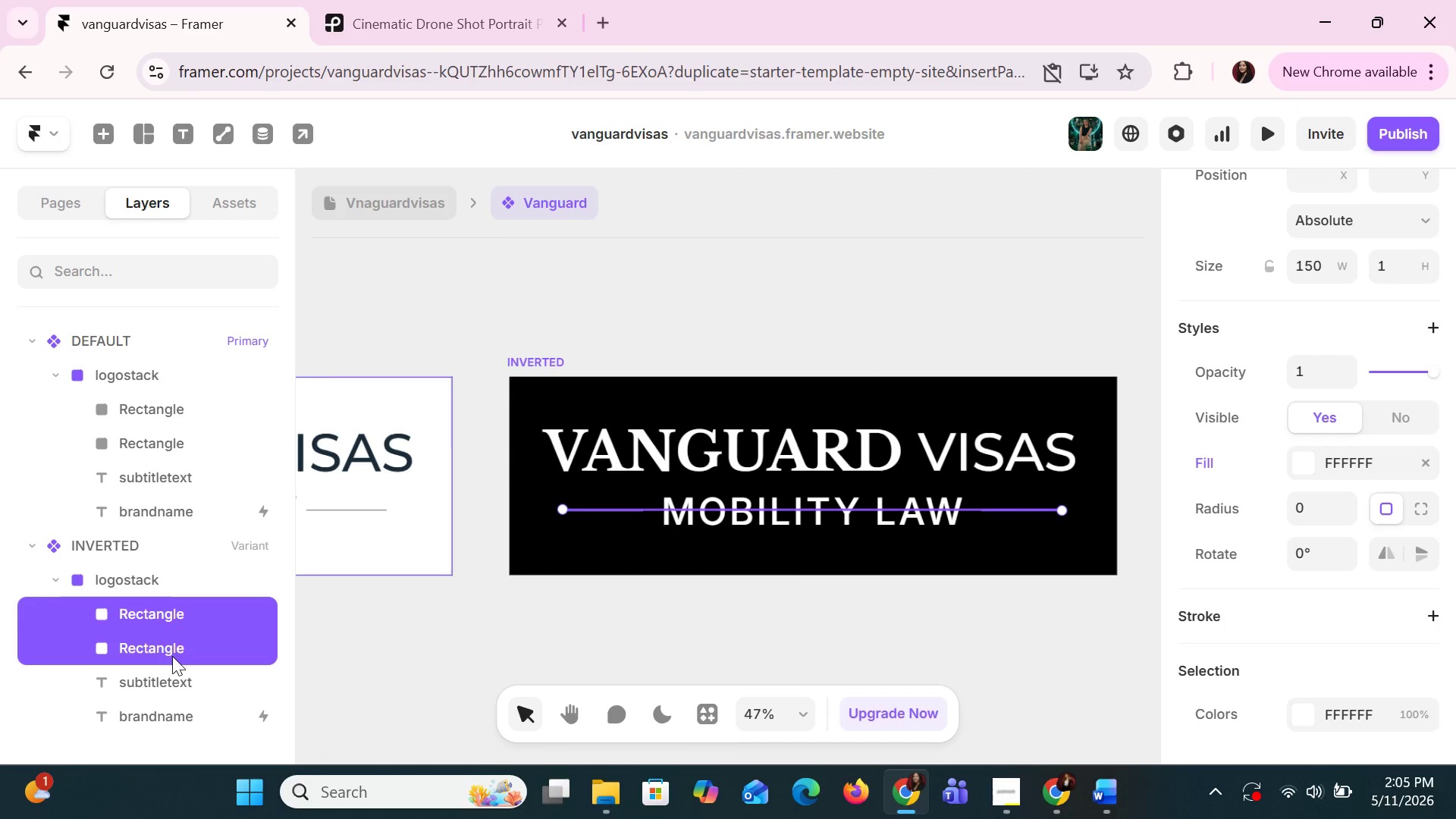 
key(Control+ControlLeft)
 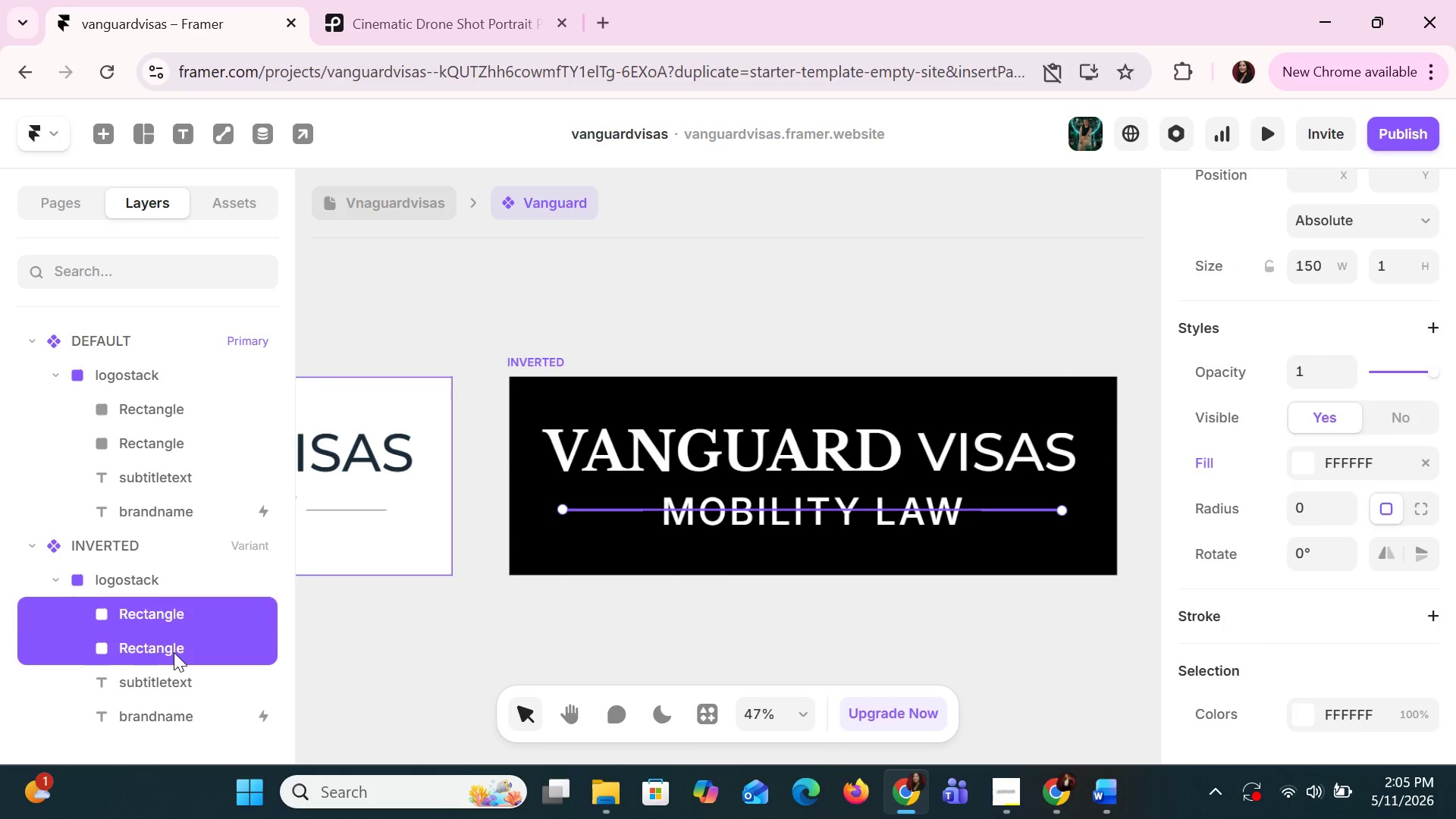 
left_click([174, 652])
 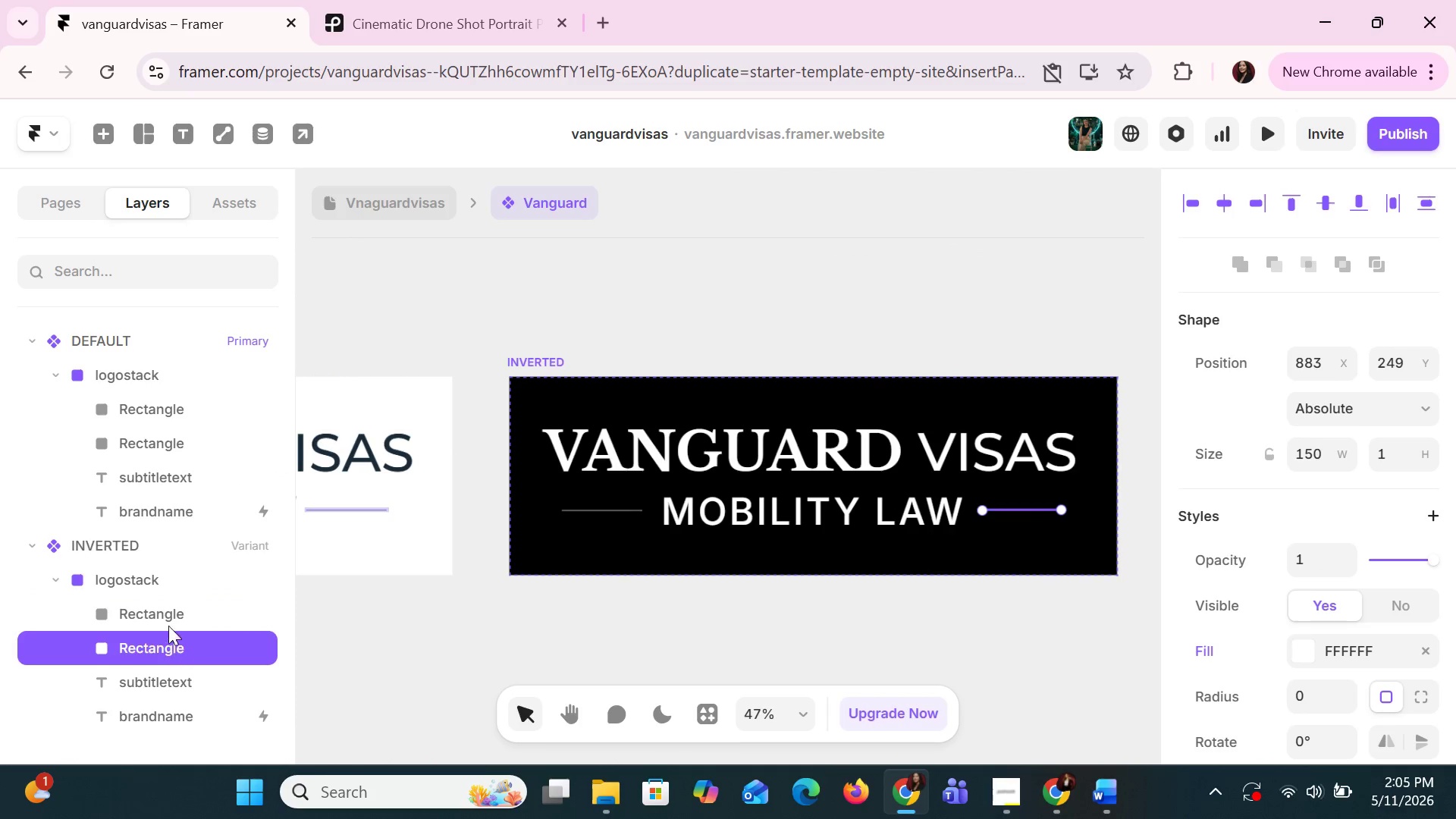 
double_click([165, 614])
 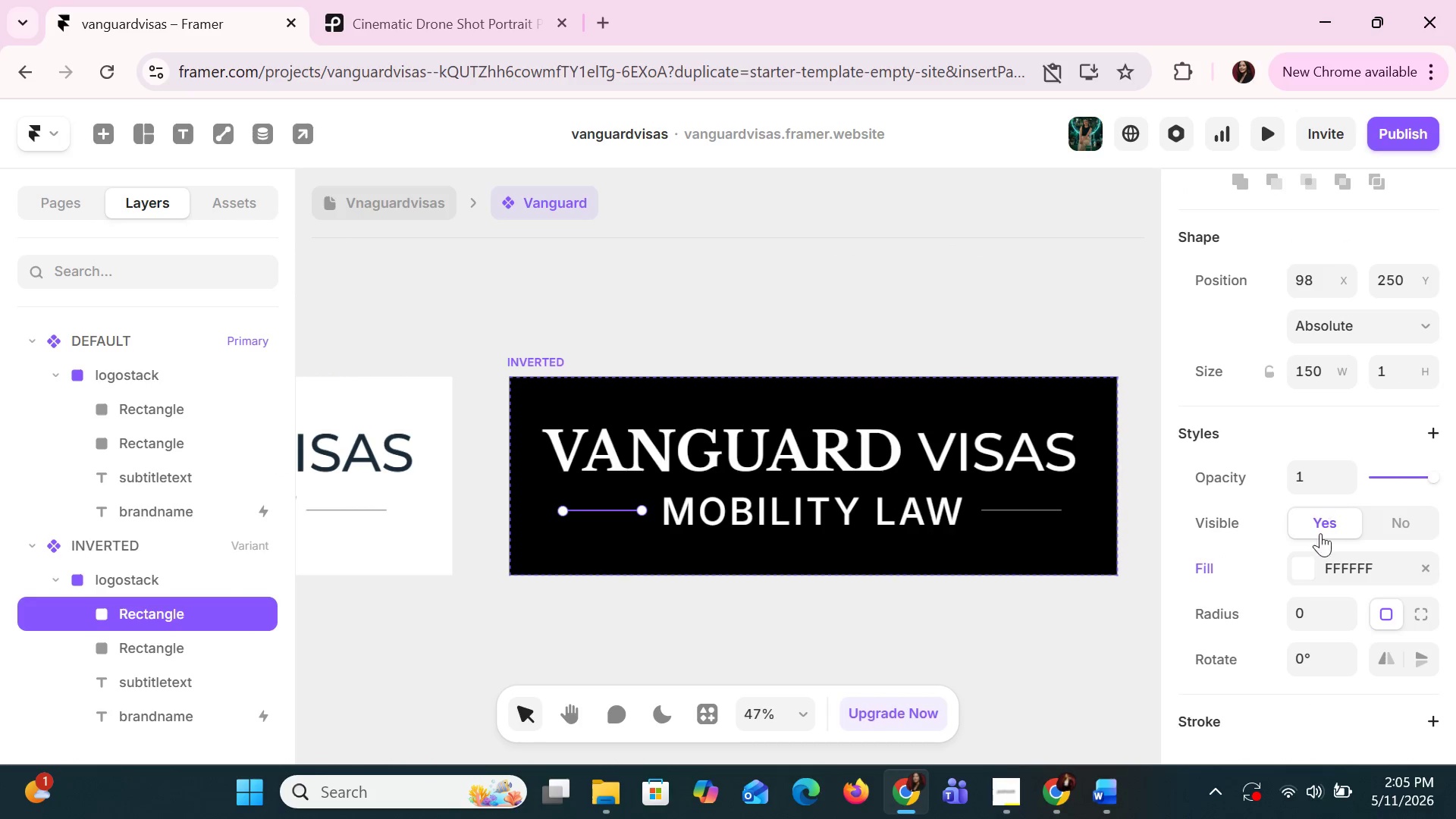 
left_click([1300, 566])
 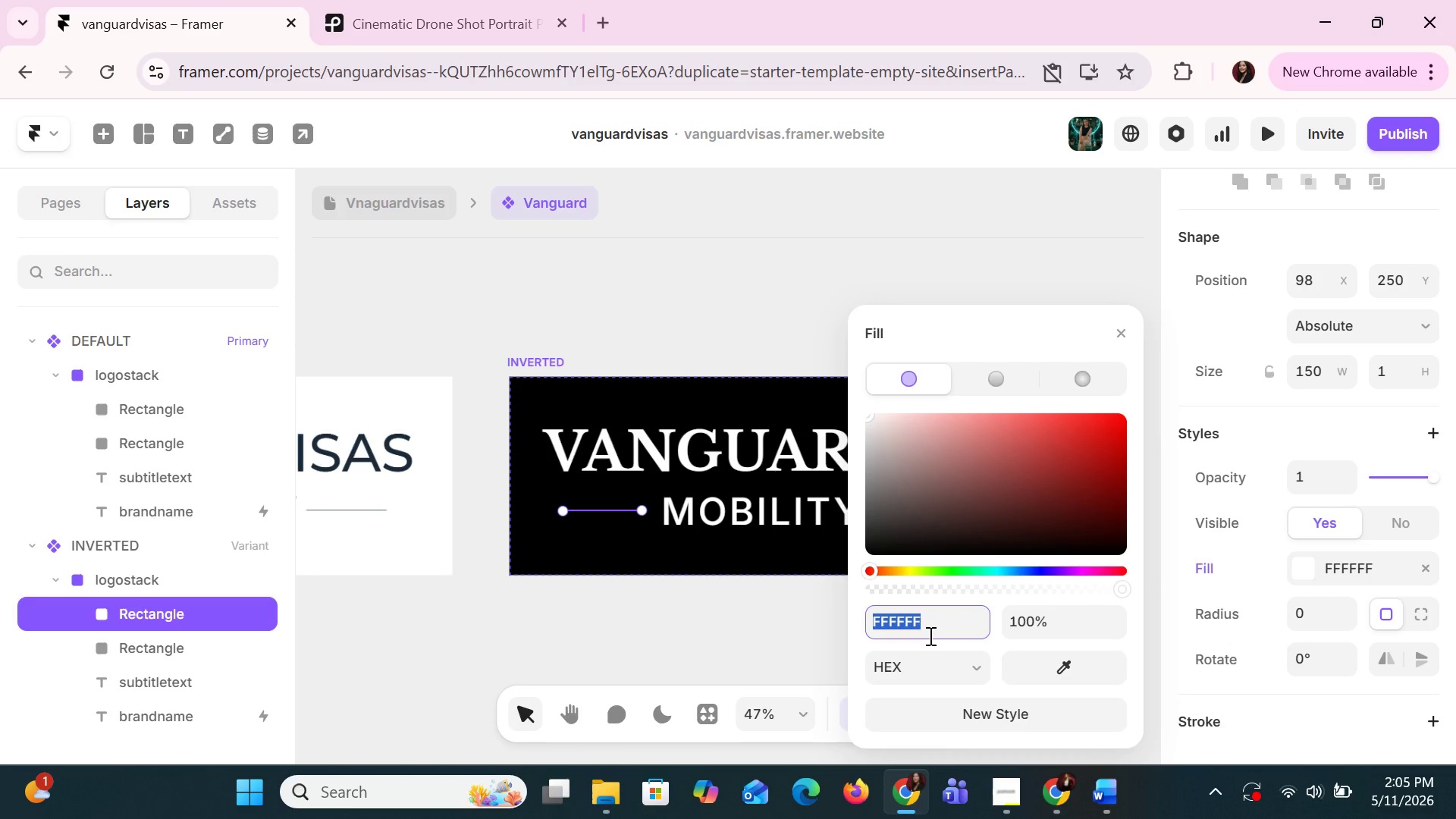 
type(WHITE)
 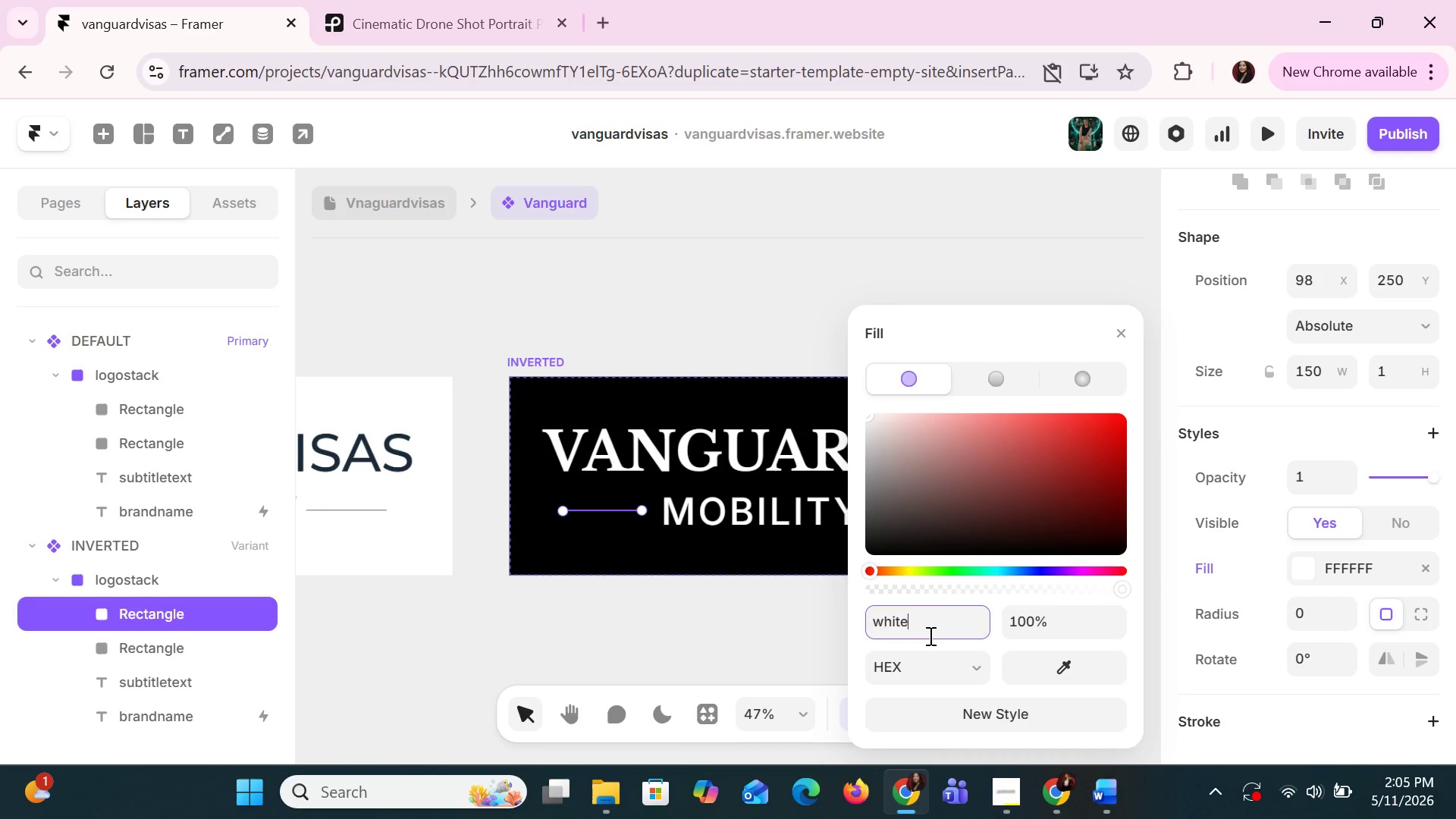 
key(Enter)
 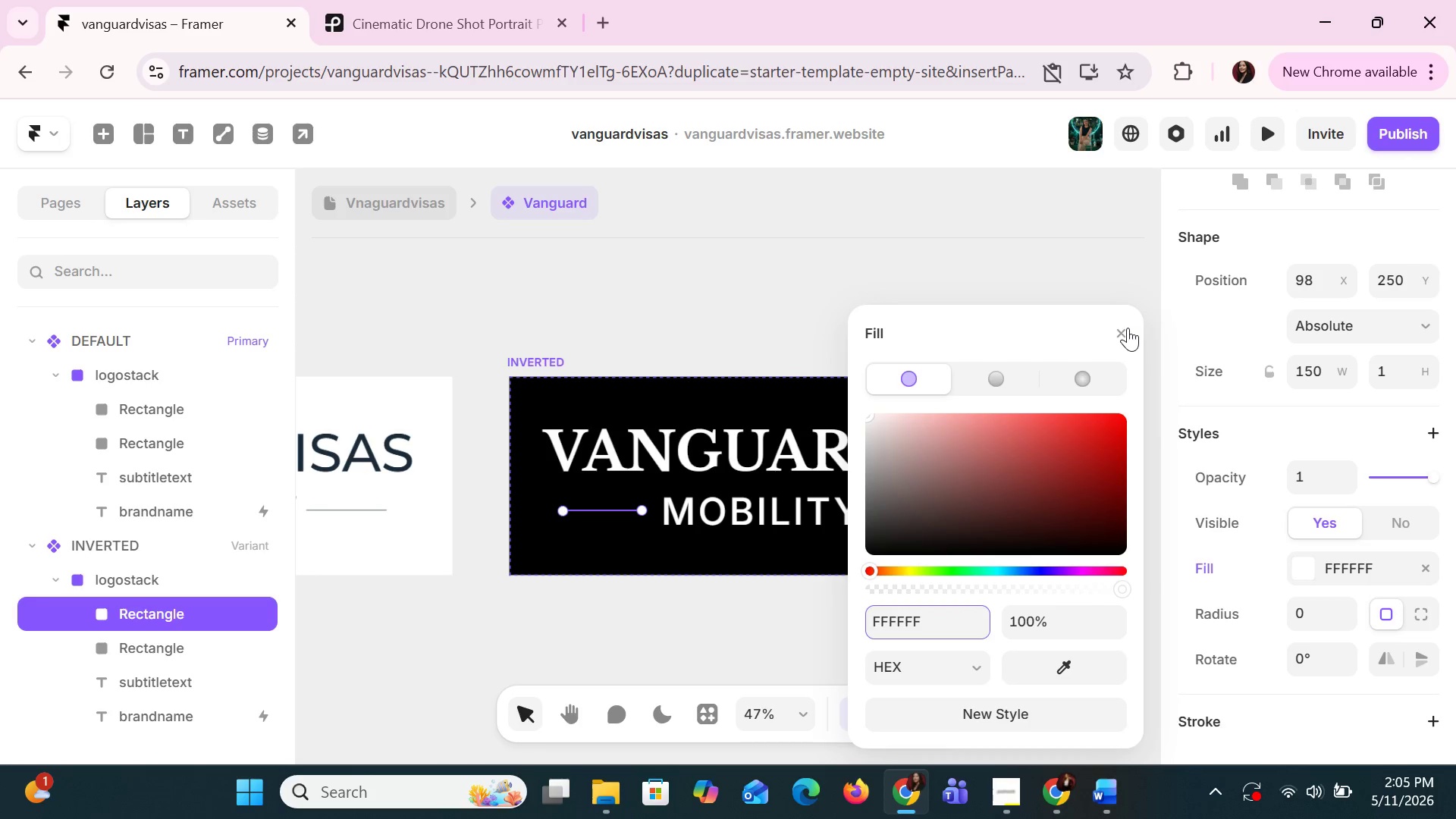 
double_click([965, 609])
 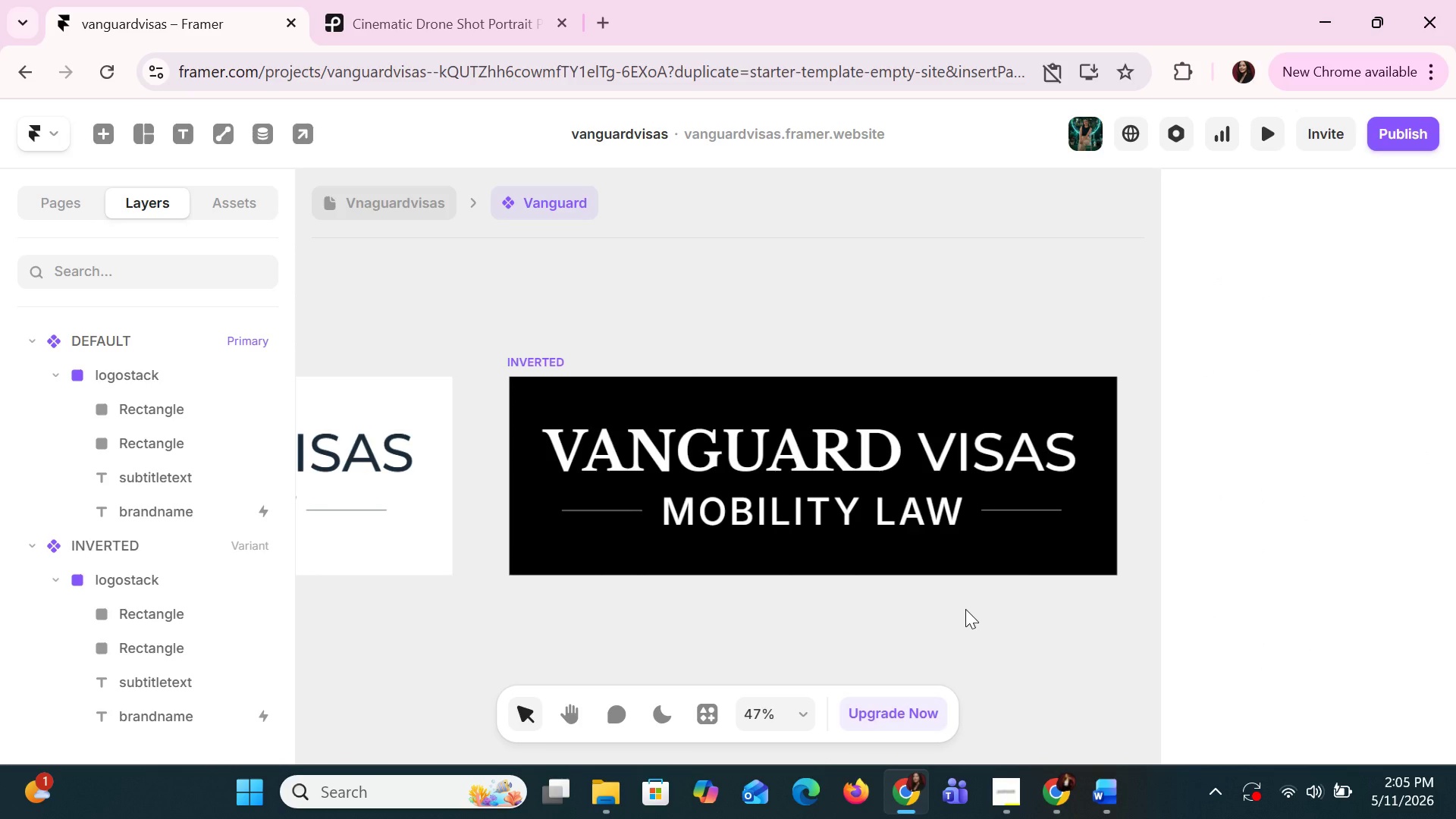 
hold_key(key=ControlLeft, duration=0.81)
scroll: coordinate [659, 514], scroll_direction: up, amount: 6.0
 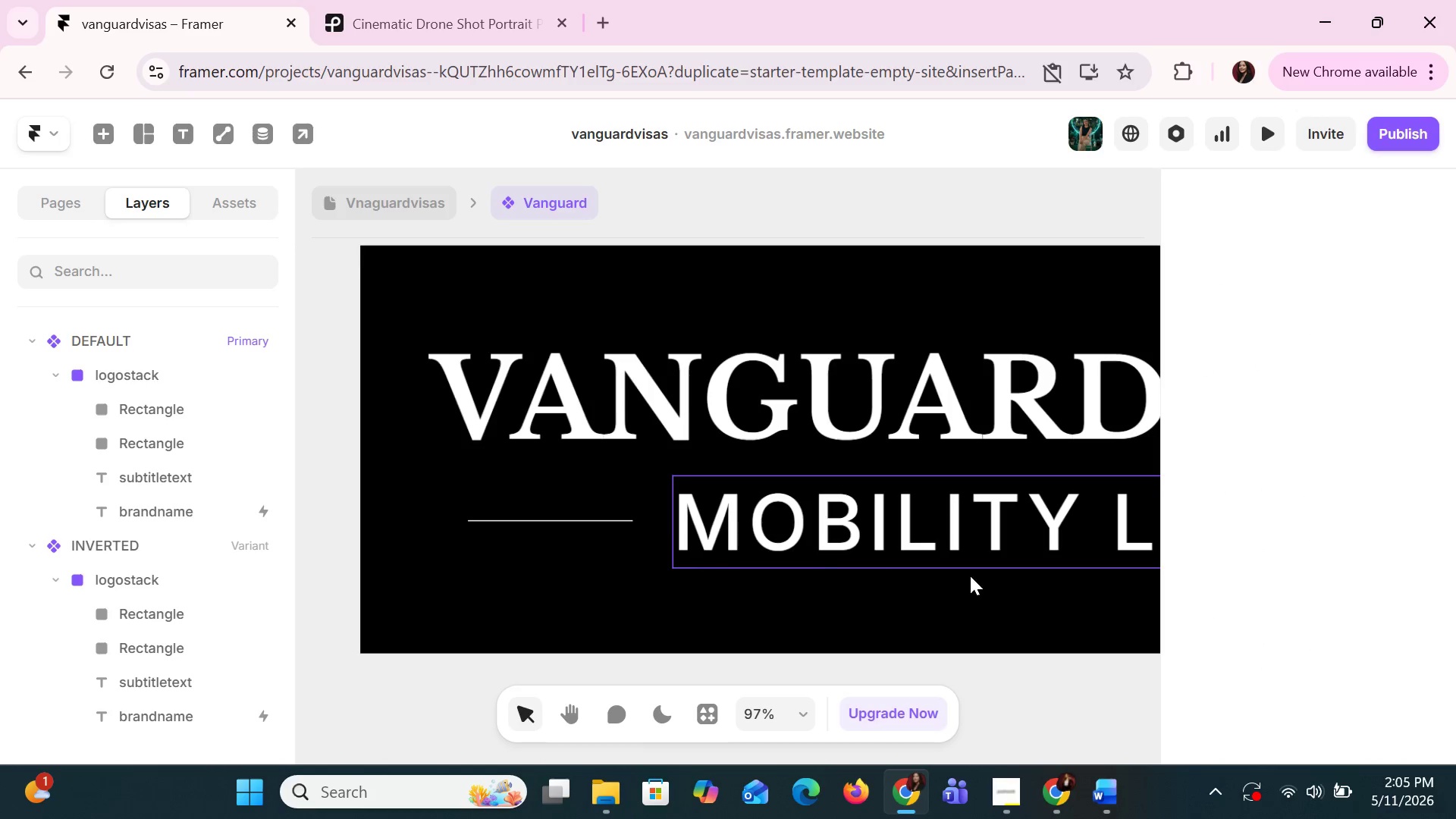 
hold_key(key=ShiftLeft, duration=1.5)
scroll: coordinate [1000, 580], scroll_direction: down, amount: 1.0
 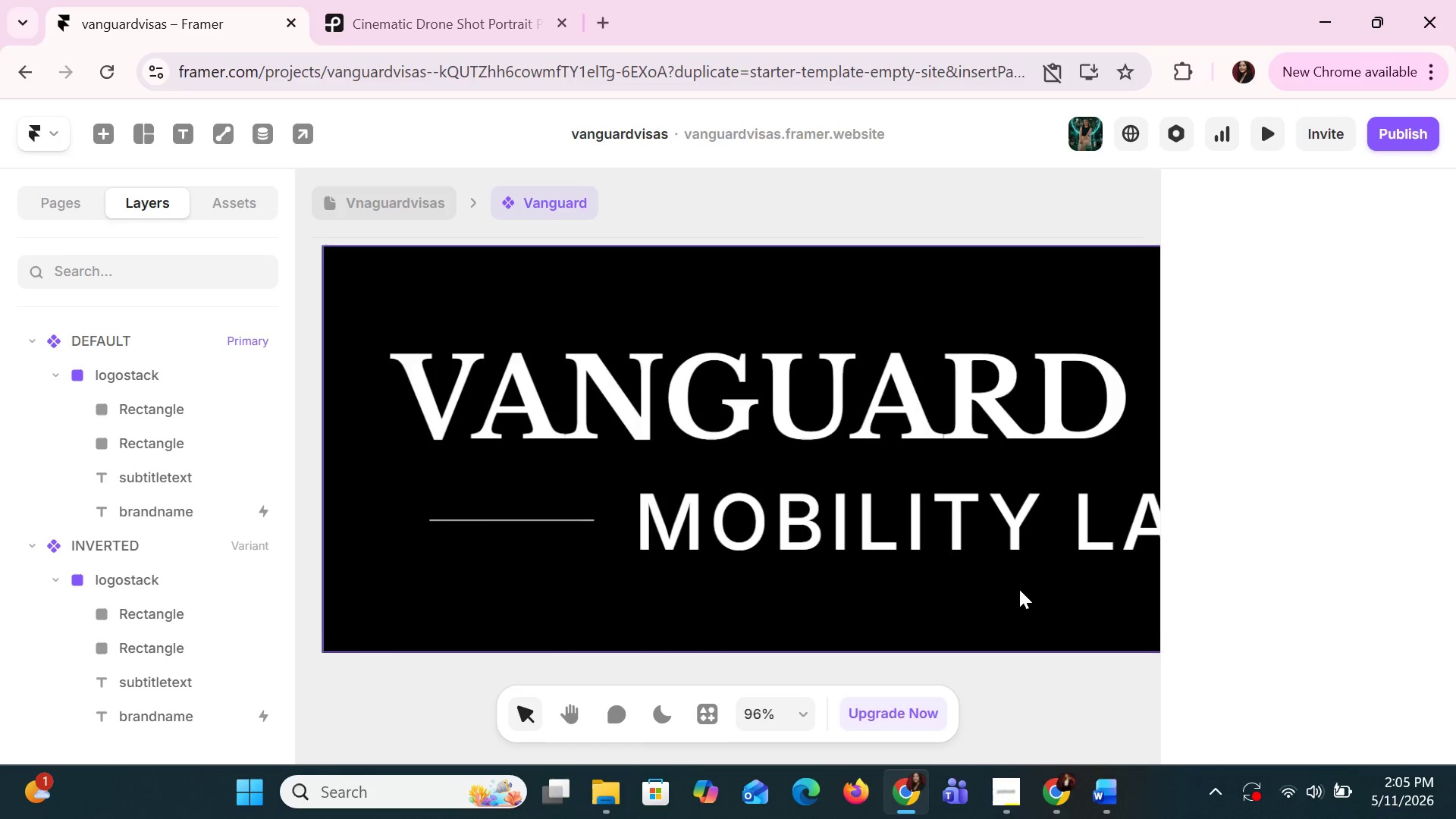 
hold_key(key=ShiftLeft, duration=1.5)
scroll: coordinate [1021, 592], scroll_direction: down, amount: 8.0
 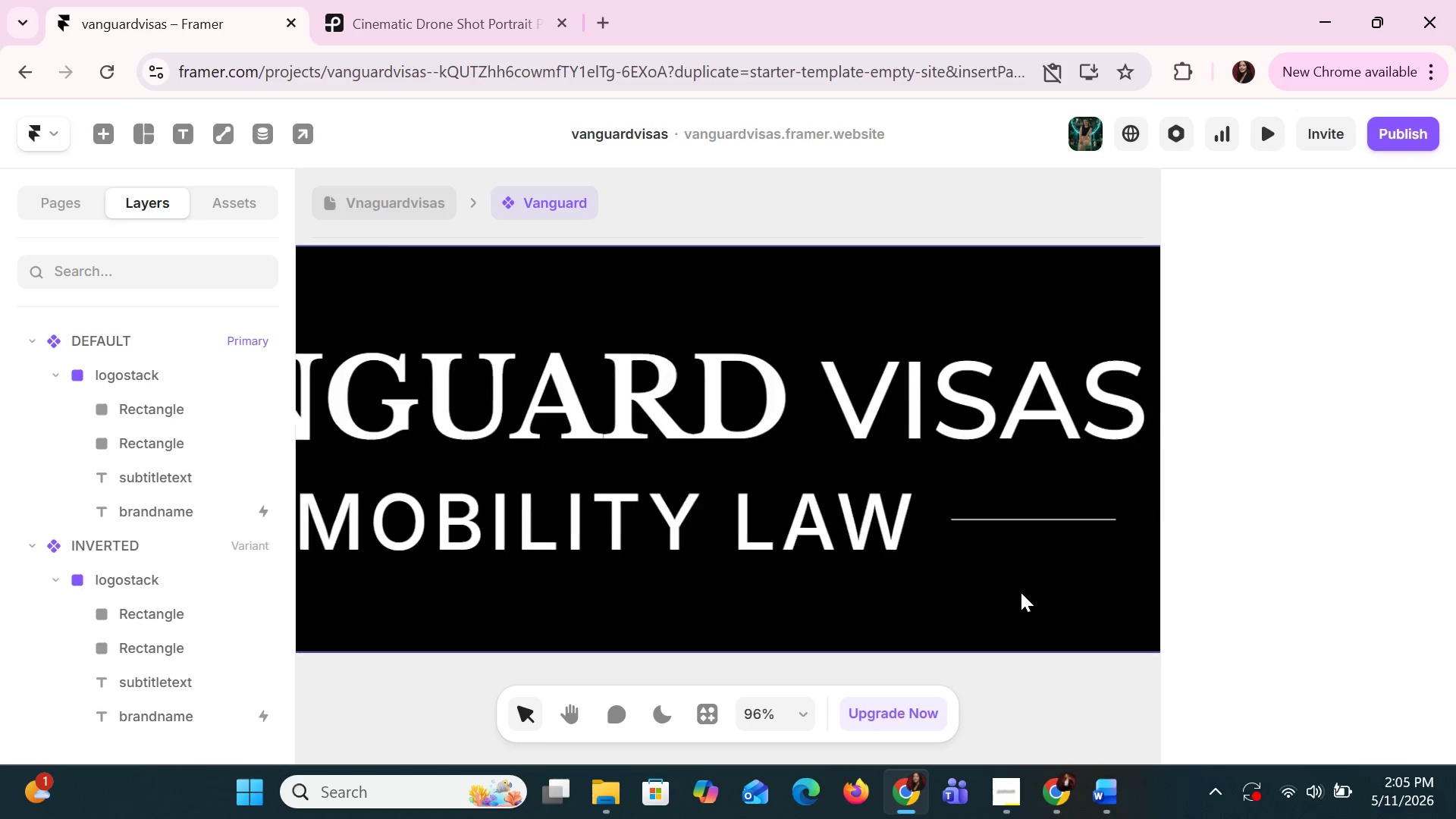 
hold_key(key=ShiftLeft, duration=0.97)
scroll: coordinate [1021, 592], scroll_direction: up, amount: 3.0
 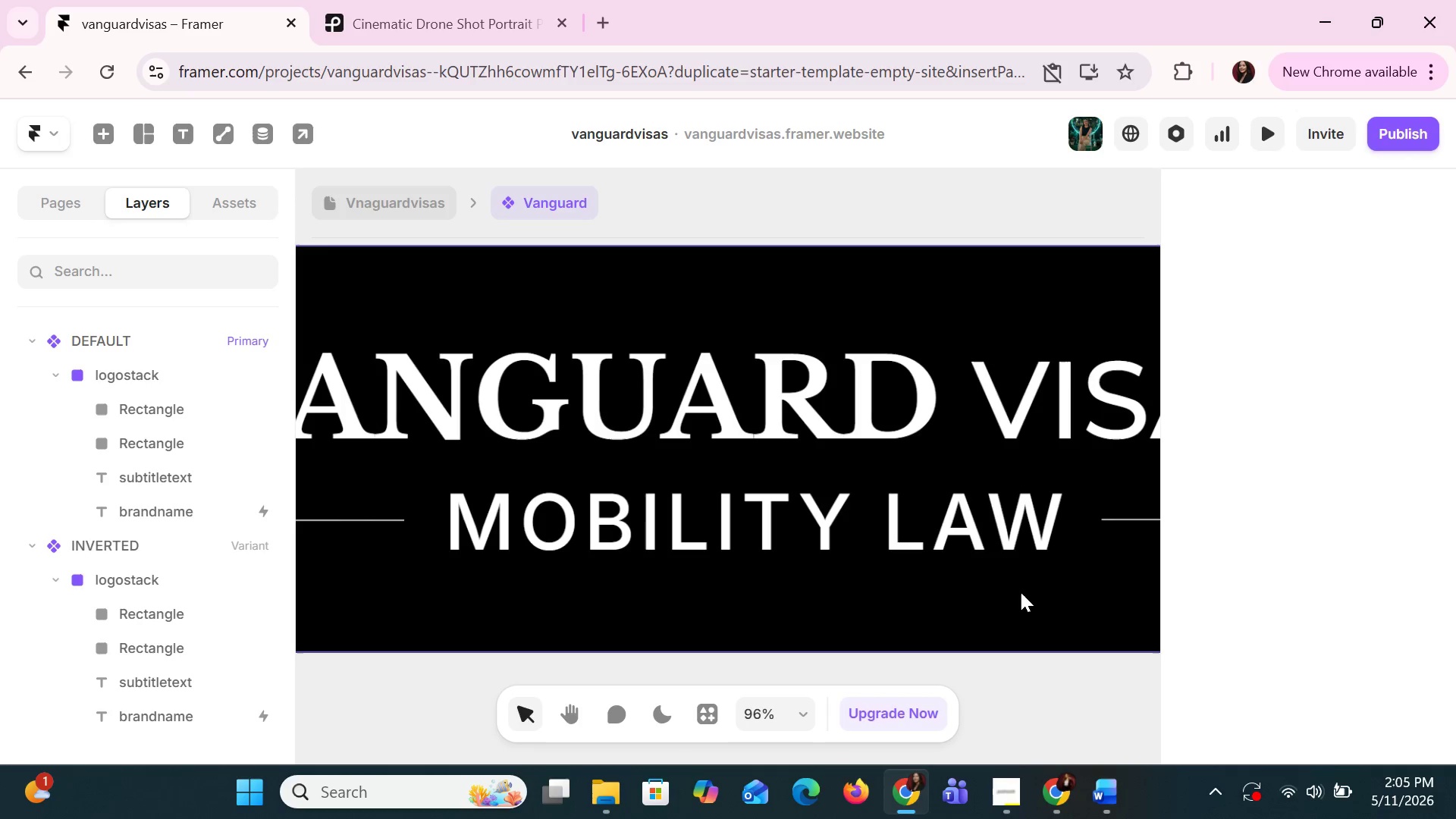 
hold_key(key=ControlLeft, duration=1.52)
 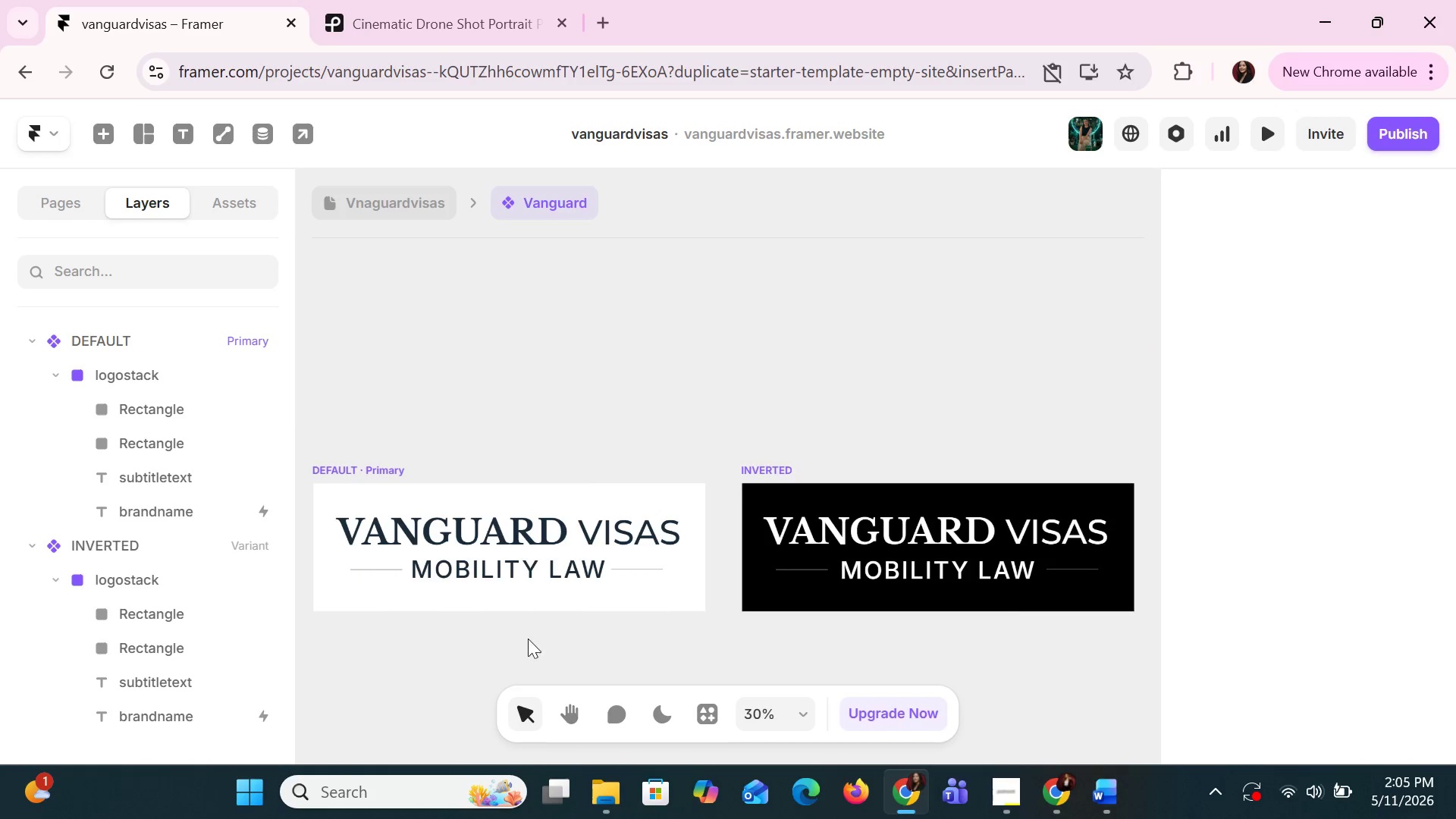 
key(Control+ControlLeft)
 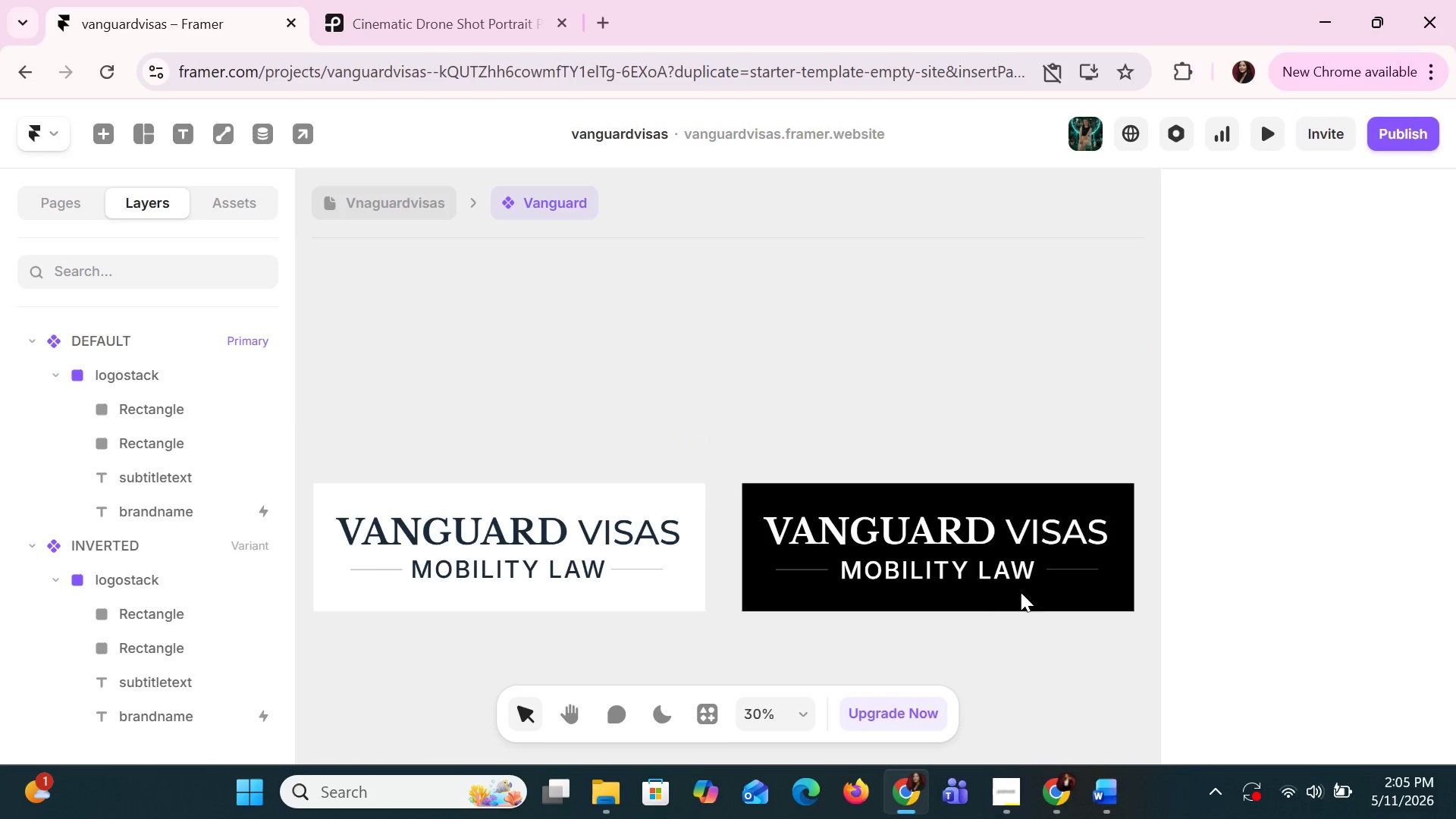 
key(Control+ControlLeft)
 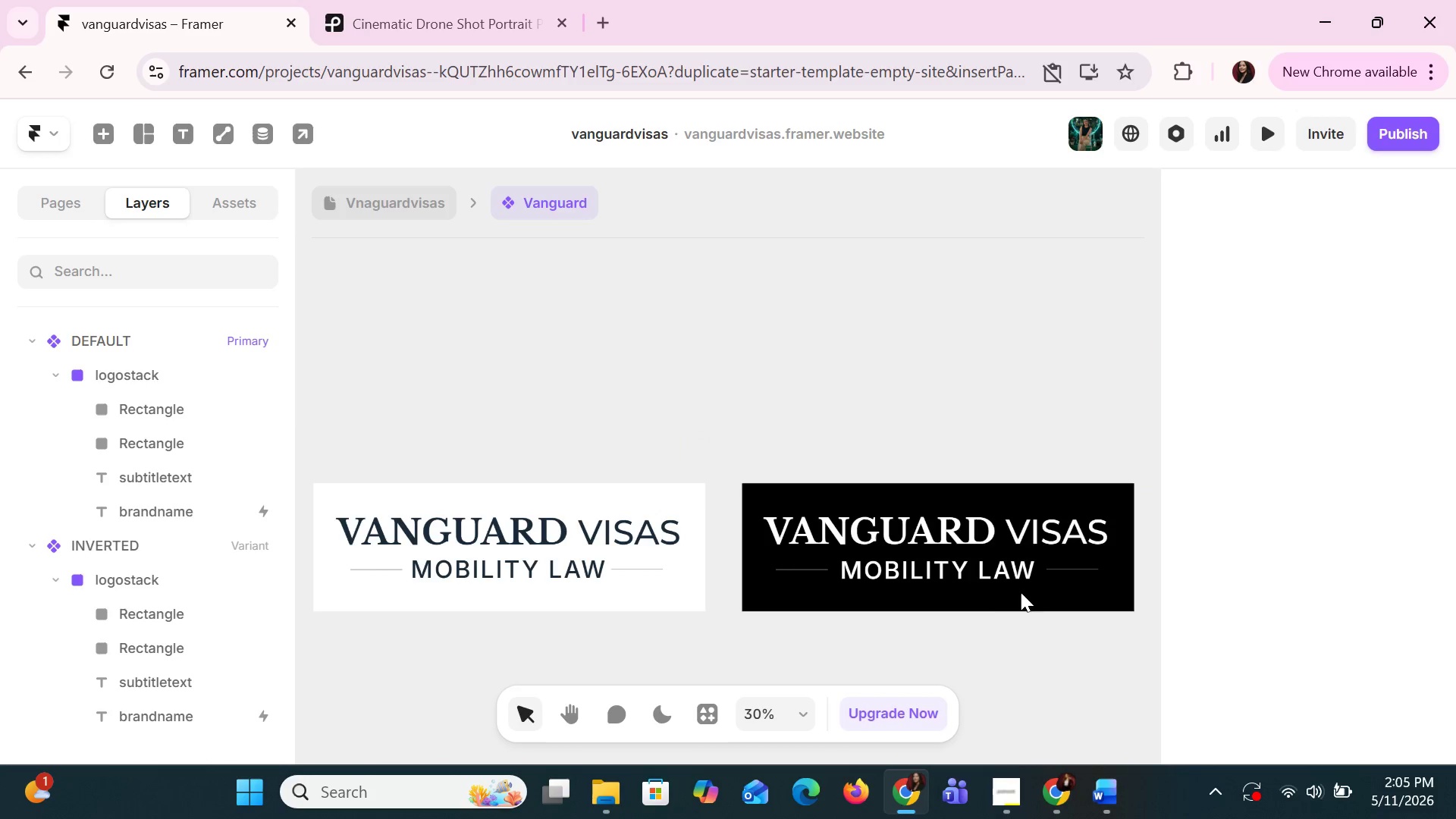 
key(Control+ControlLeft)
 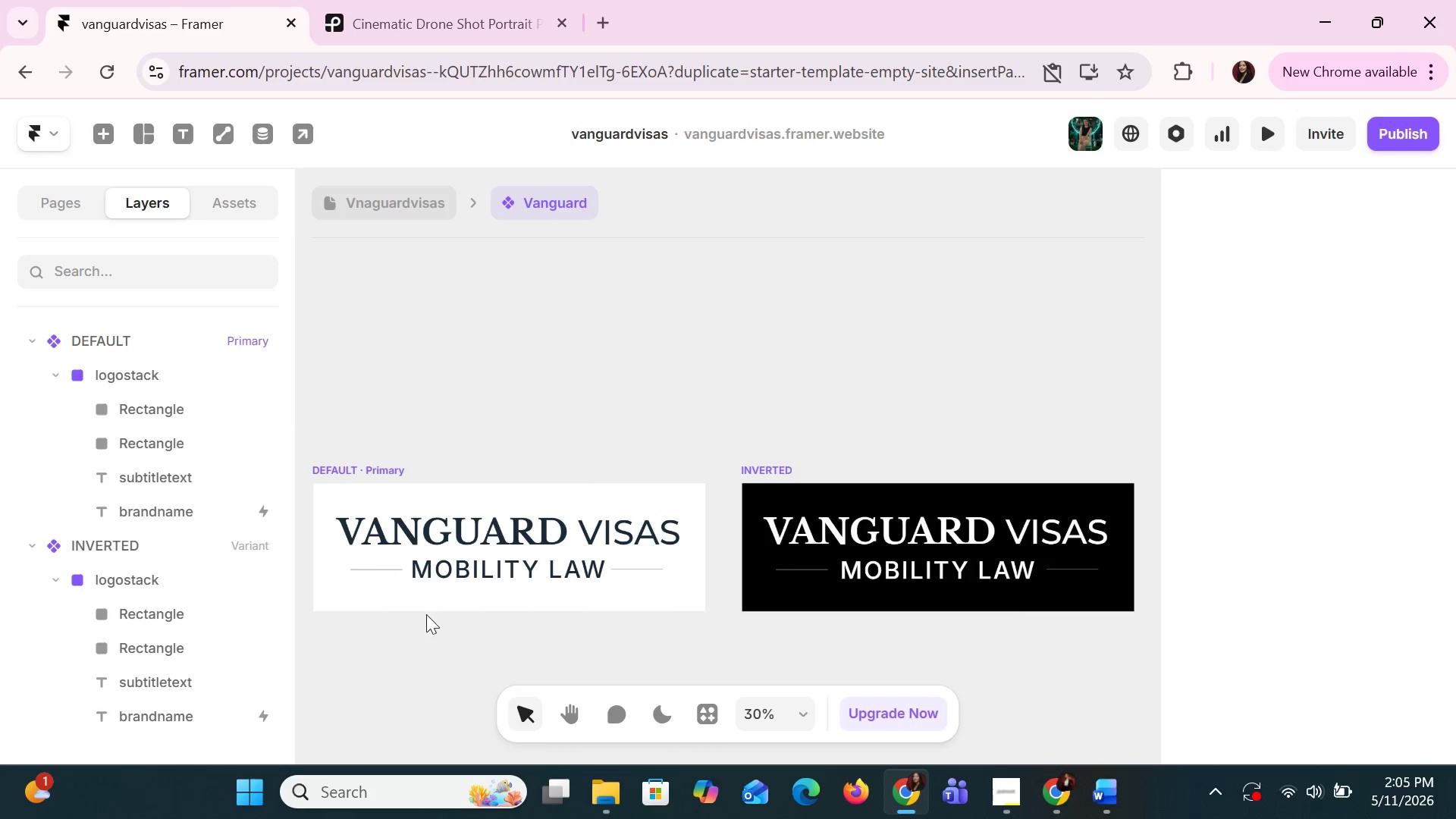 
scroll: coordinate [1021, 592], scroll_direction: down, amount: 10.0
 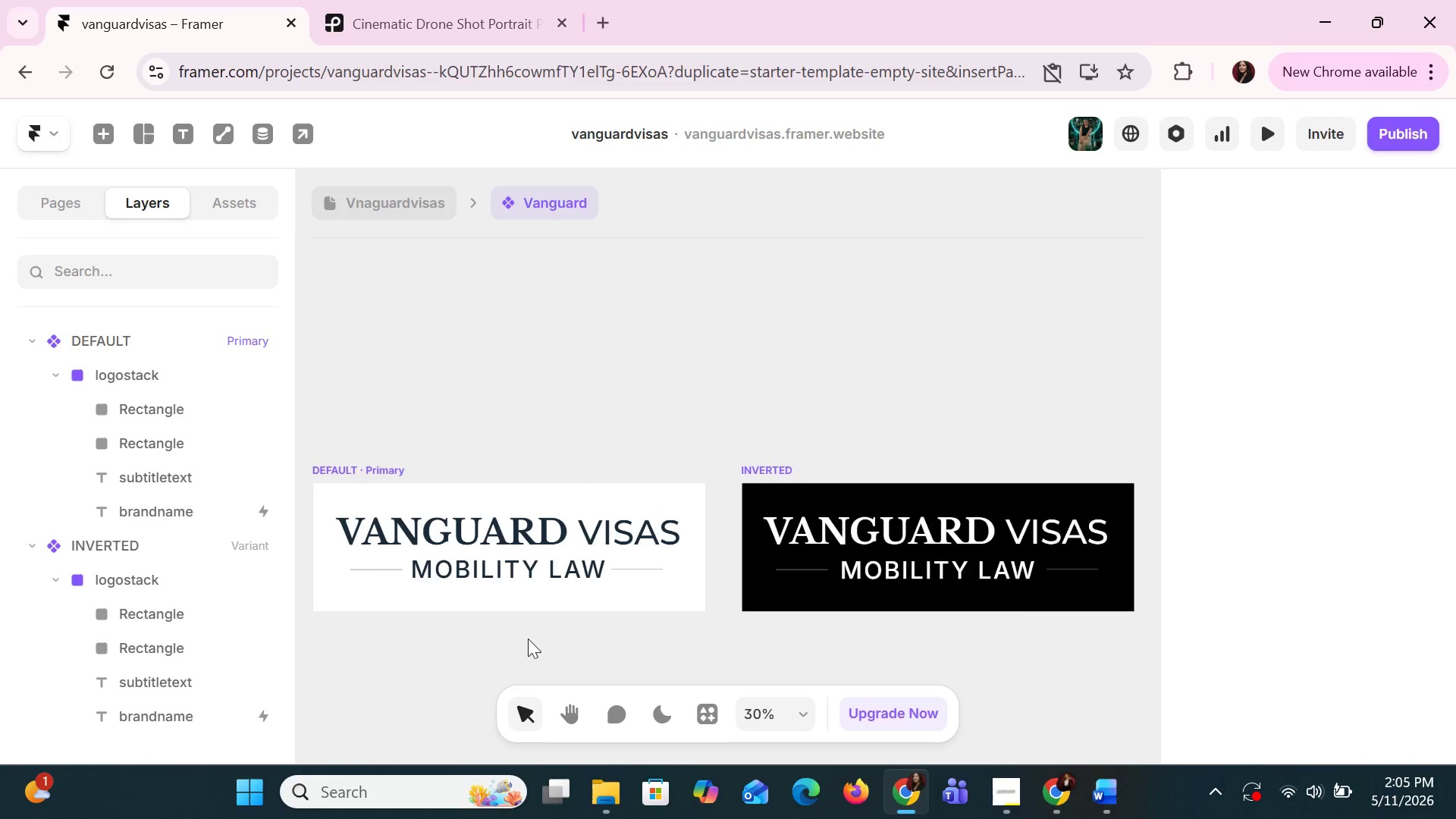 
left_click([426, 620])
 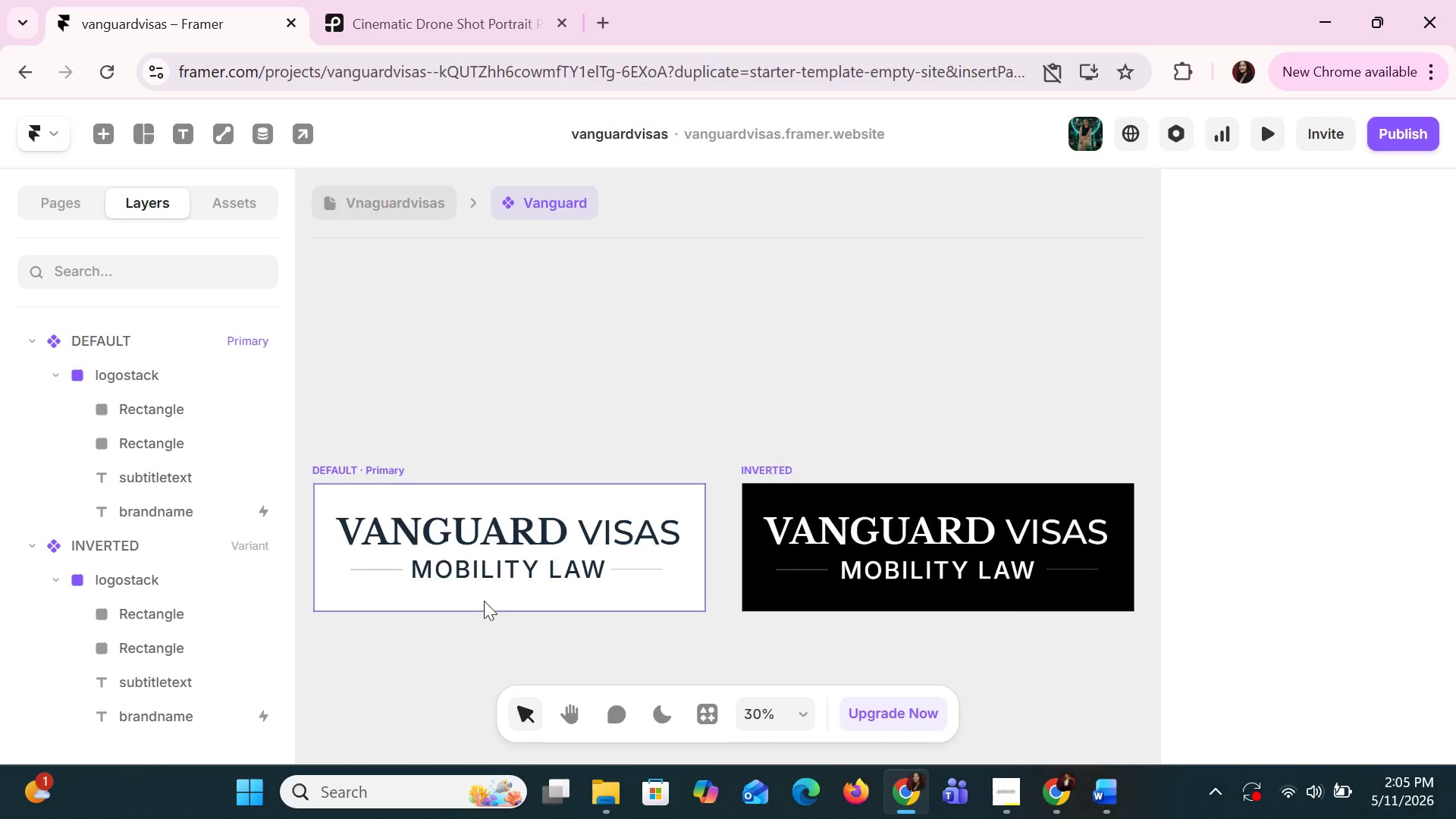 
left_click([494, 593])
 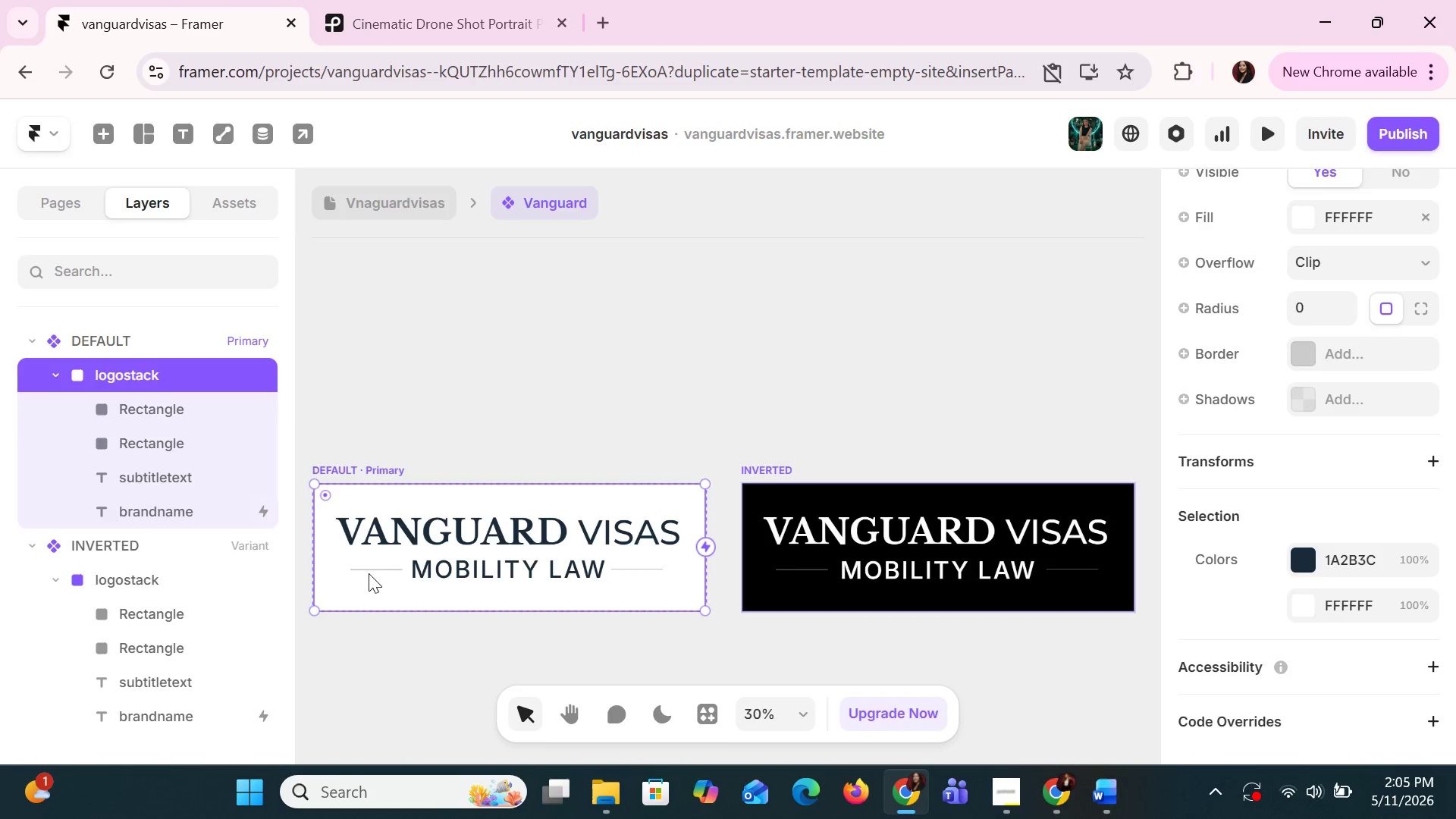 
left_click([366, 570])
 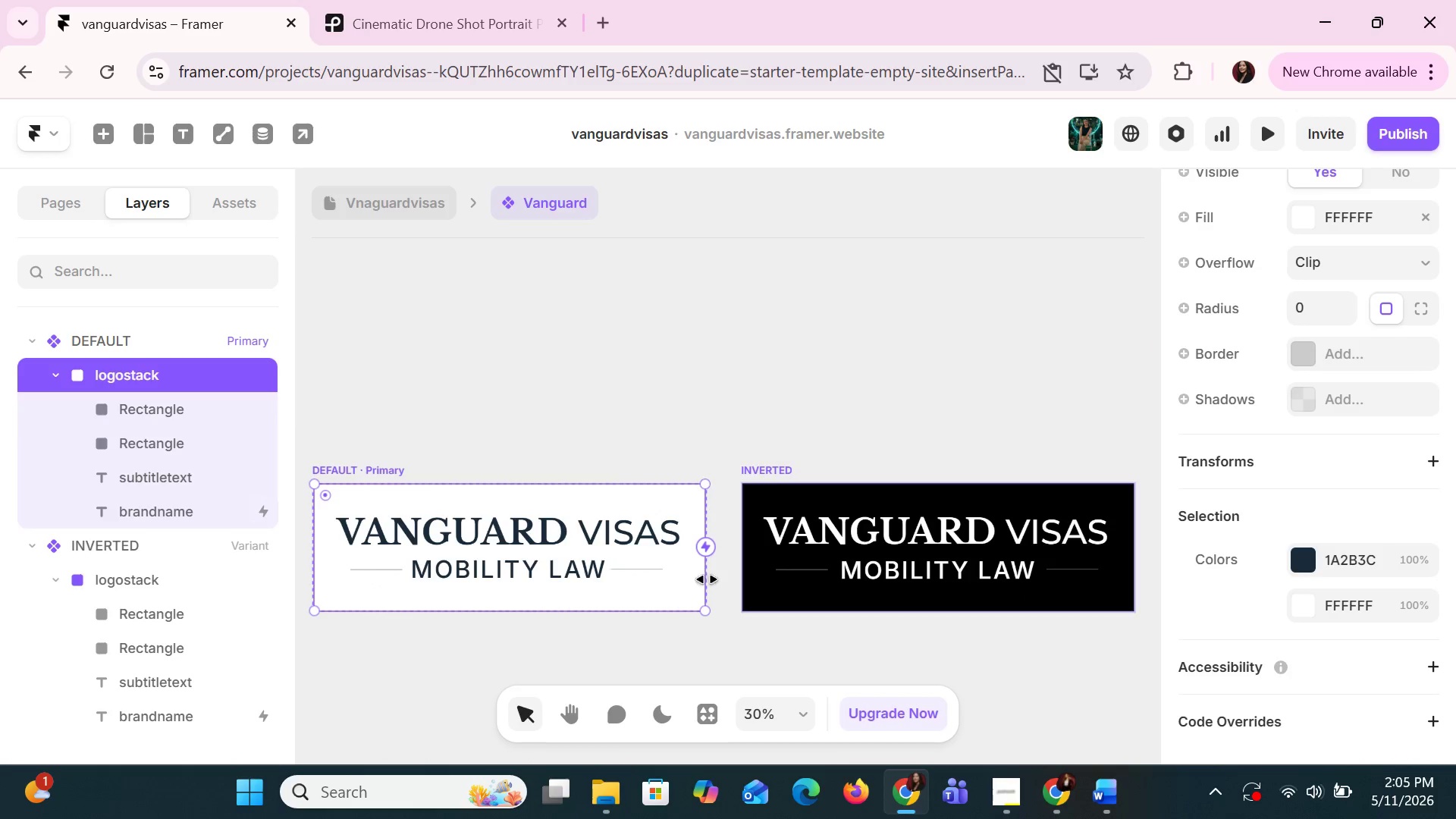 
left_click([831, 577])
 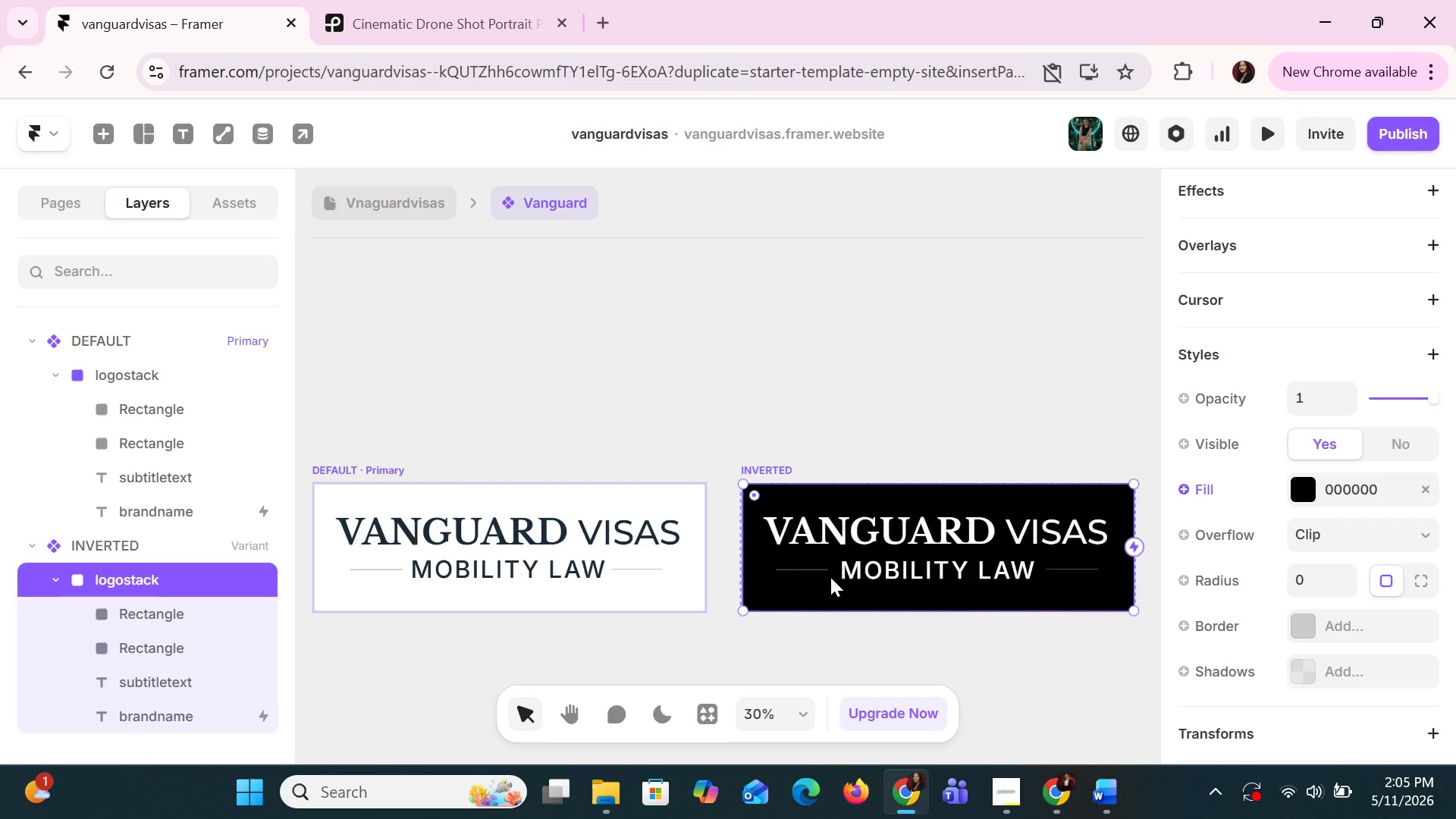 
hold_key(key=ShiftLeft, duration=1.5)
scroll: coordinate [920, 539], scroll_direction: up, amount: 2.0
 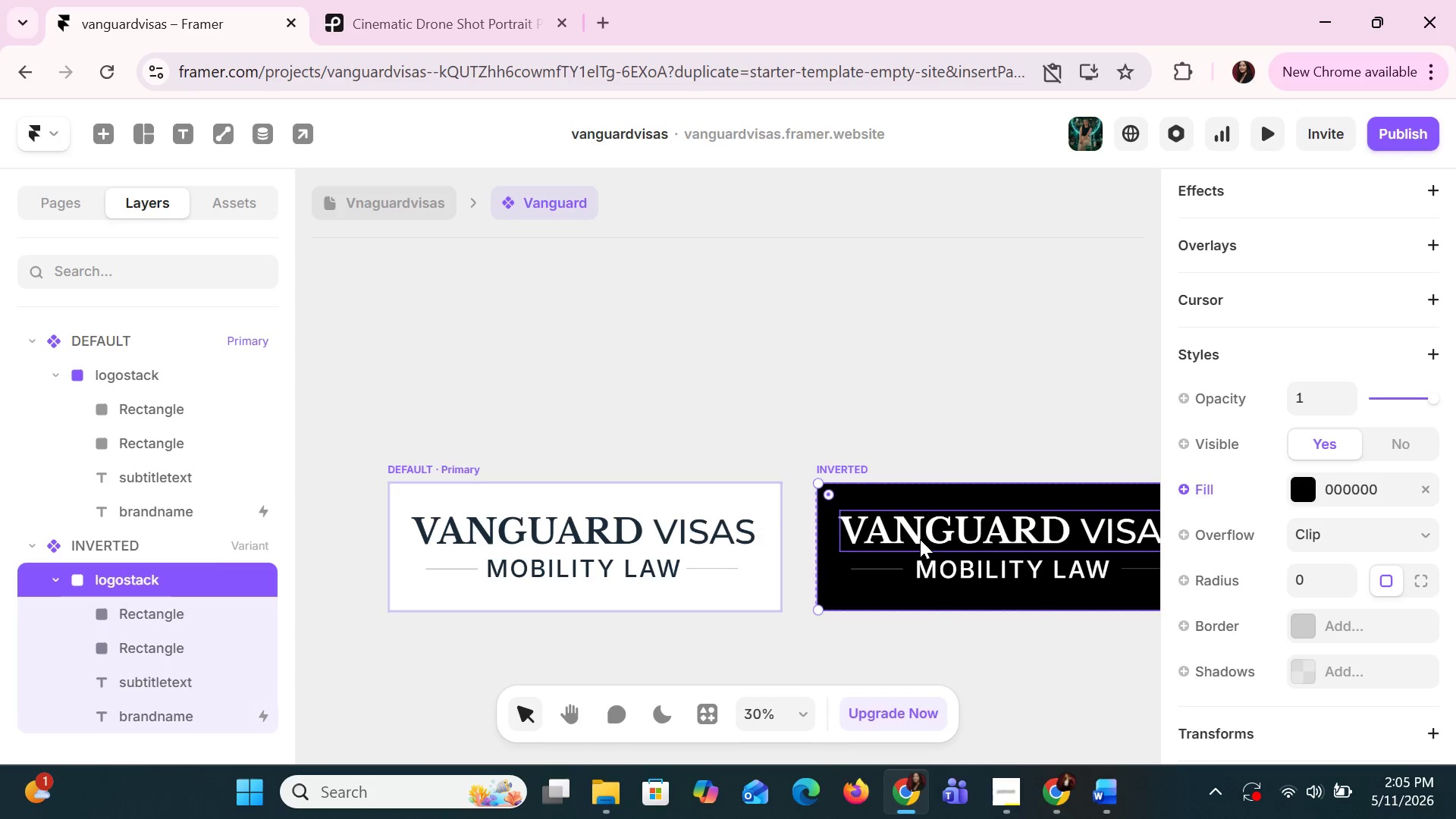 
hold_key(key=ShiftLeft, duration=0.39)
scroll: coordinate [920, 539], scroll_direction: down, amount: 1.0
 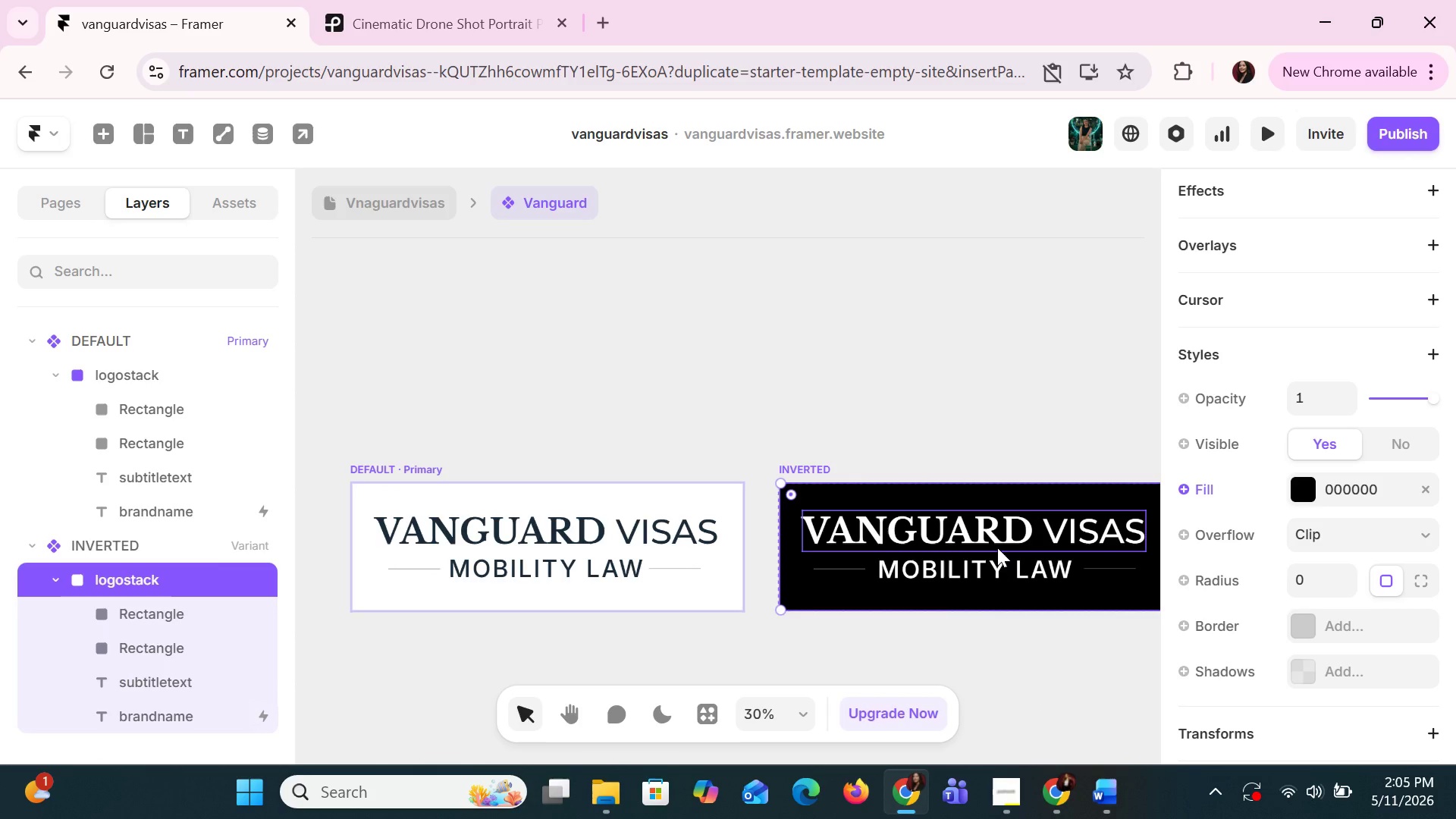 
left_click([895, 410])
 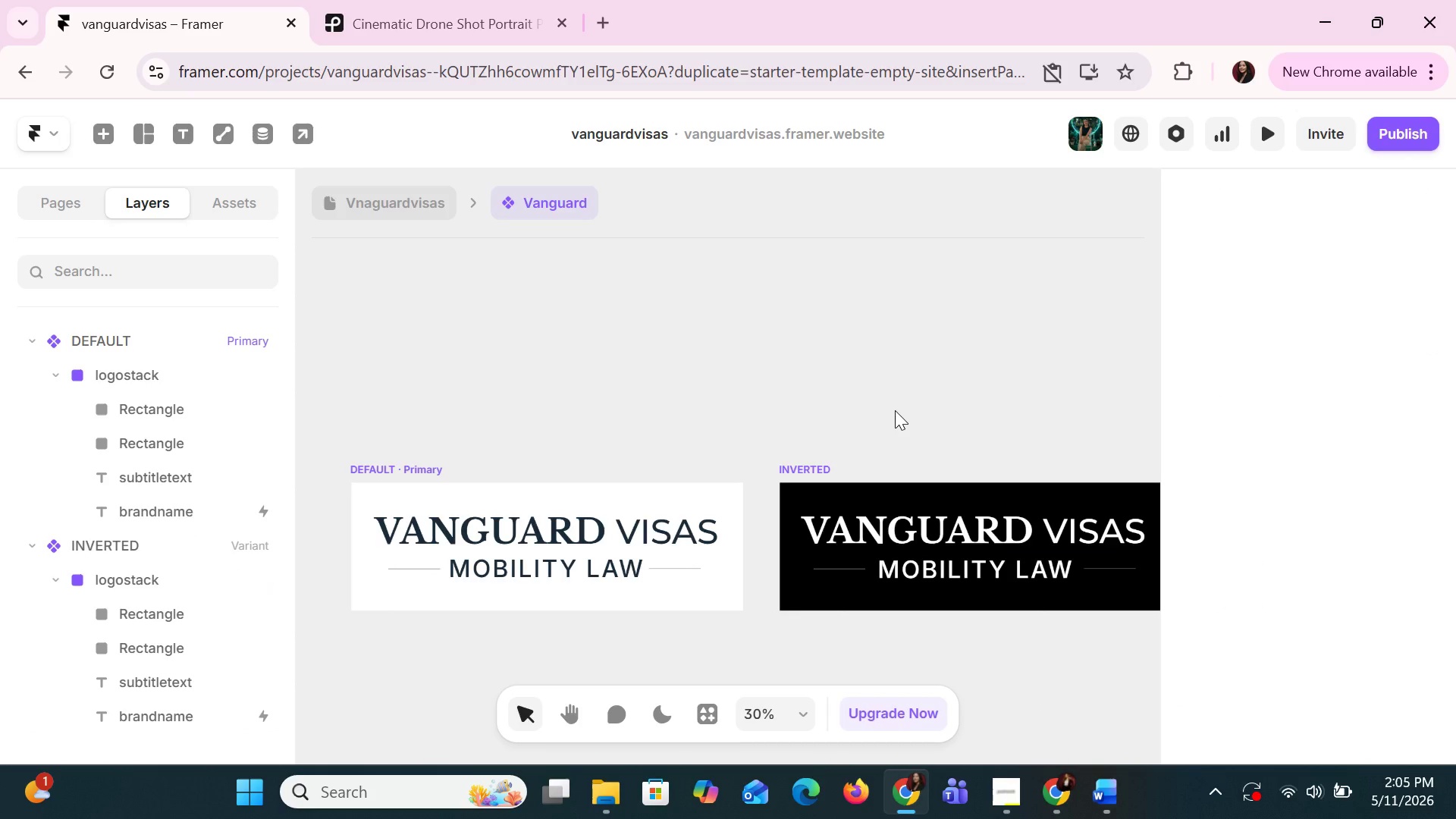 
hold_key(key=ControlLeft, duration=0.77)
scroll: coordinate [895, 410], scroll_direction: down, amount: 3.0
 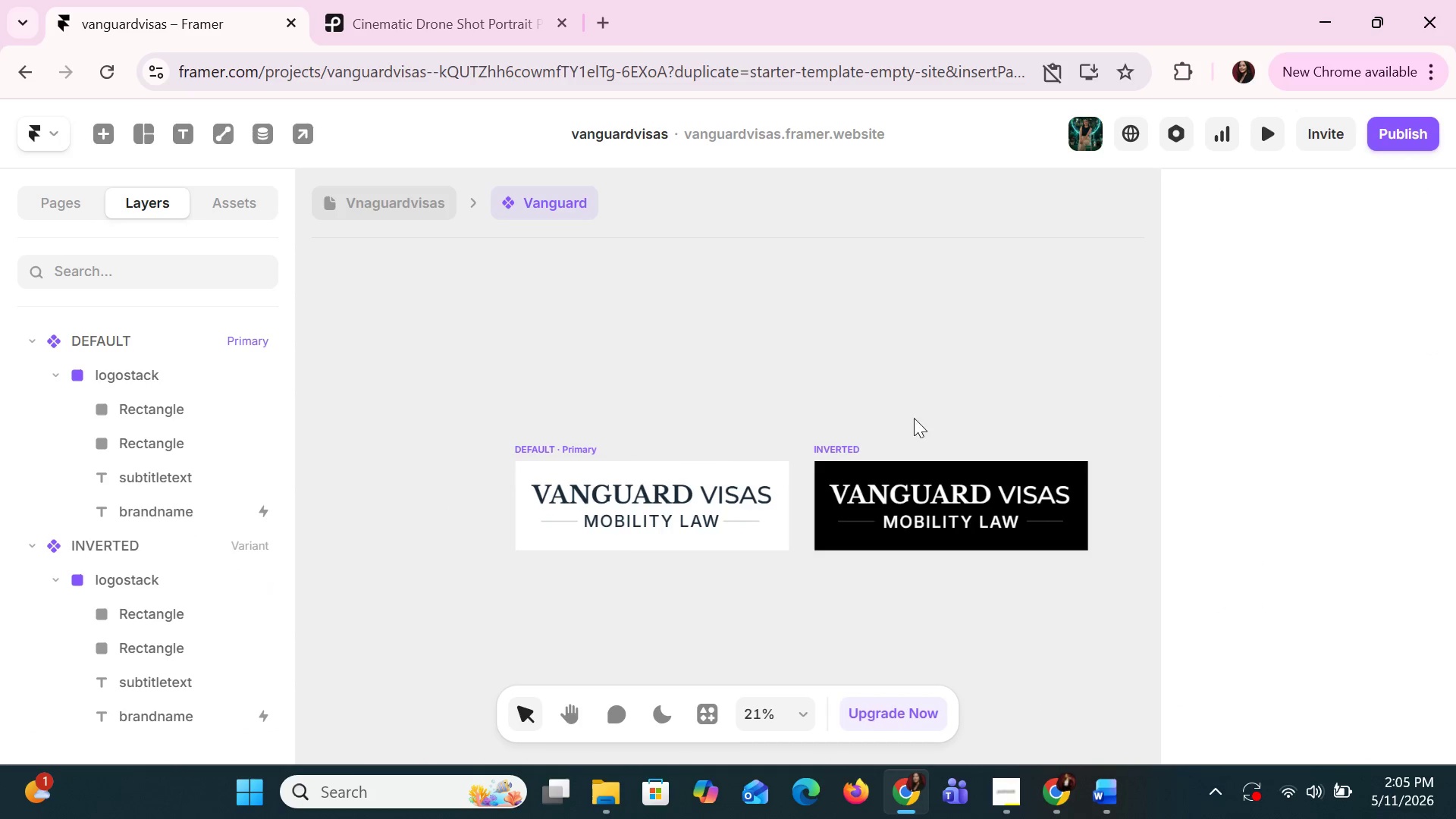 
hold_key(key=ShiftLeft, duration=1.5)
scroll: coordinate [981, 406], scroll_direction: up, amount: 1.0
 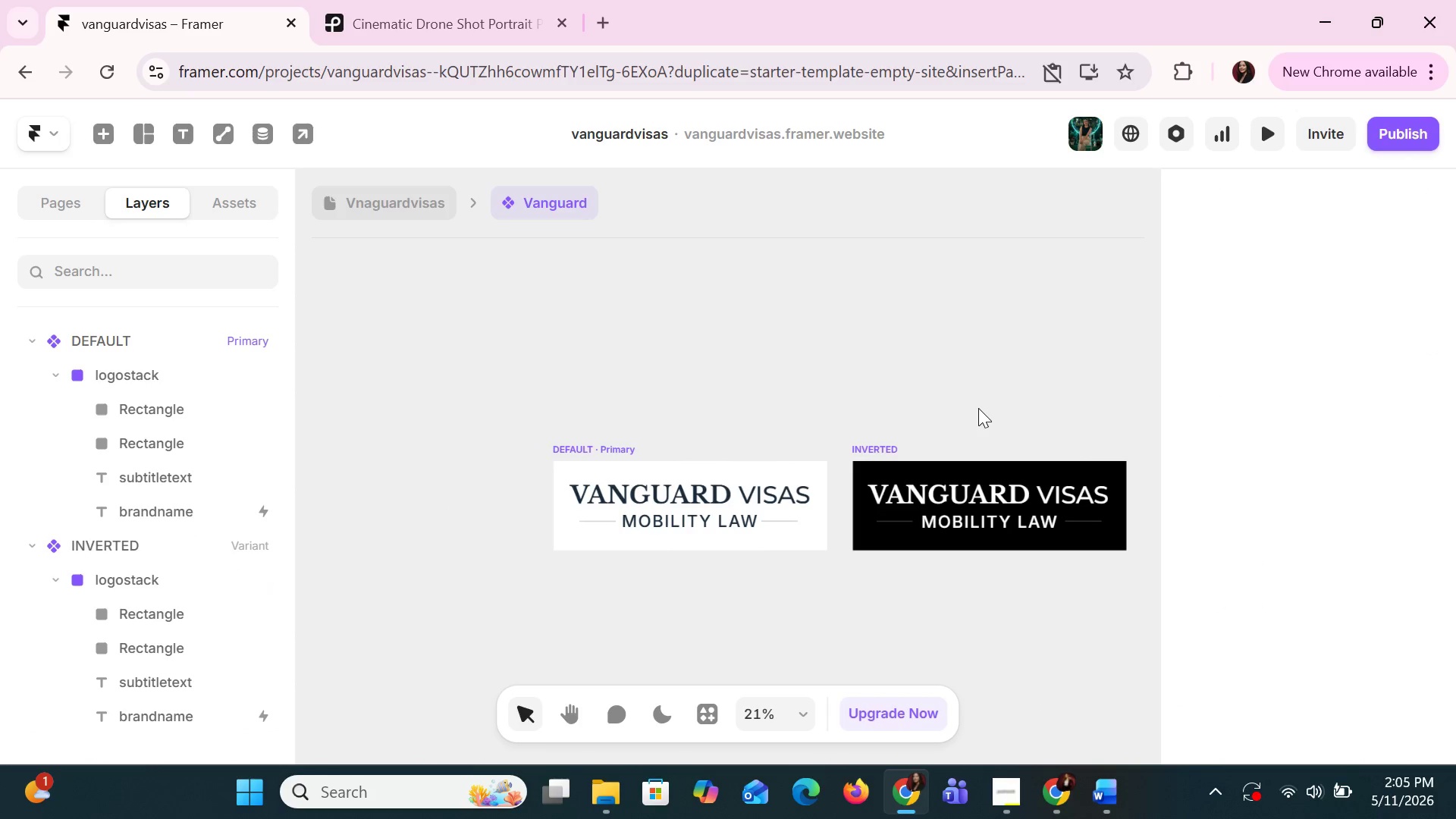 
hold_key(key=ShiftLeft, duration=0.34)
scroll: coordinate [974, 416], scroll_direction: down, amount: 3.0
 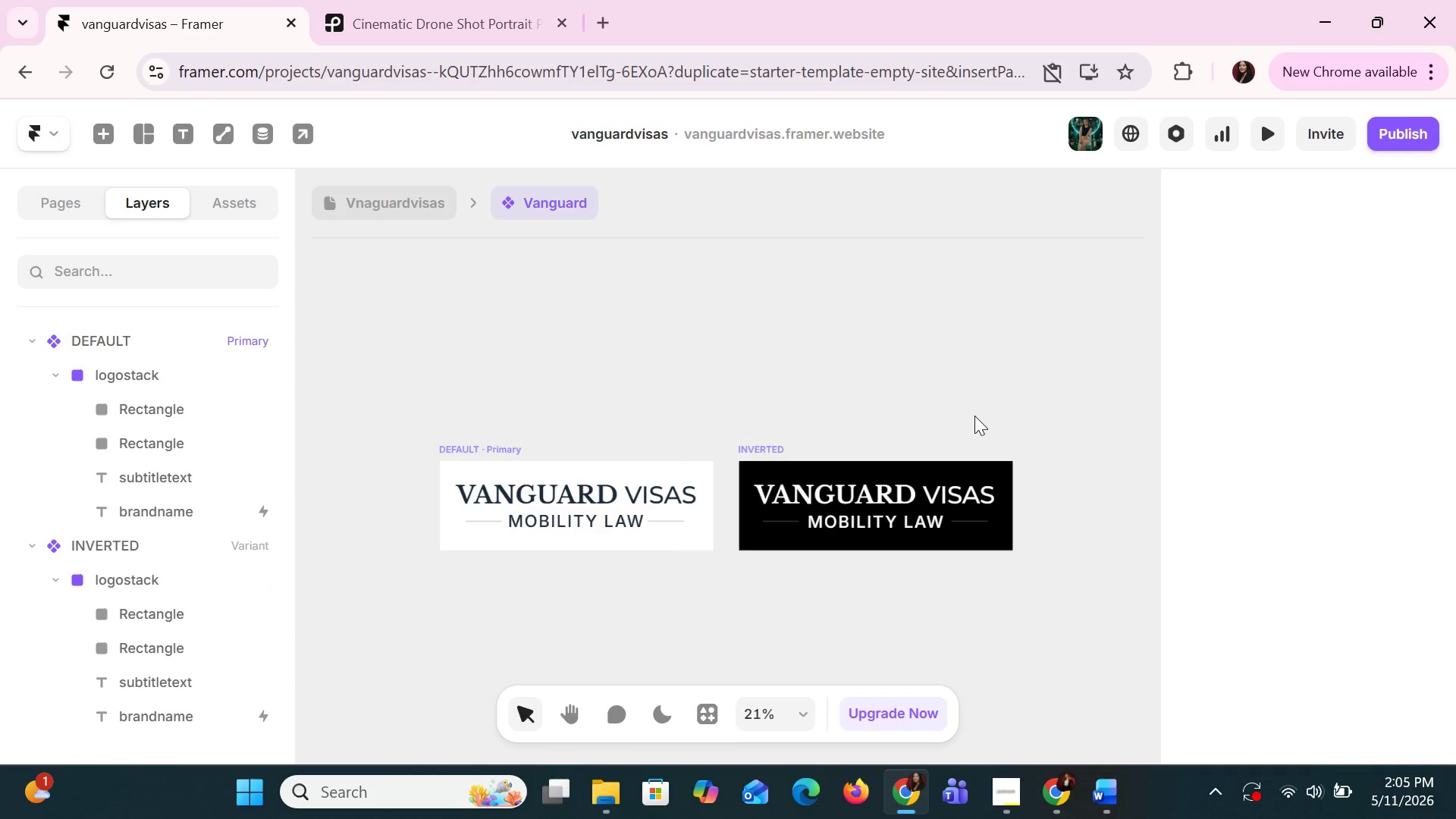 
hold_key(key=ShiftLeft, duration=0.75)
scroll: coordinate [974, 416], scroll_direction: up, amount: 2.0
 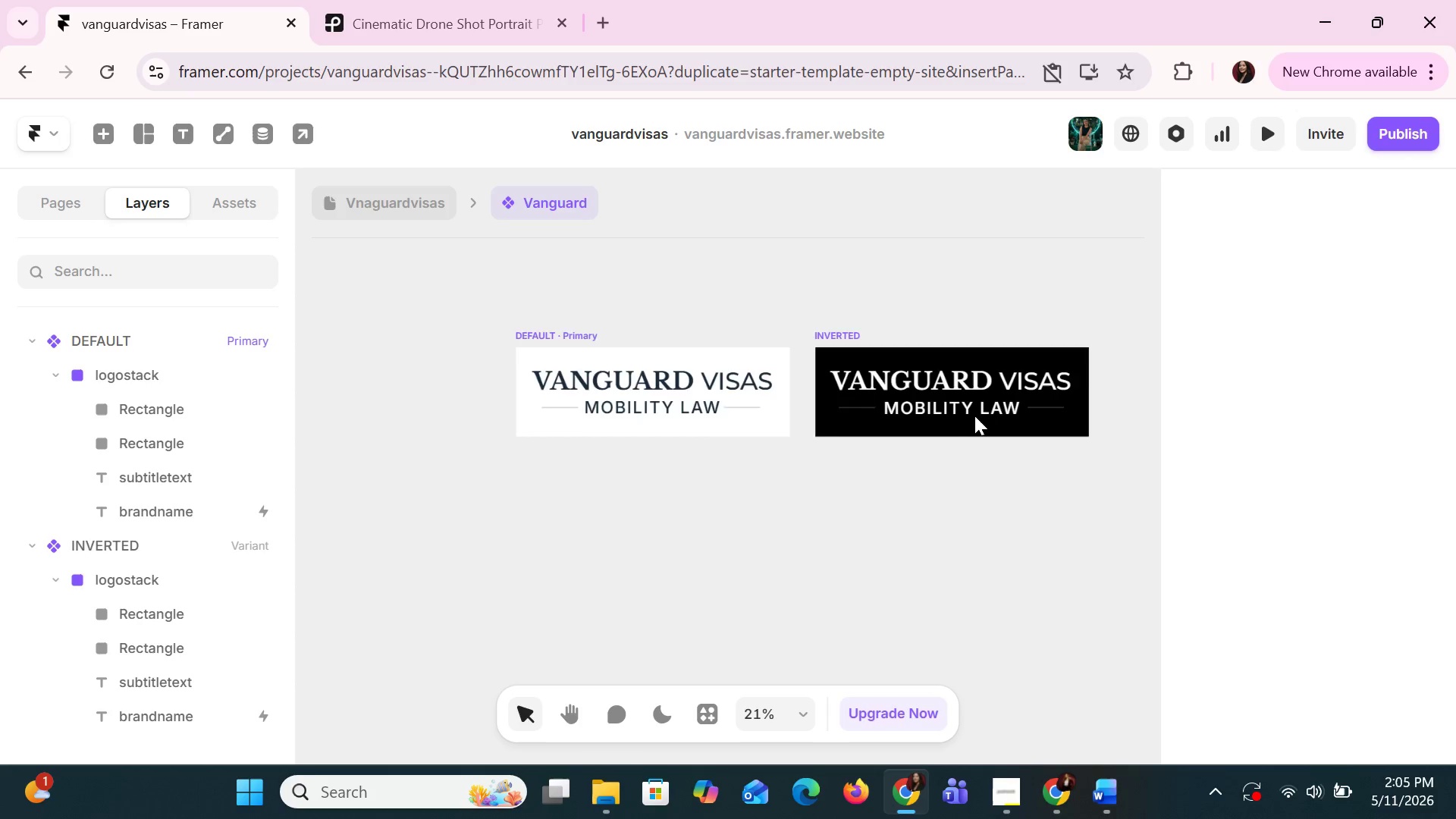 
hold_key(key=ShiftLeft, duration=0.44)
 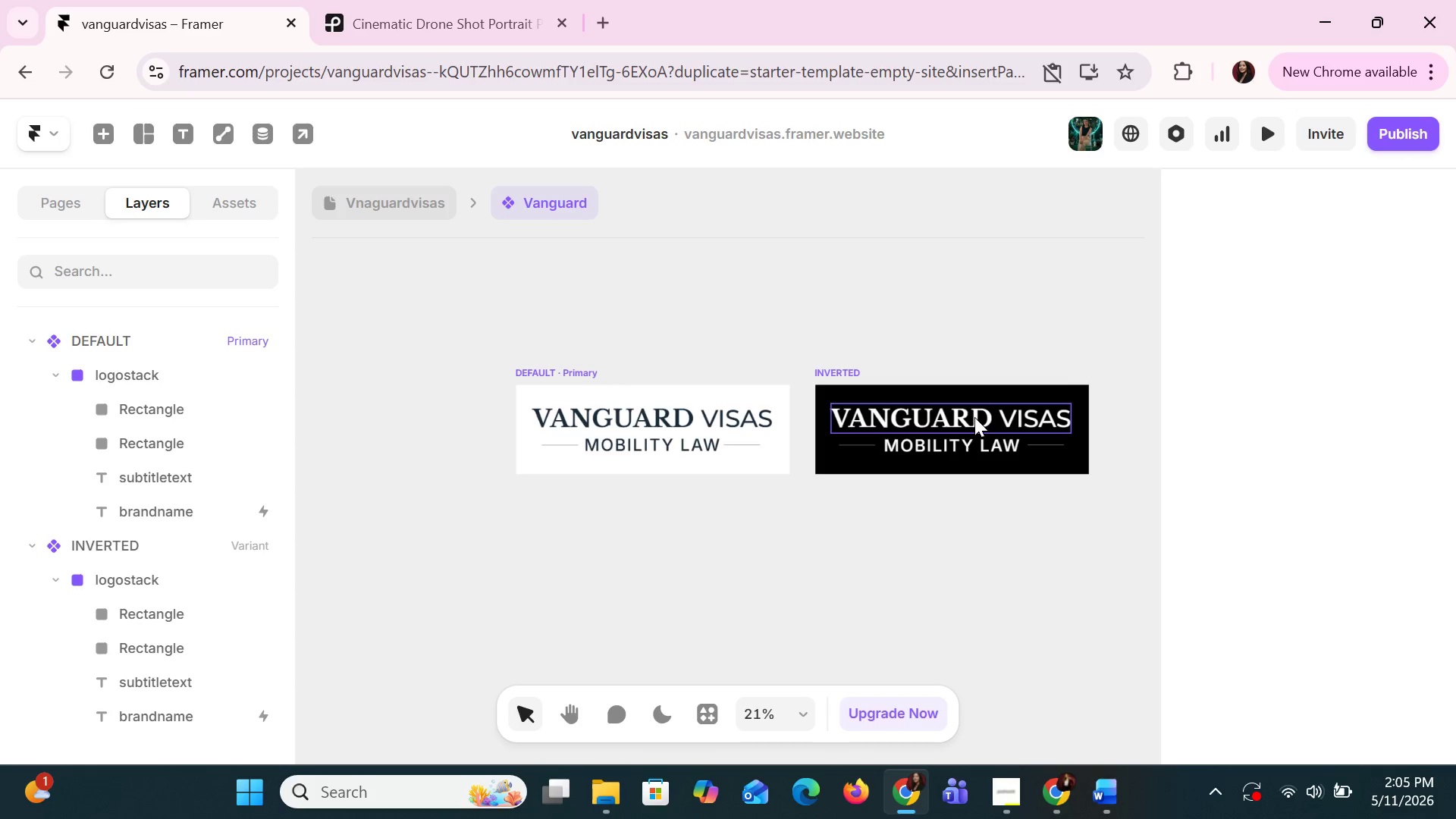 
hold_key(key=ControlLeft, duration=1.5)
scroll: coordinate [974, 417], scroll_direction: up, amount: 3.0
 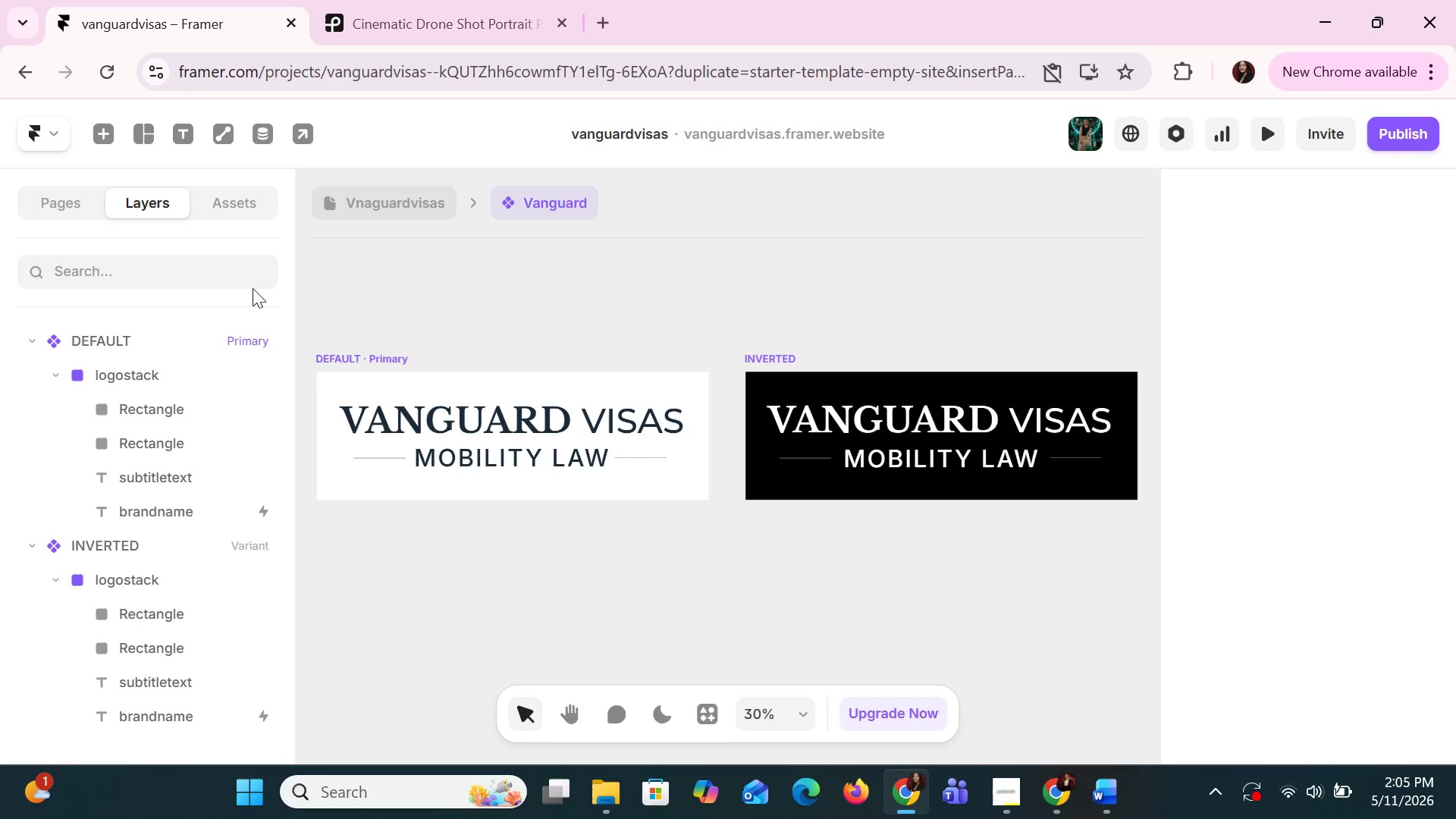 
left_click_drag(start_coordinate=[294, 256], to_coordinate=[240, 253])
 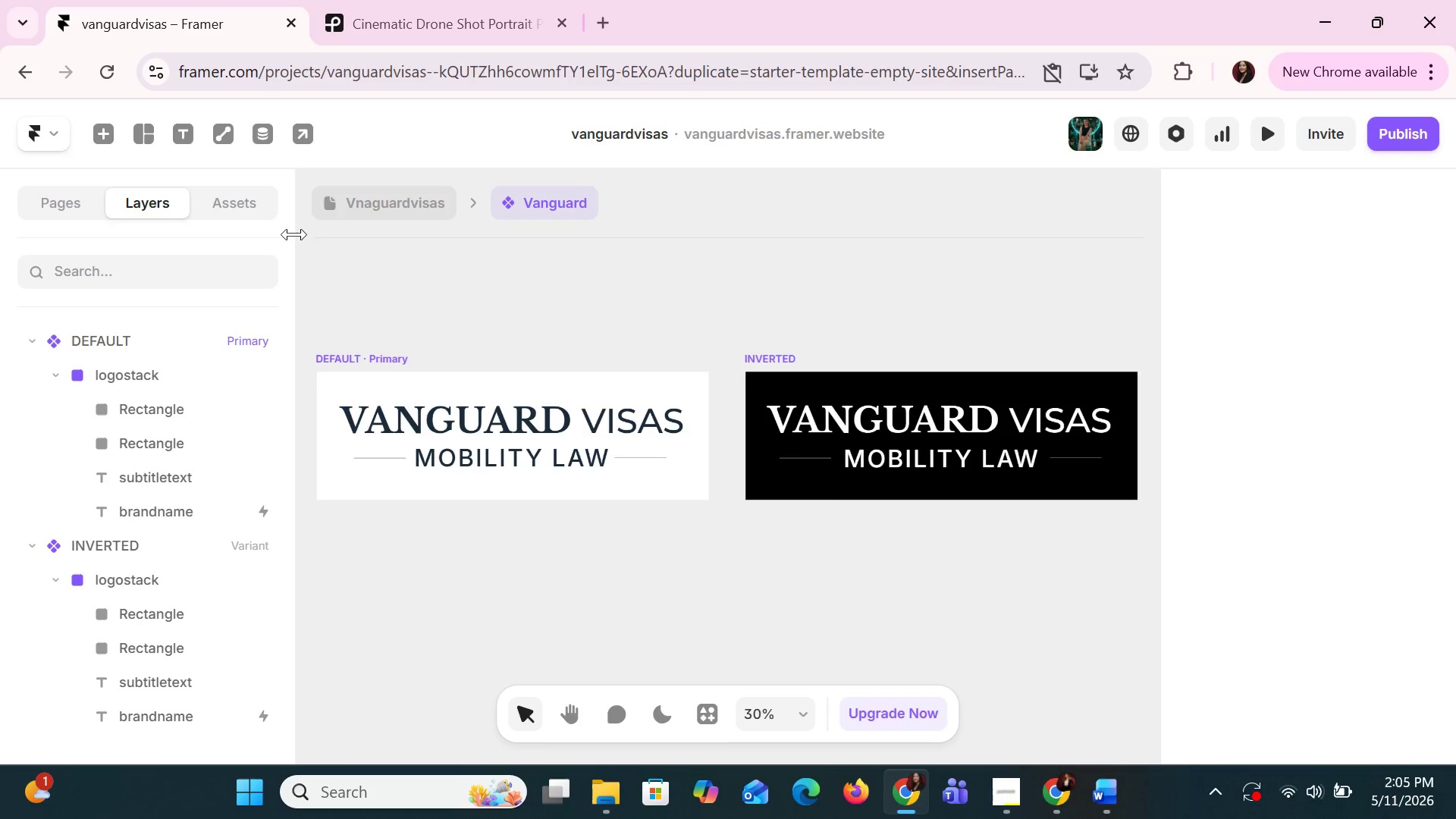 
left_click_drag(start_coordinate=[293, 234], to_coordinate=[259, 239])
 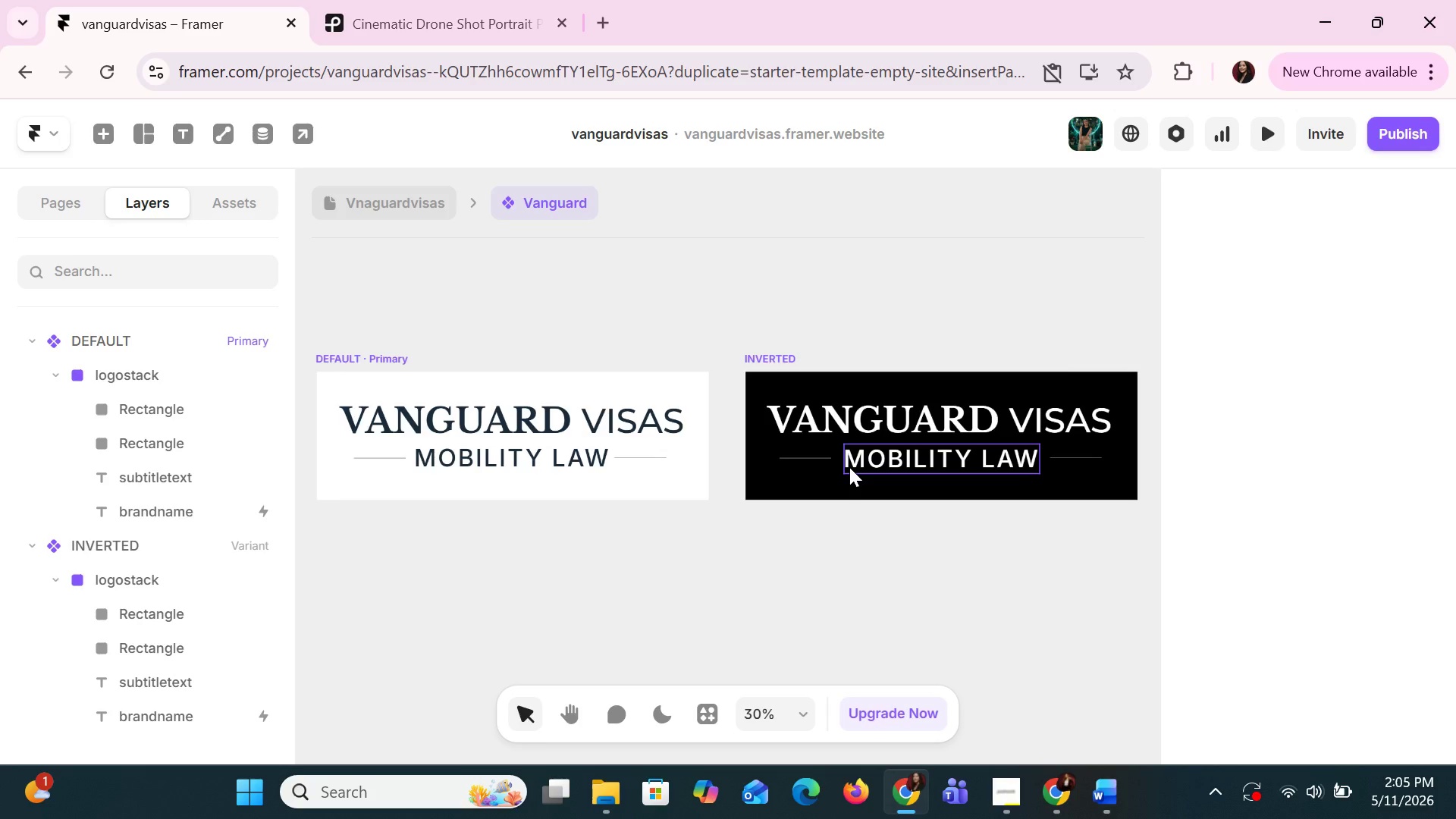 
wait(7.28)
 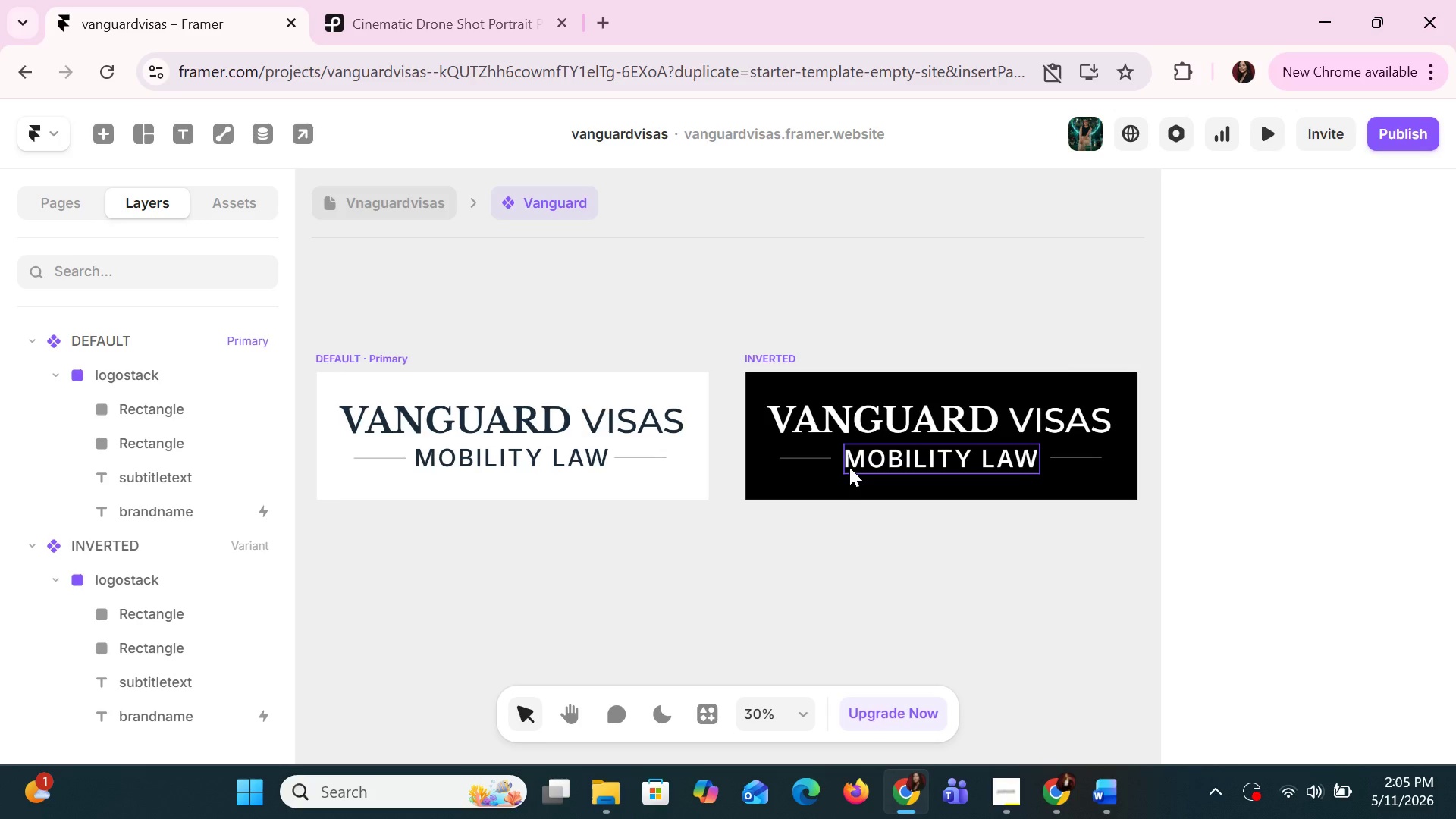 
left_click([520, 452])
 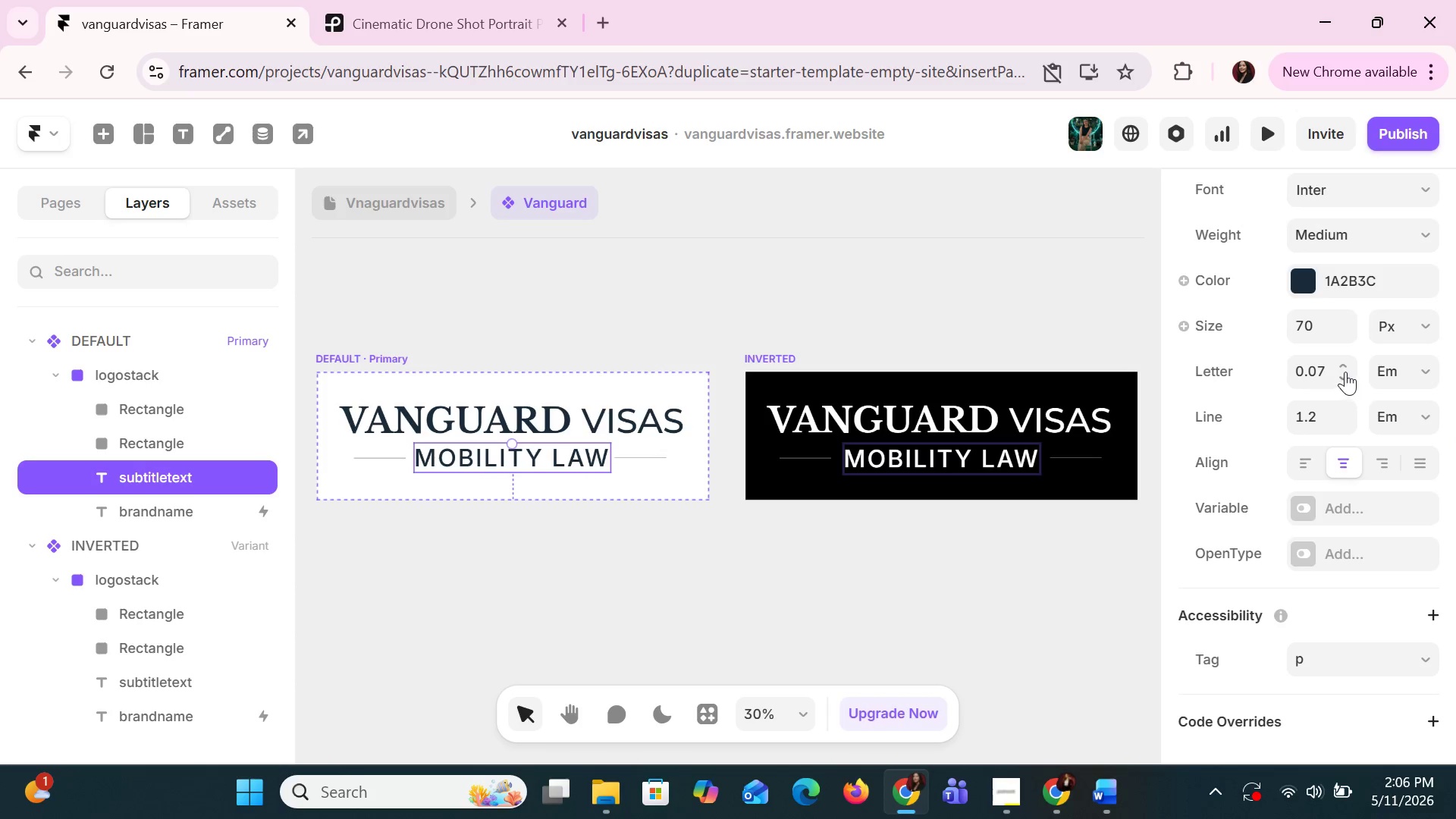 
double_click([1345, 370])
 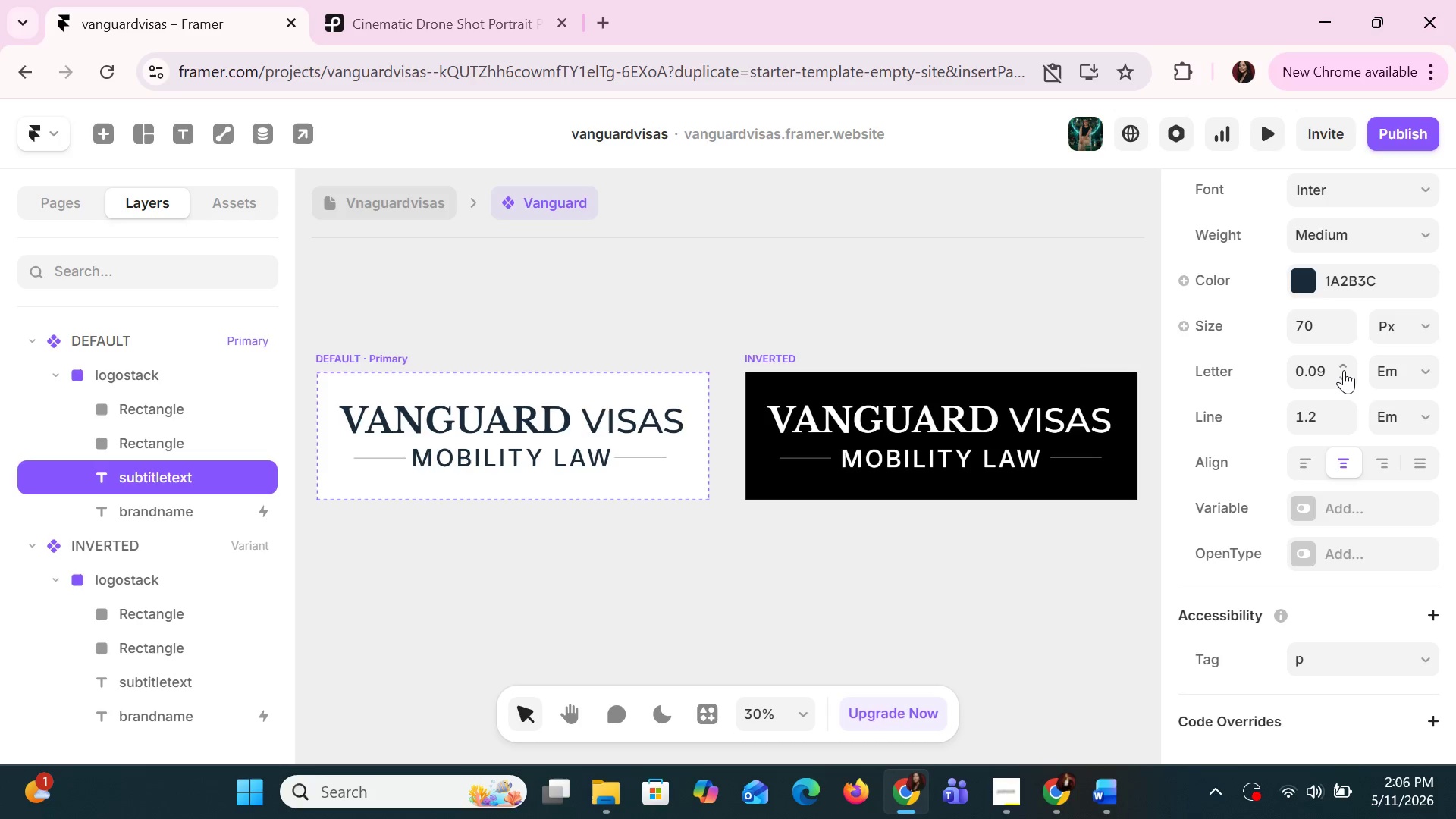 
left_click([1344, 370])
 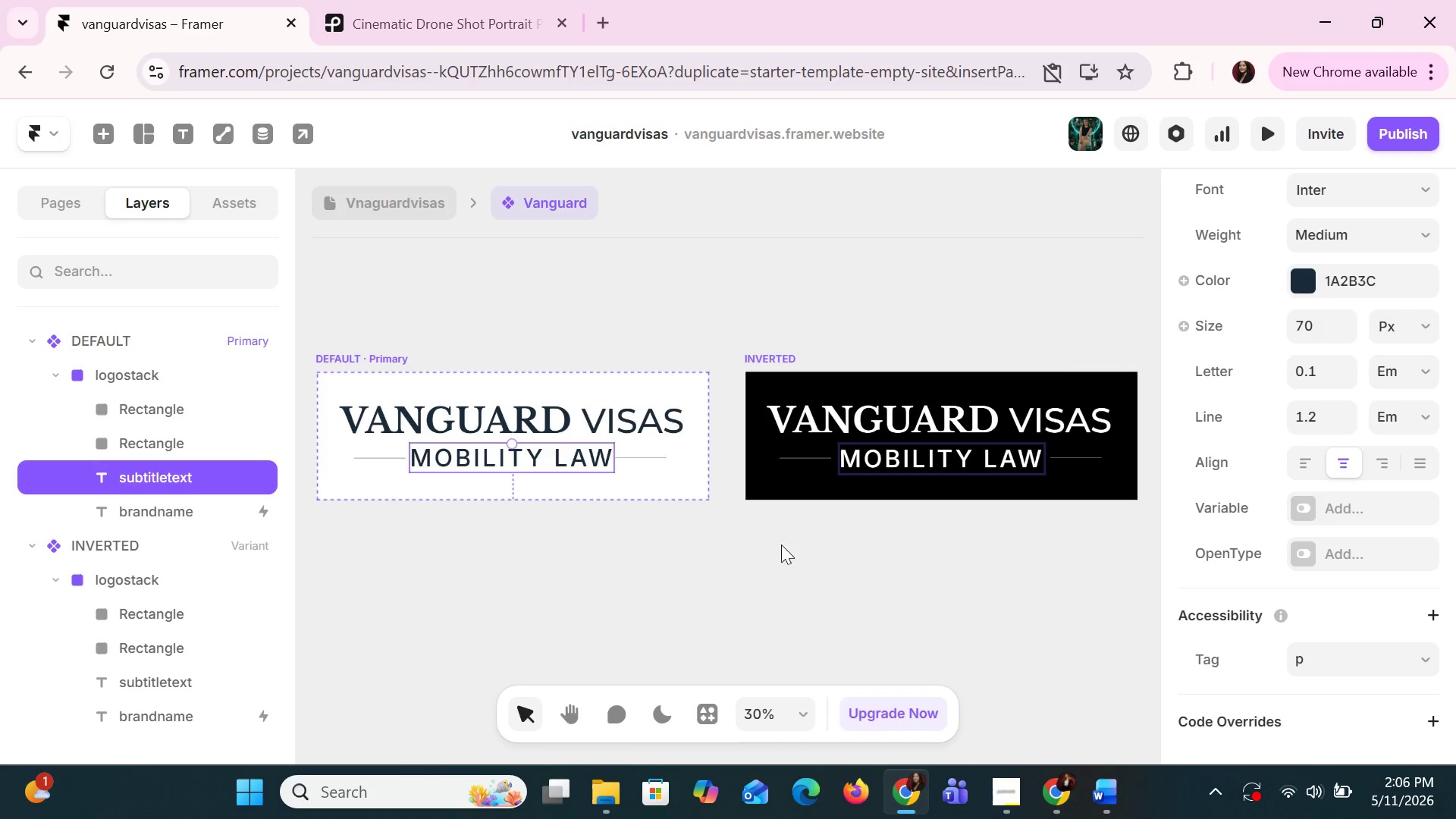 
key(ArrowLeft)
 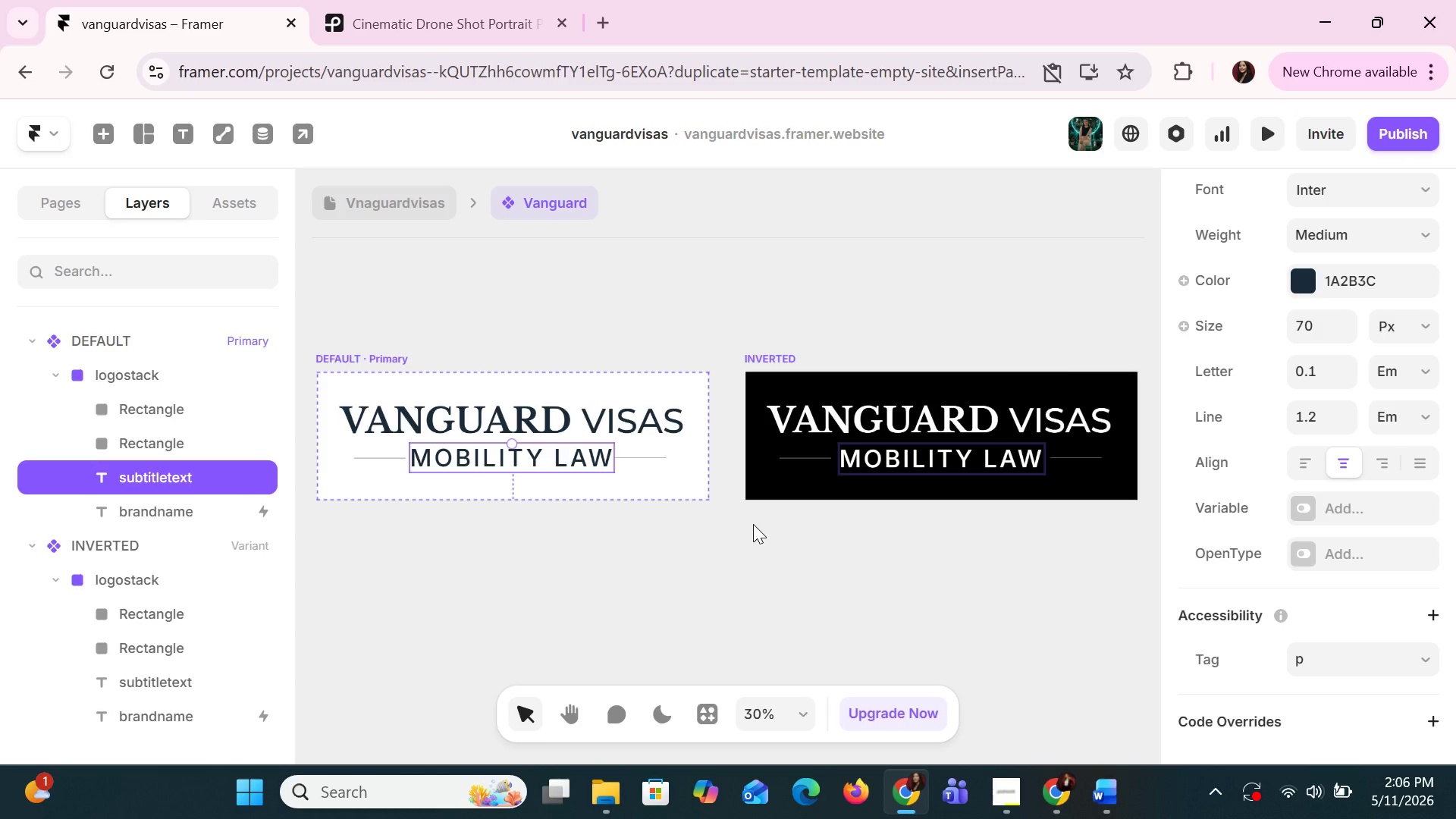 
key(ArrowLeft)
 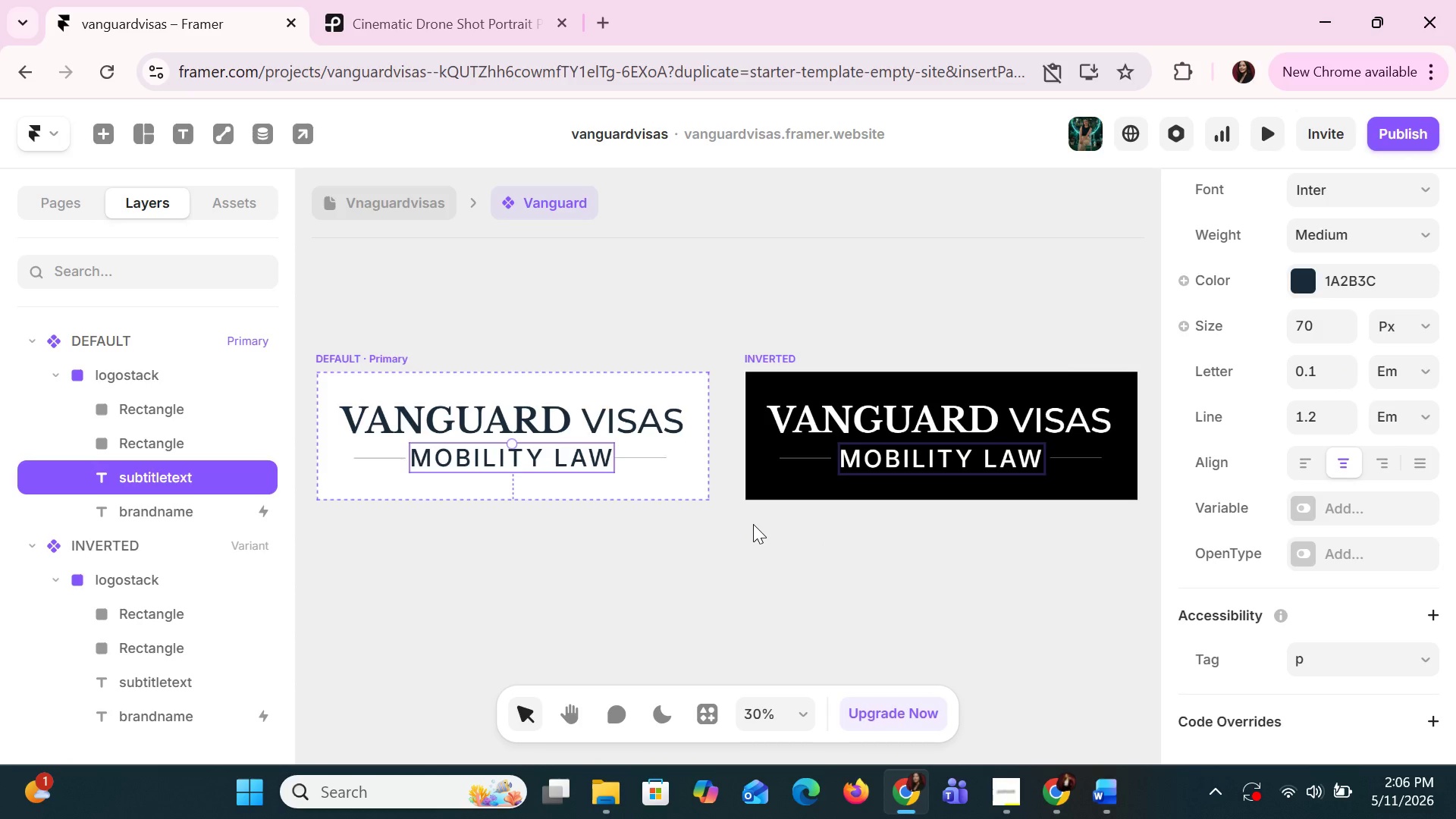 
key(ArrowLeft)
 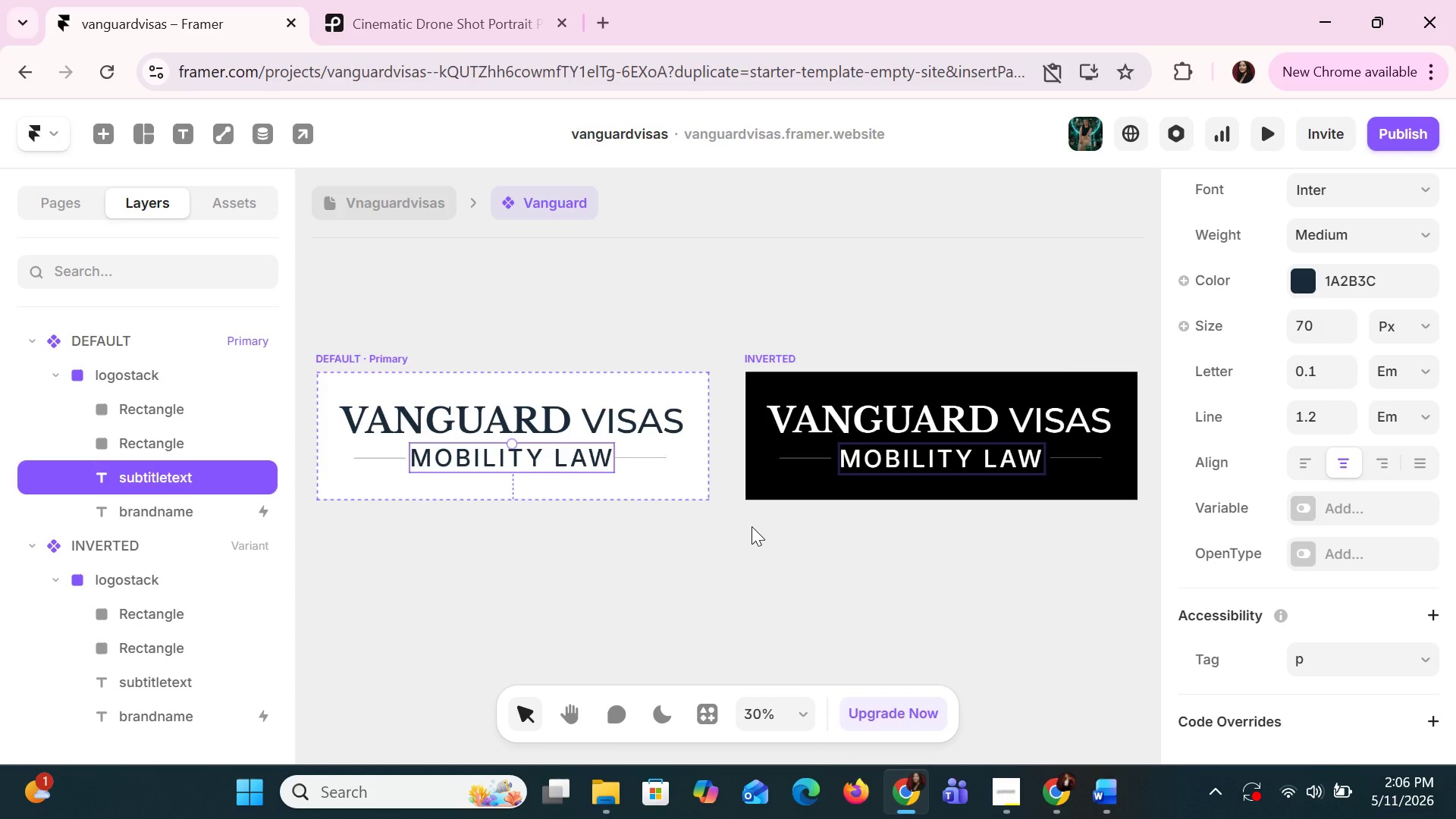 
left_click([752, 526])
 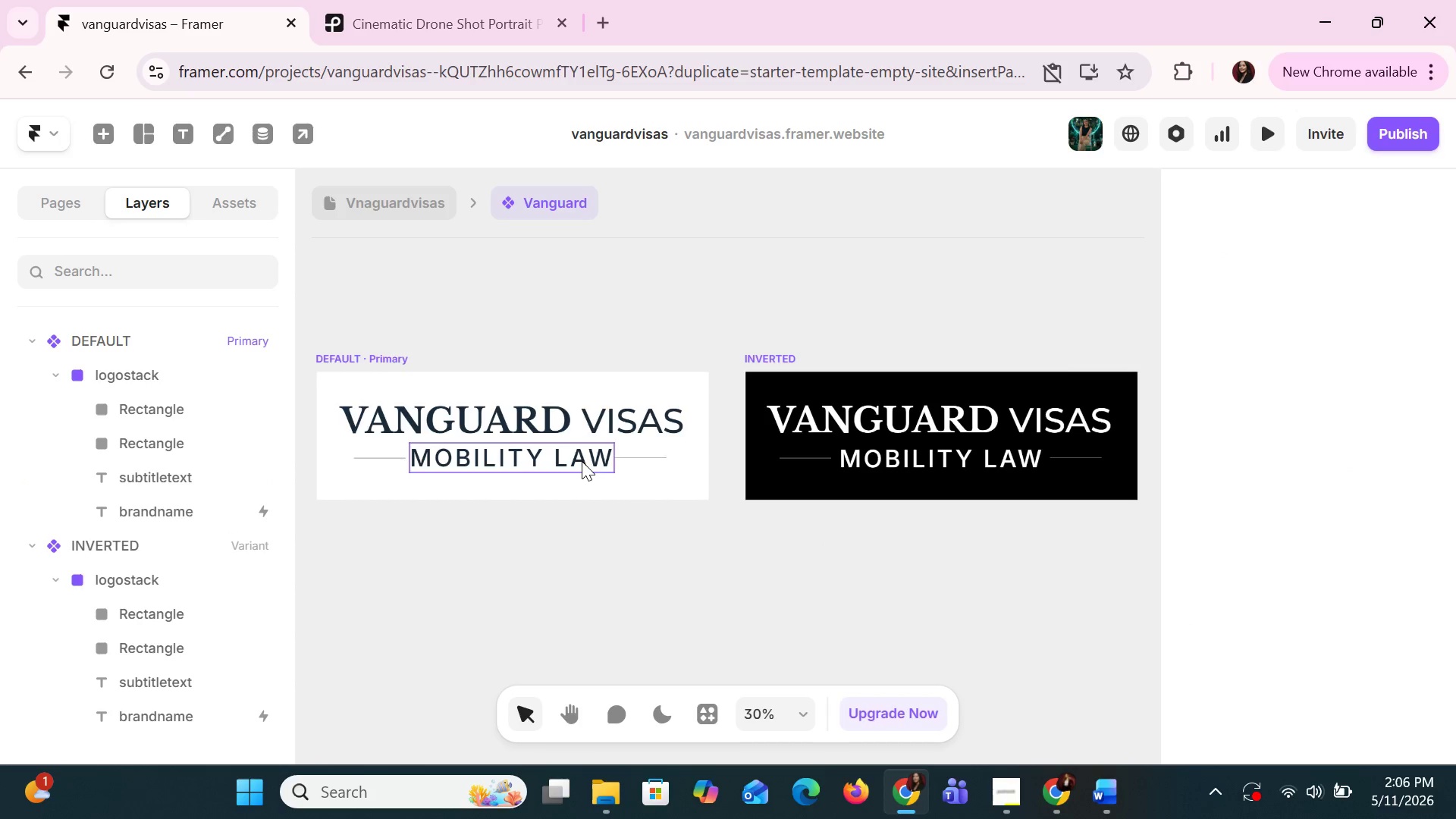 
left_click([582, 461])
 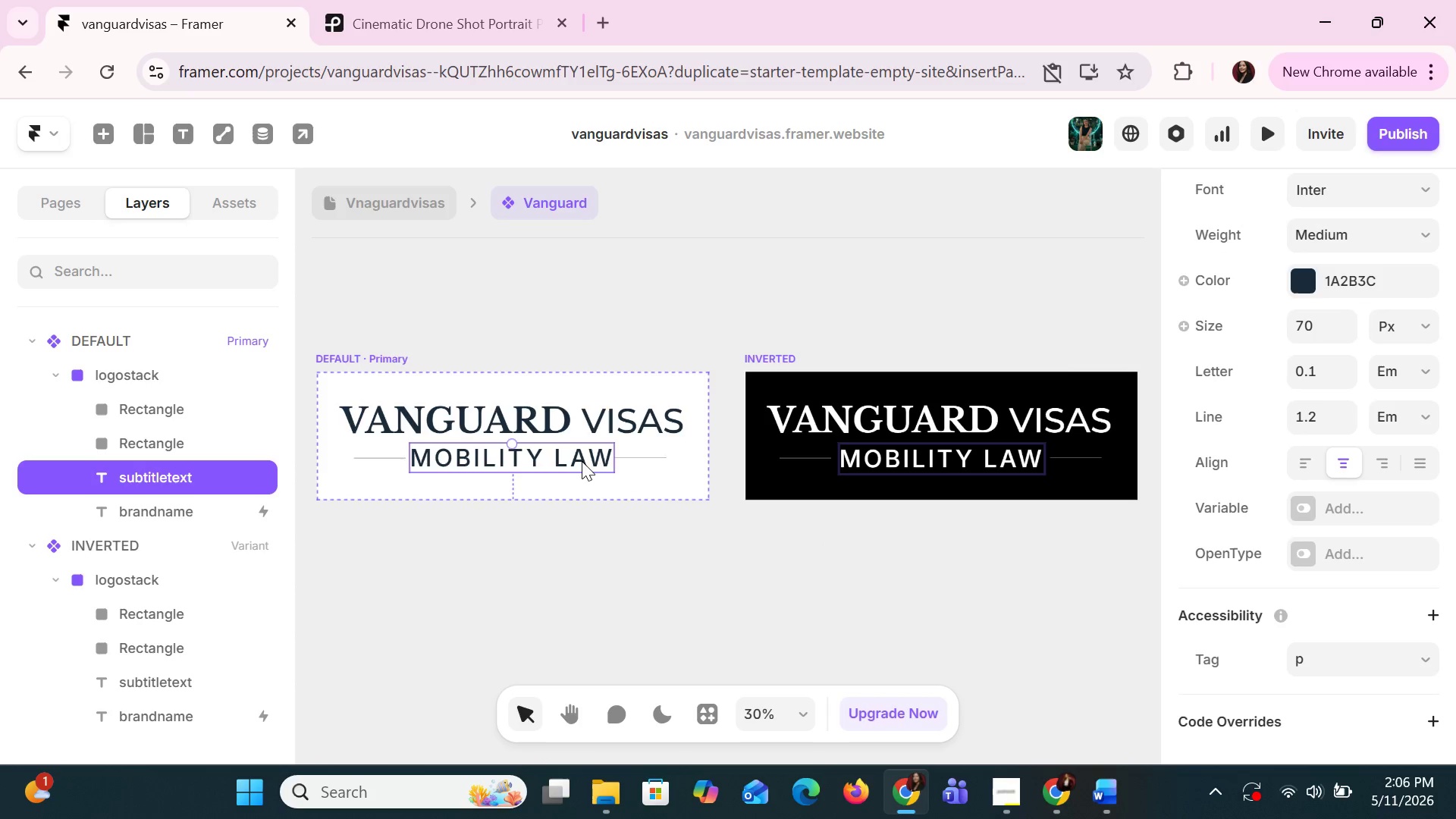 
key(ArrowLeft)
 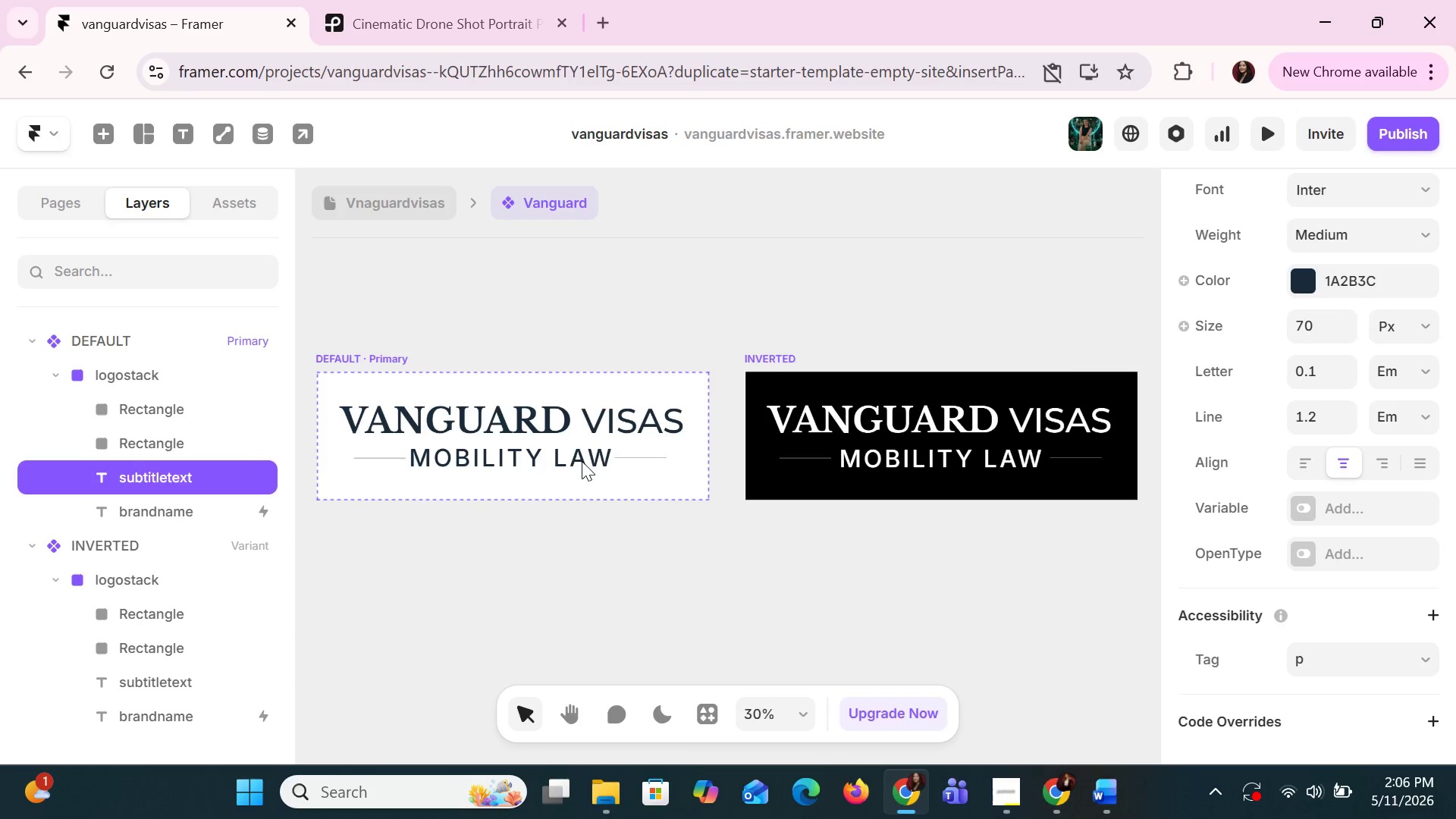 
key(ArrowLeft)
 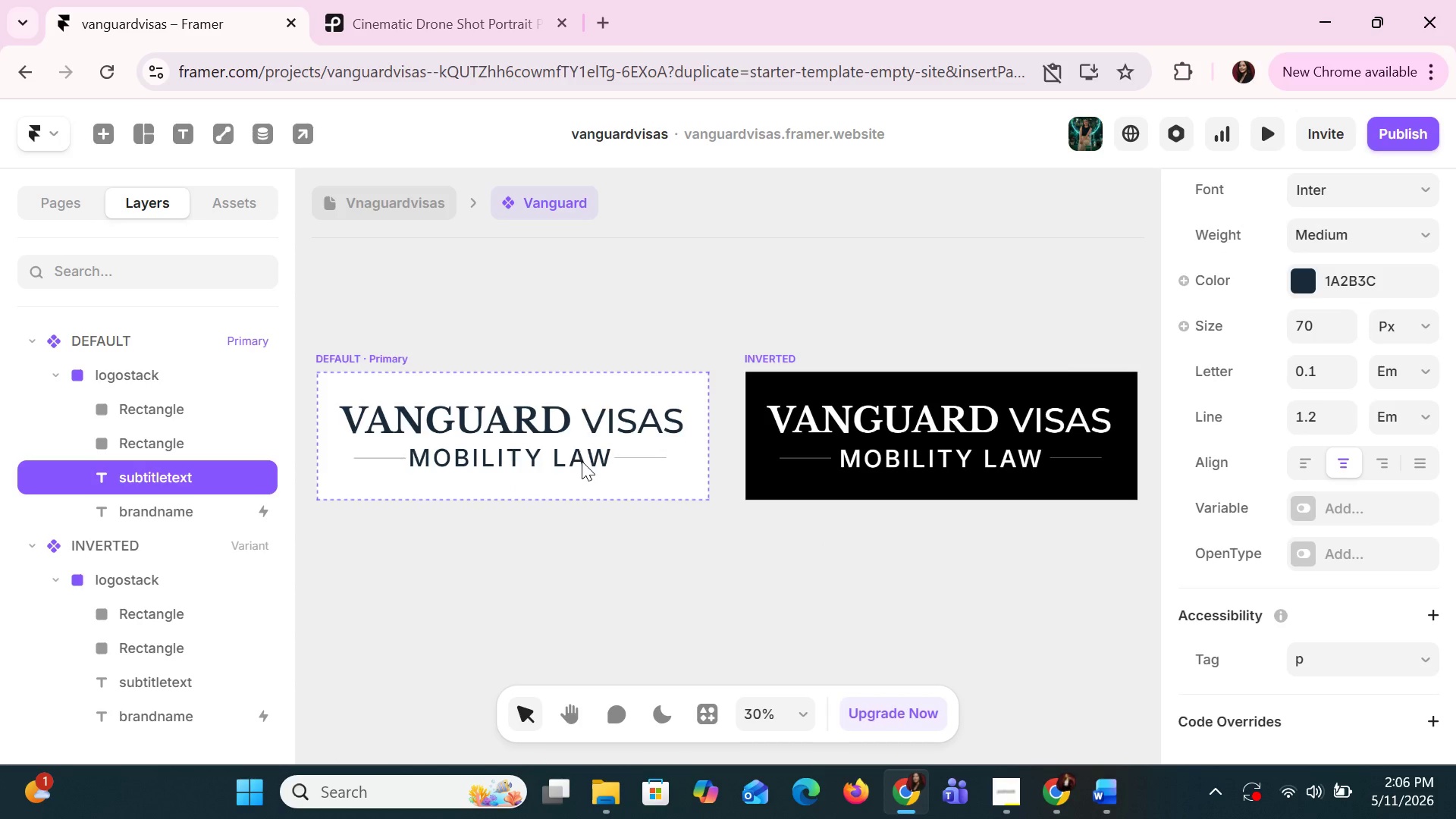 
key(ArrowLeft)
 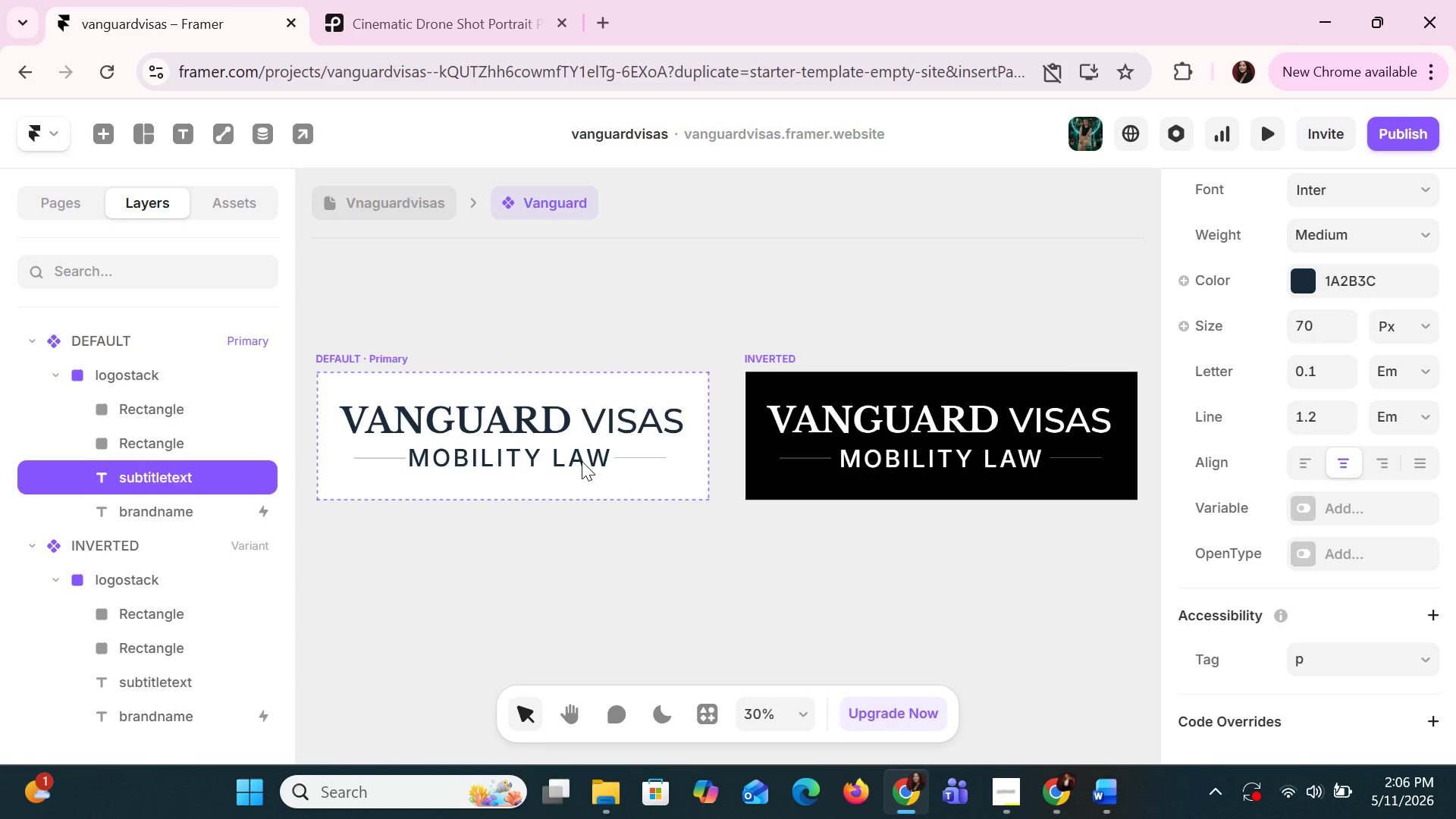 
key(ArrowRight)
 